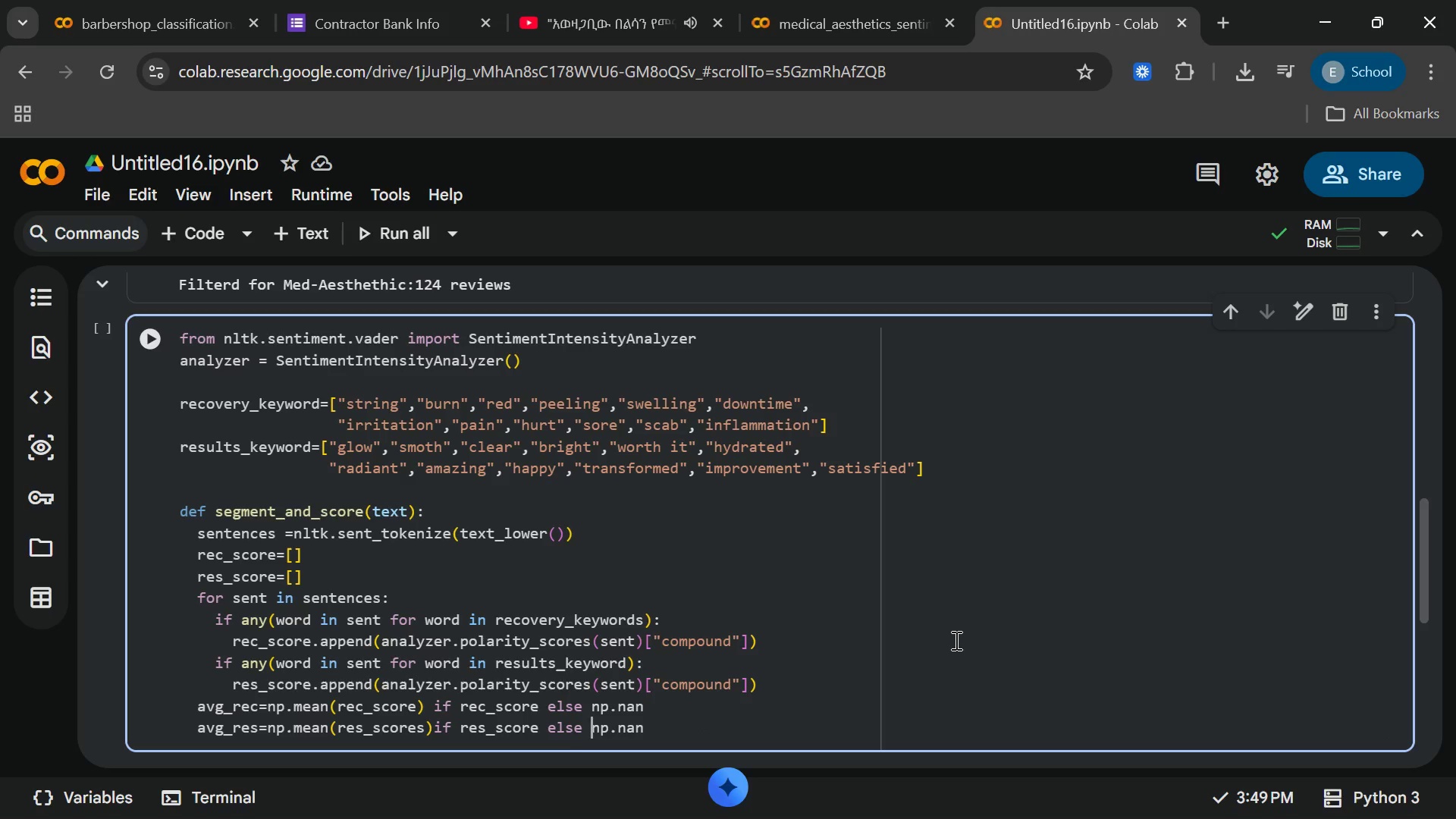 
wait(5.77)
 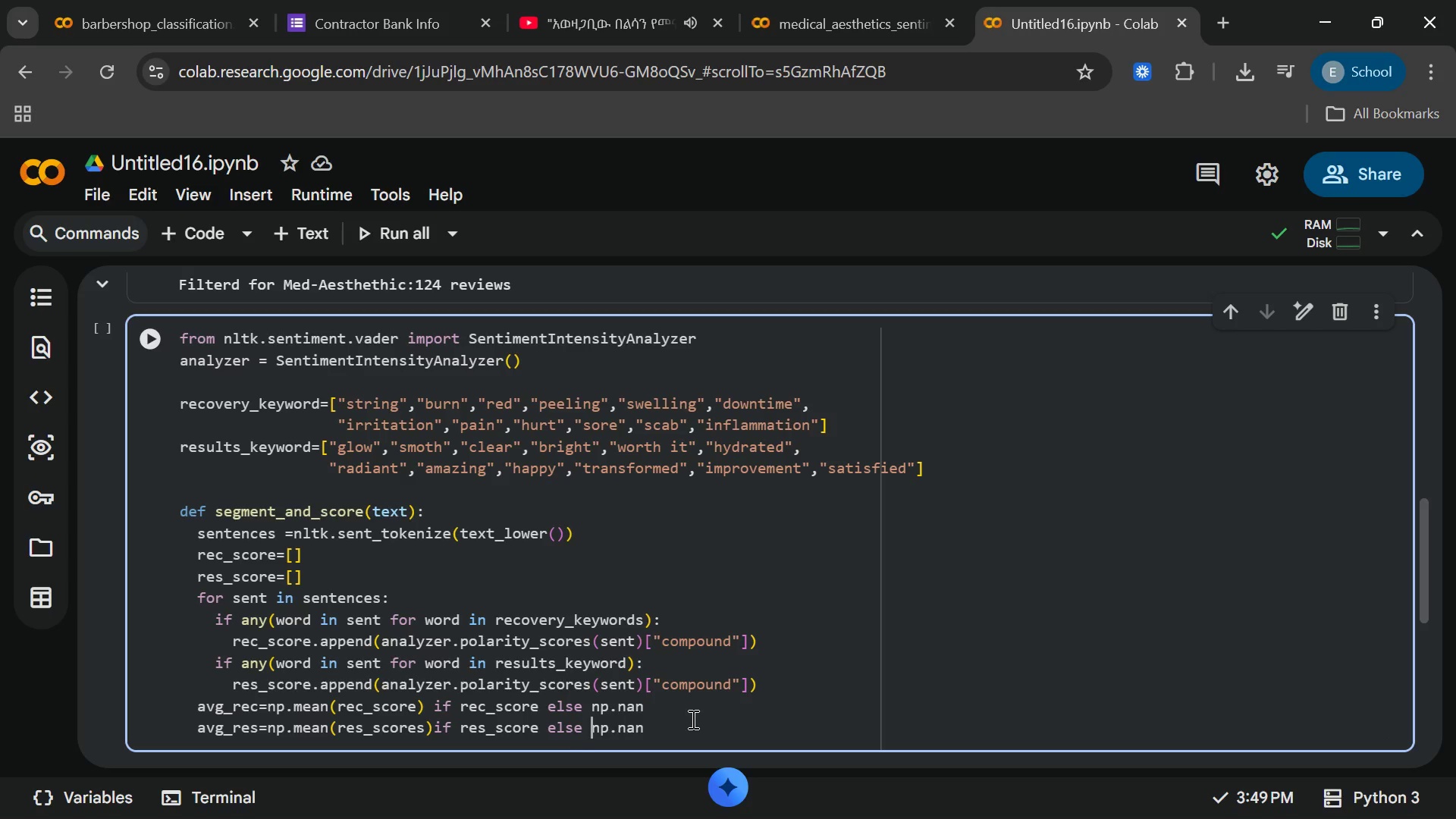 
left_click([857, 739])
 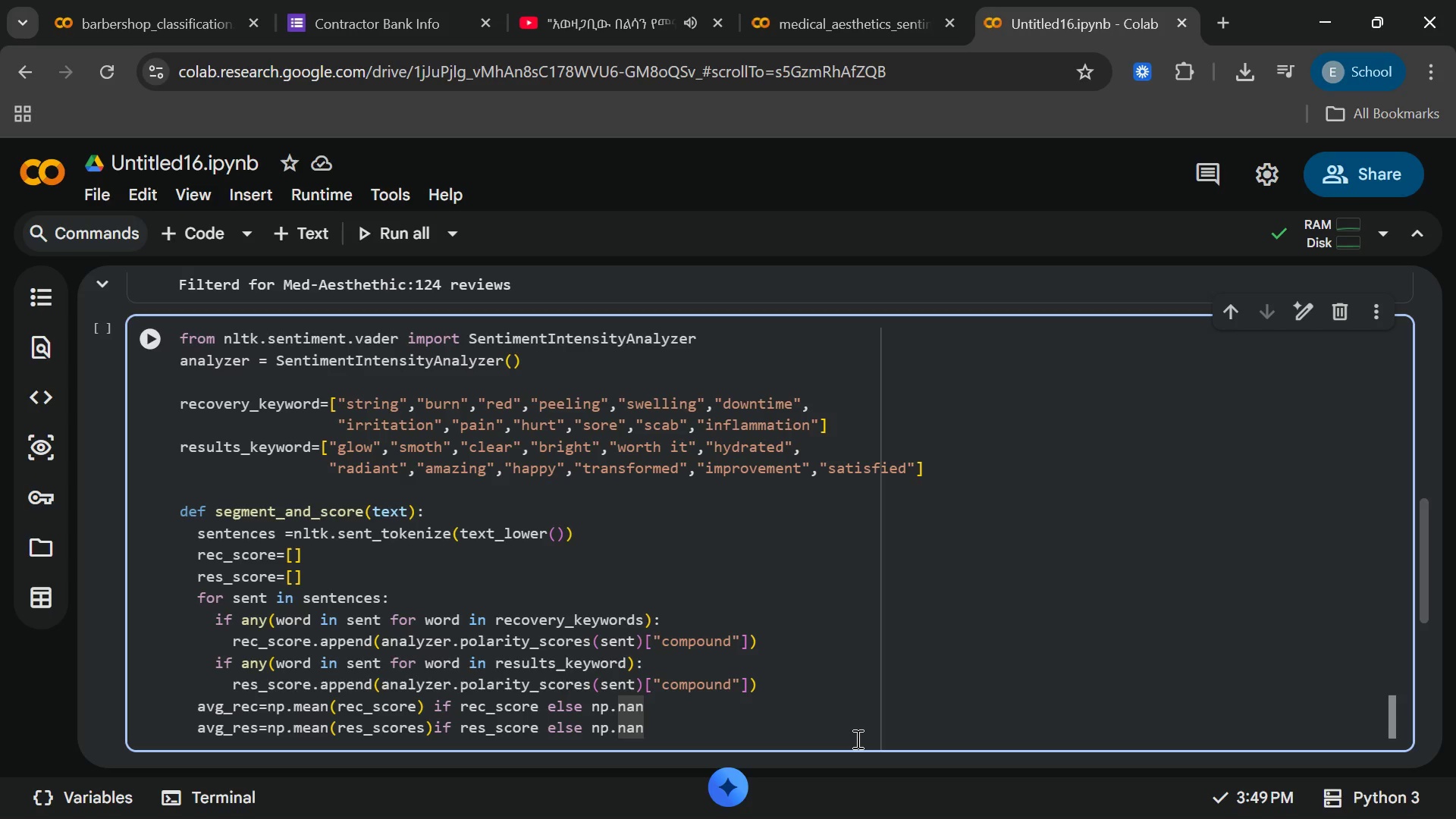 
key(Enter)
 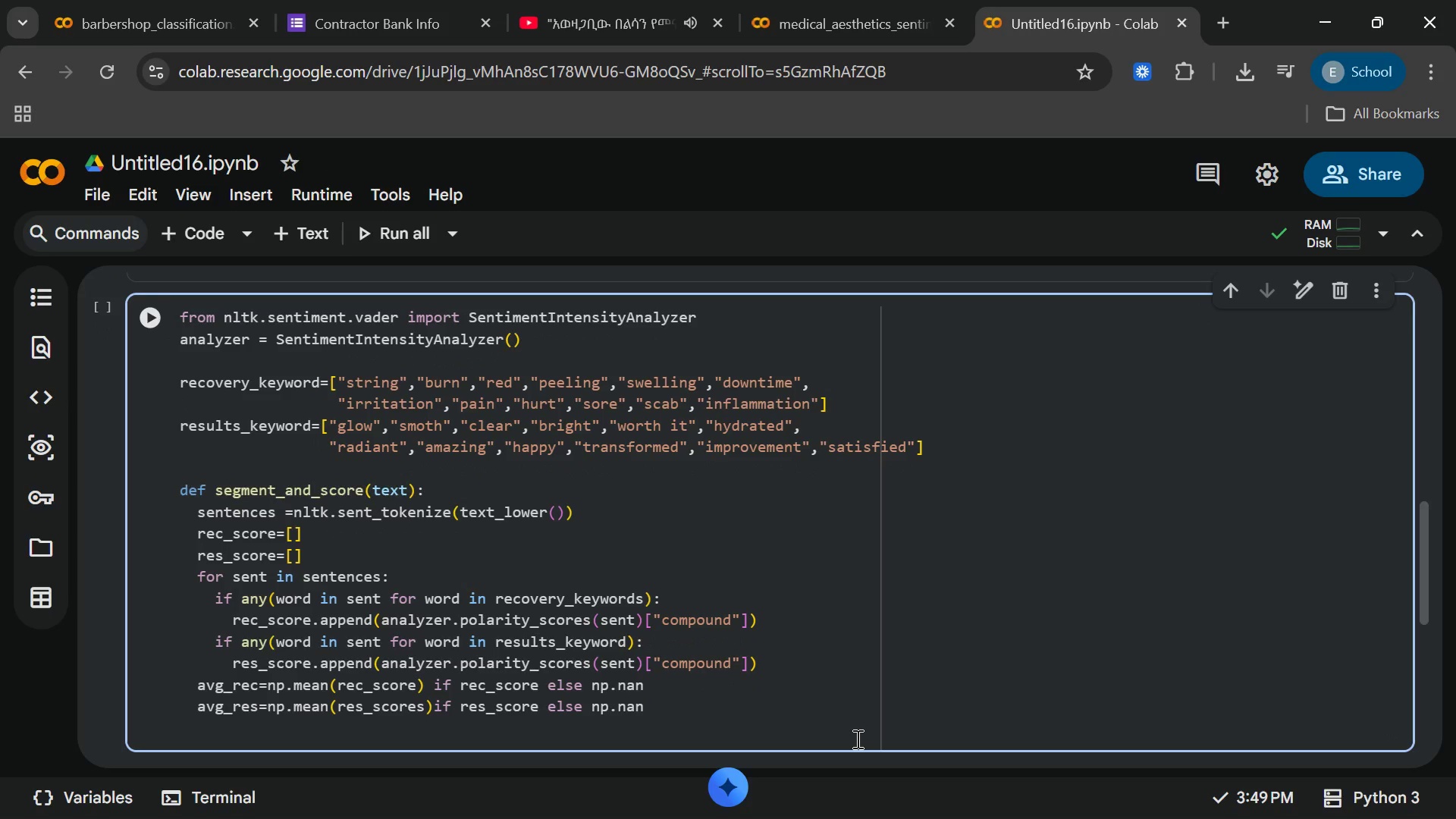 
key(Enter)
 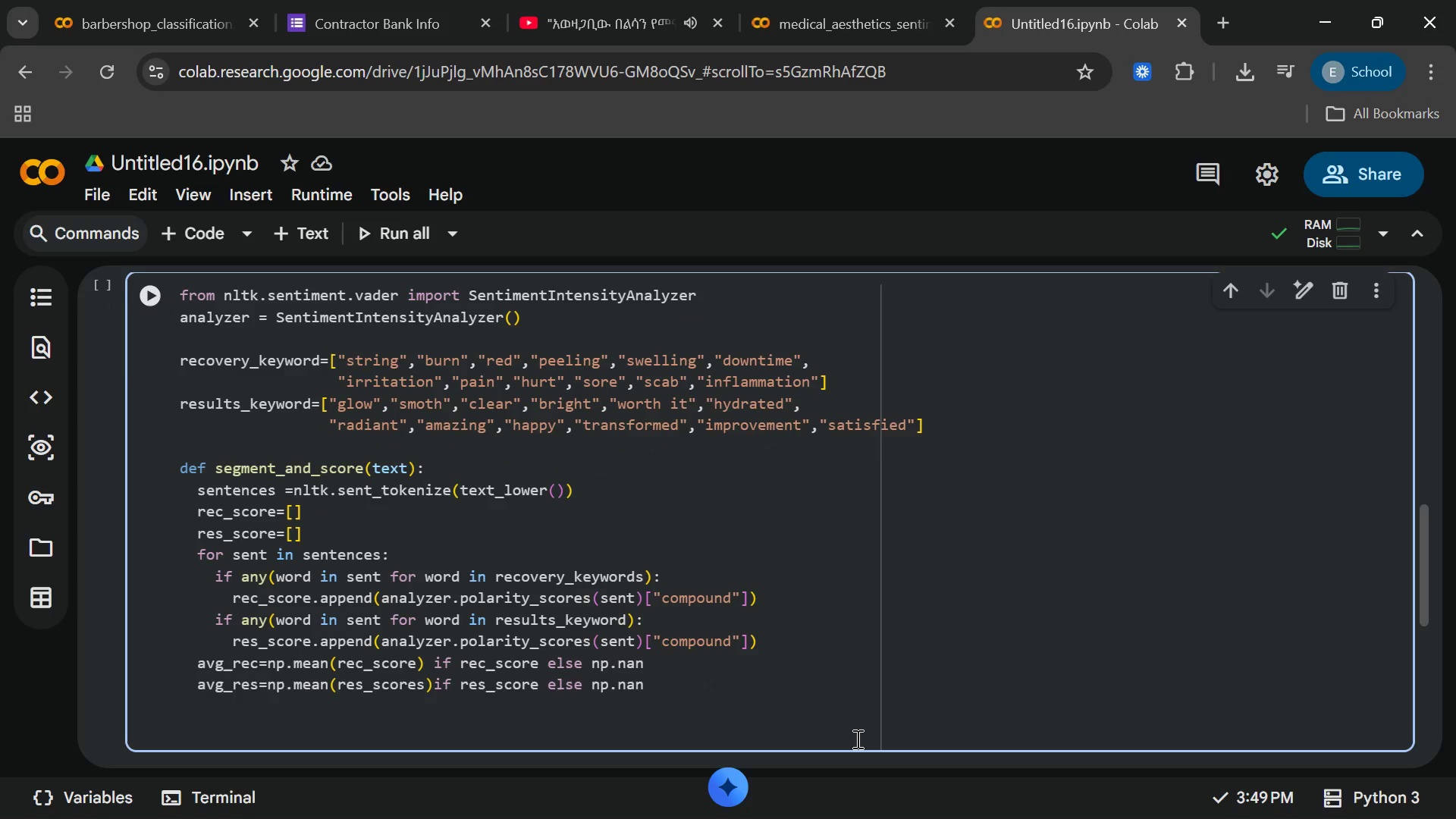 
type(return)
 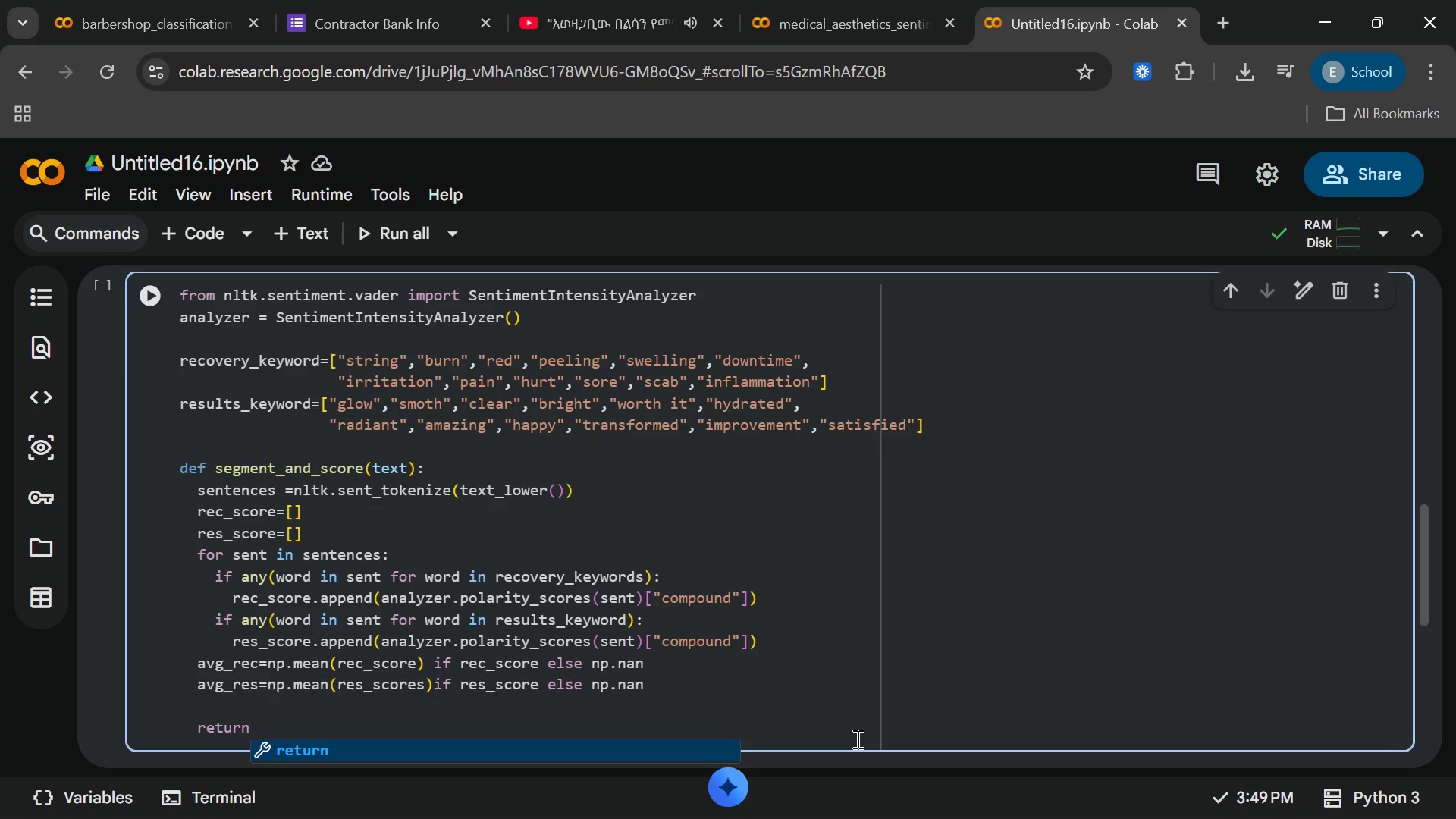 
key(Enter)
 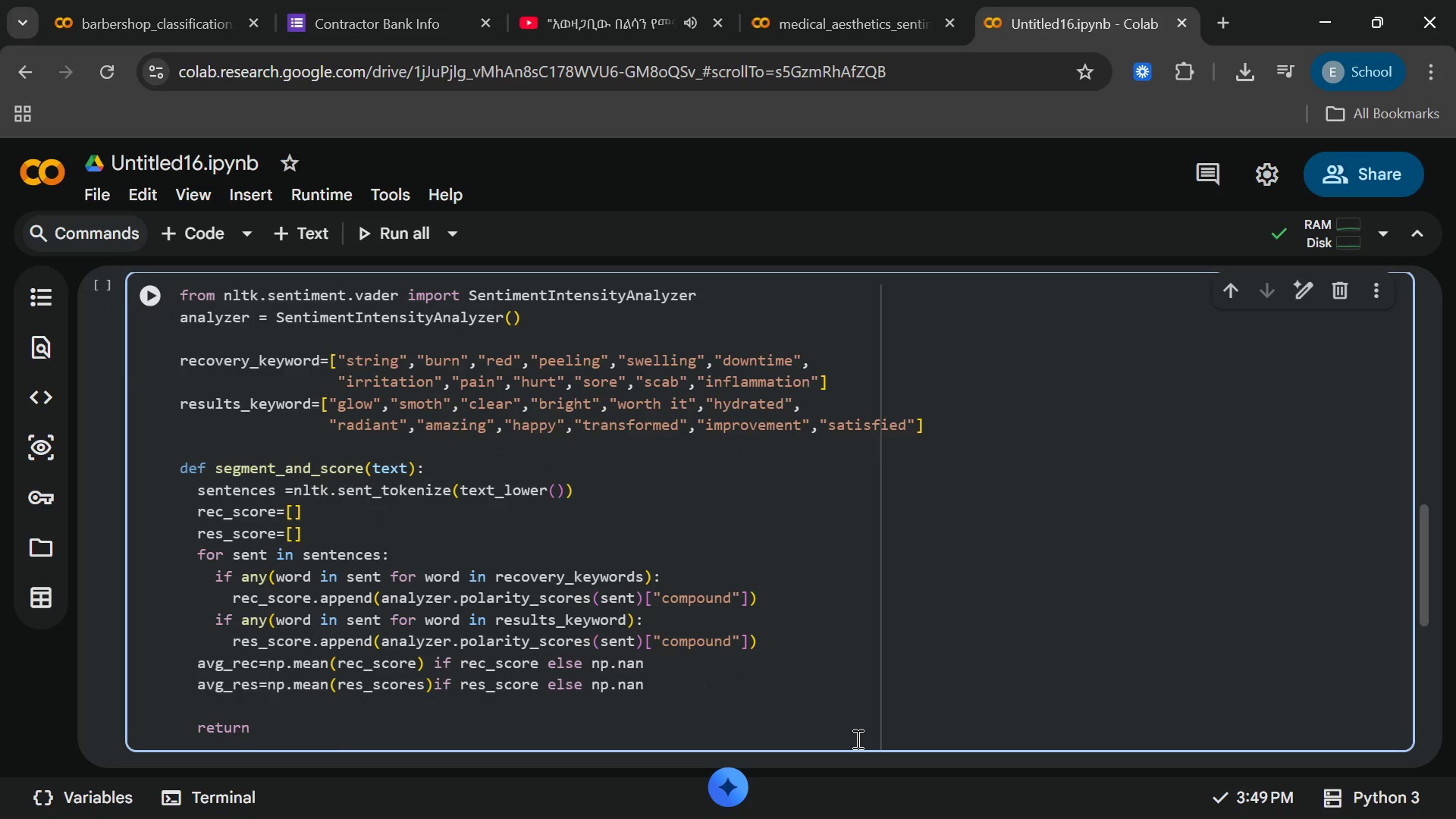 
type( pd)
 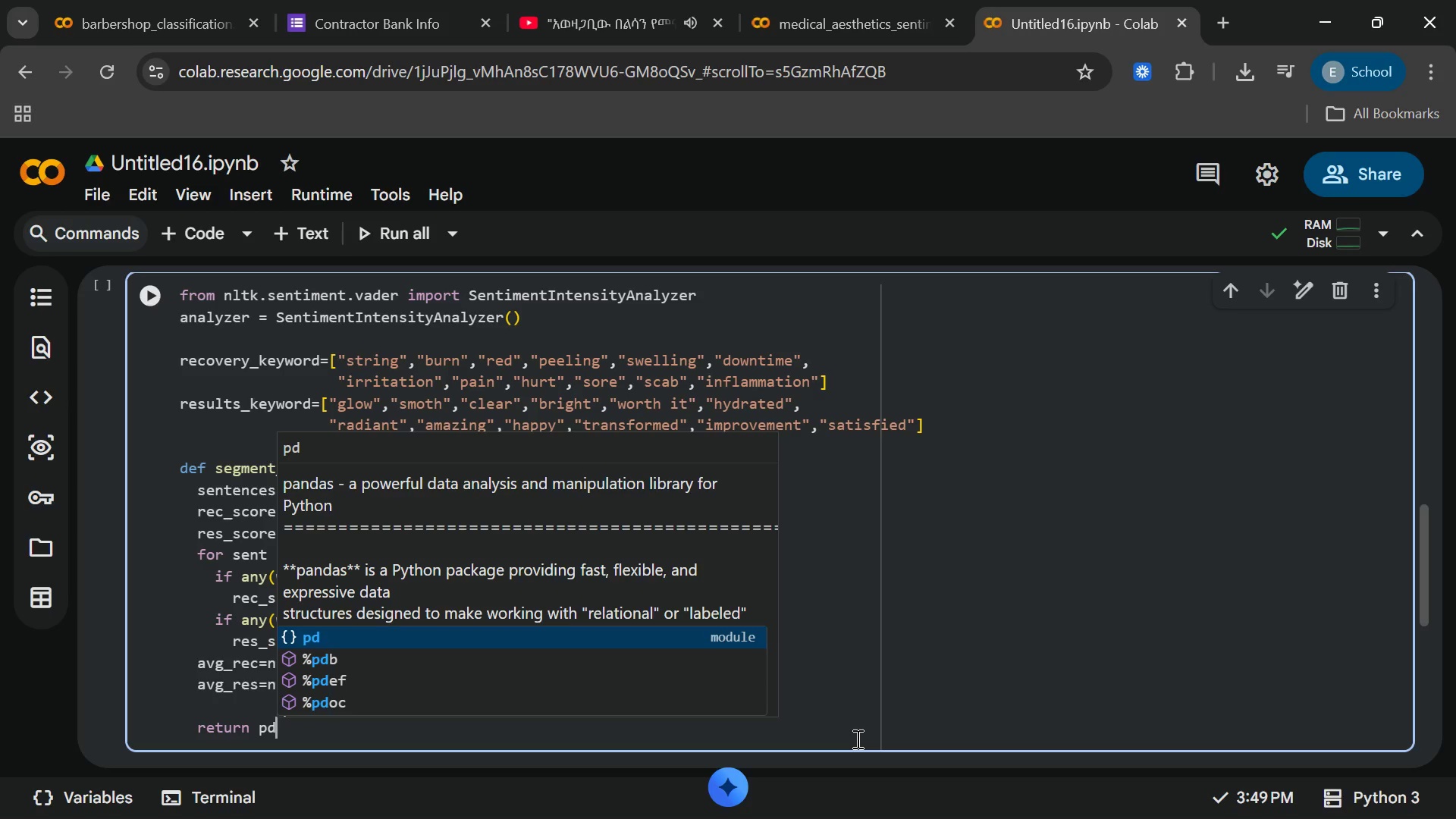 
wait(5.39)
 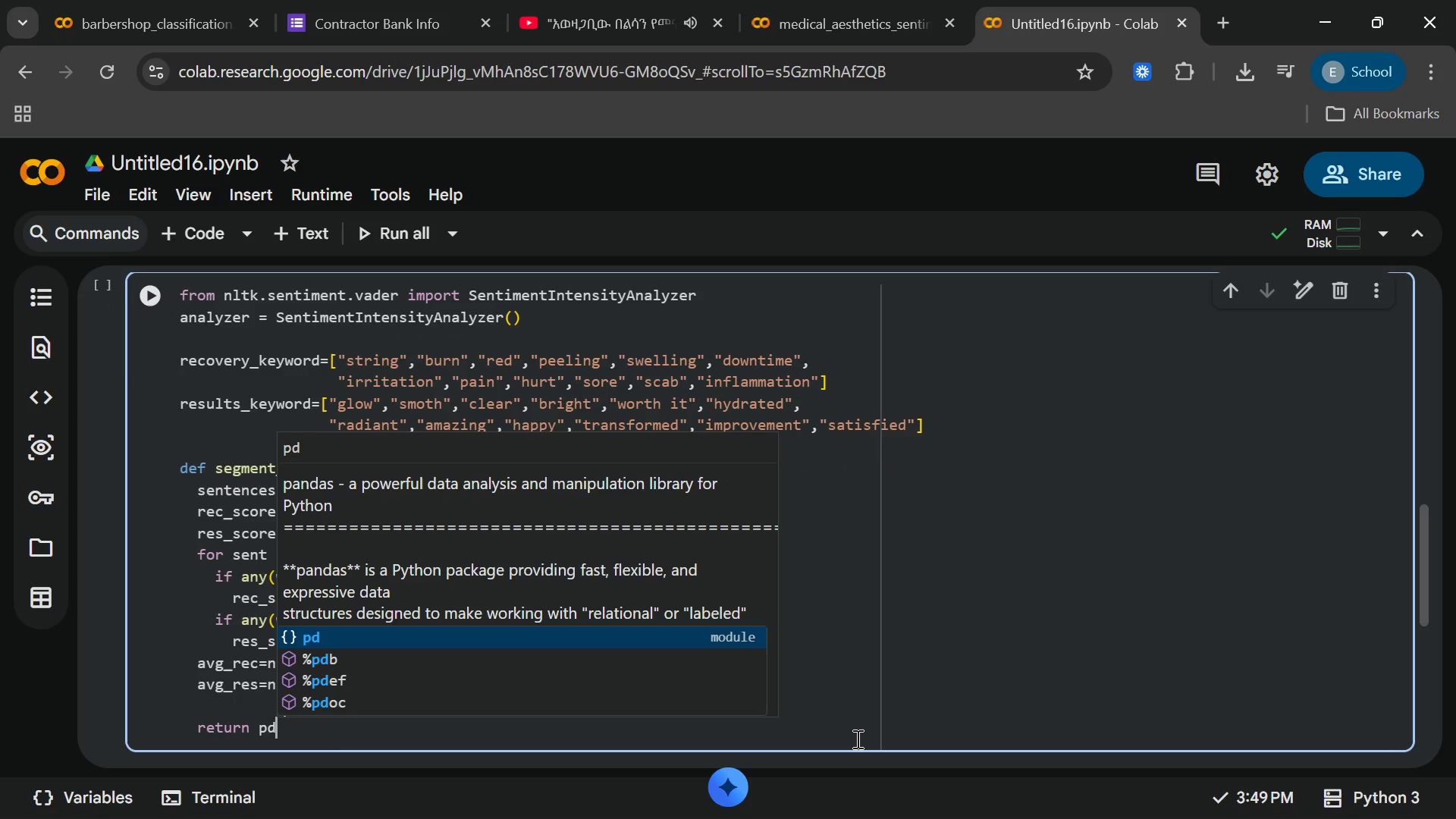 
type(.Series)
 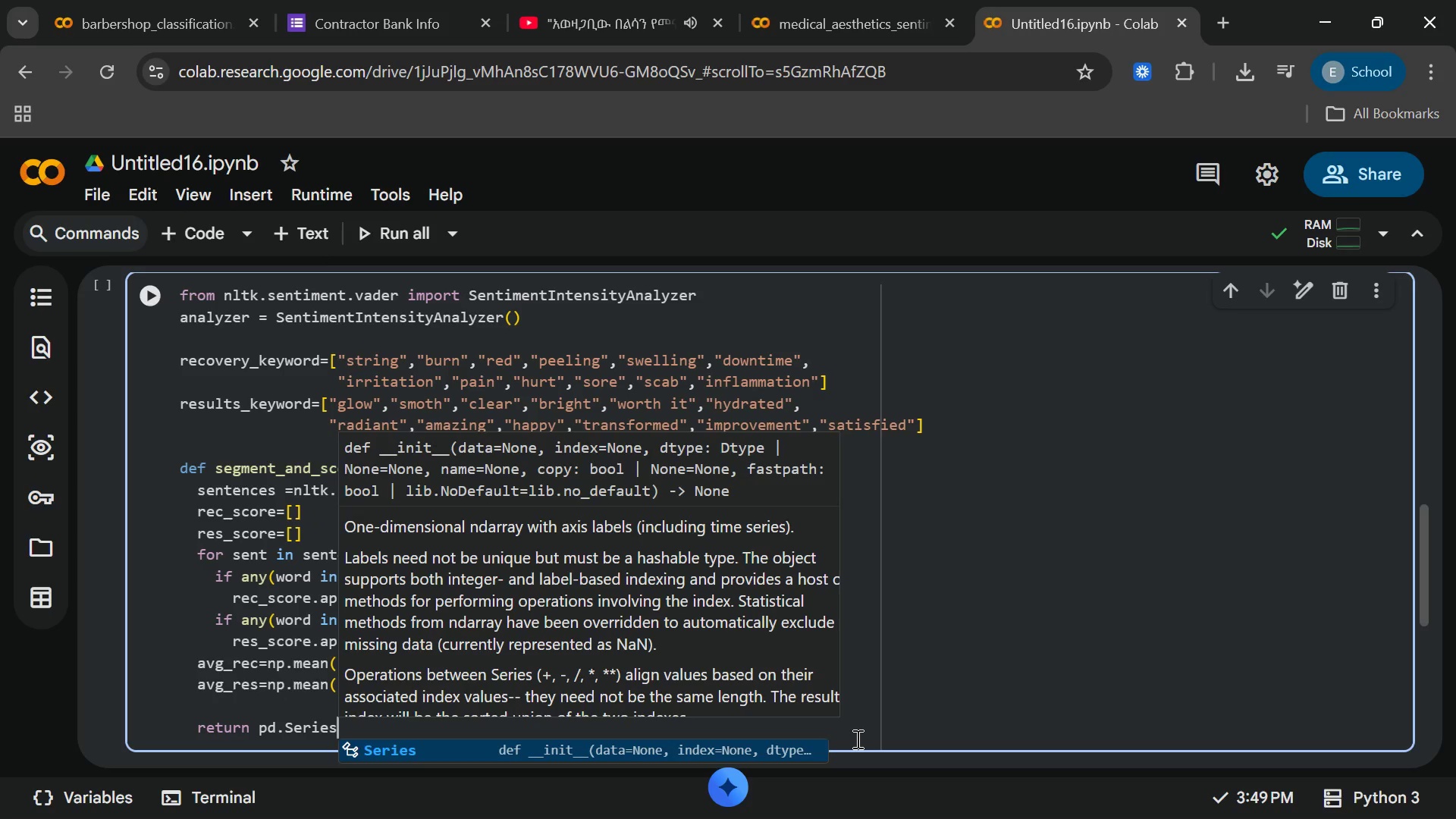 
type(([avg_rec)
 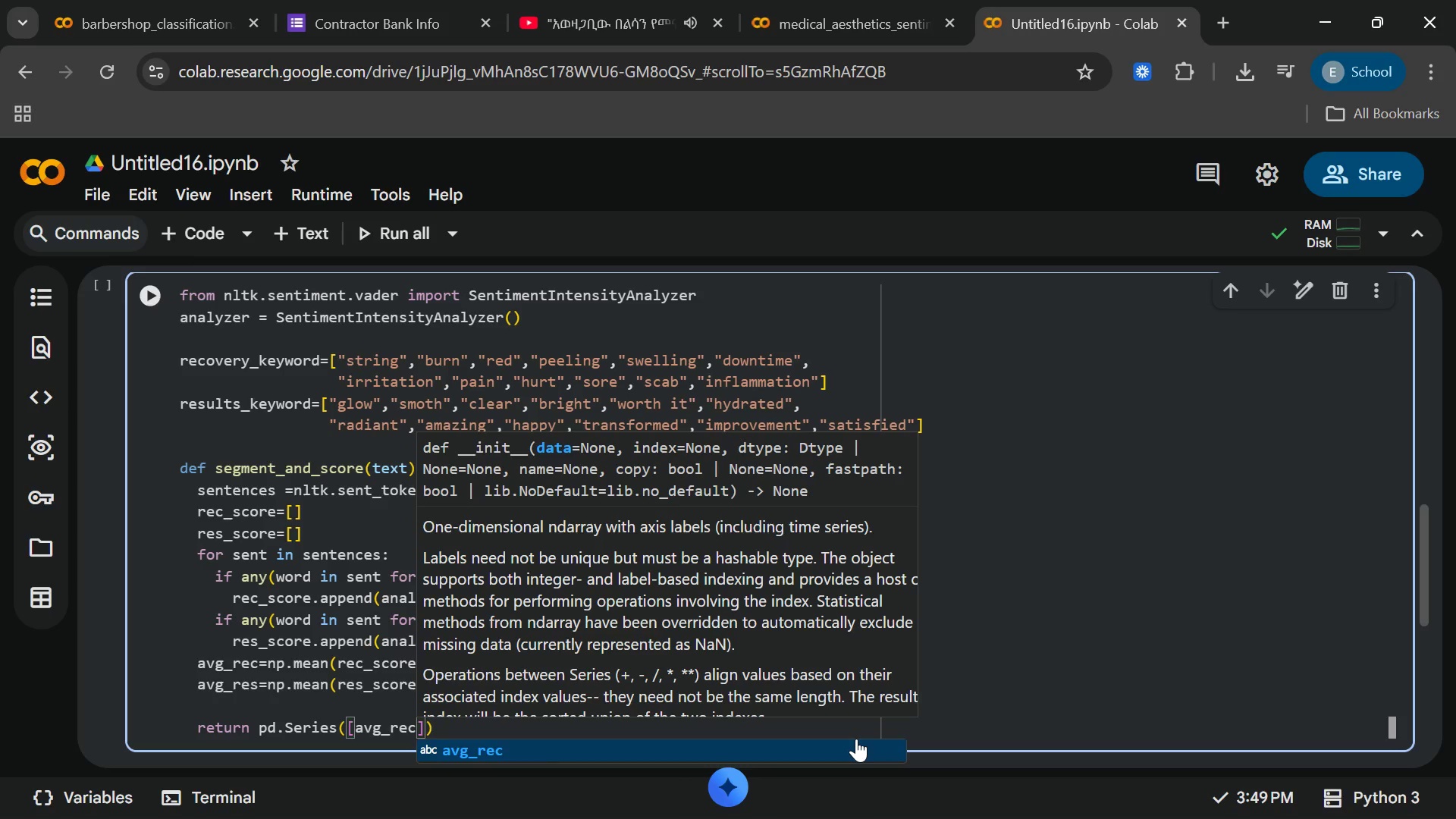 
key(Enter)
 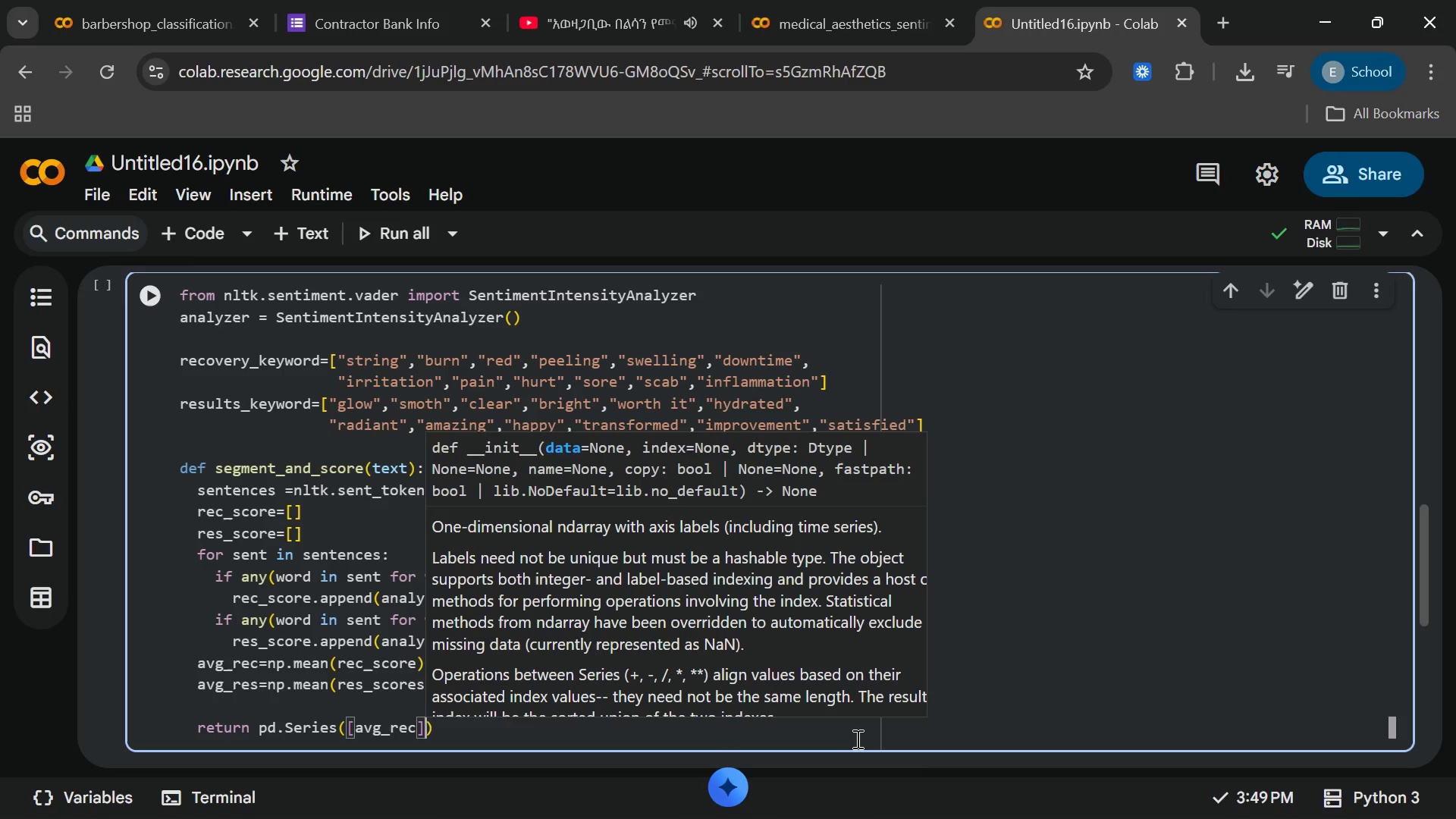 
key(ArrowRight)
 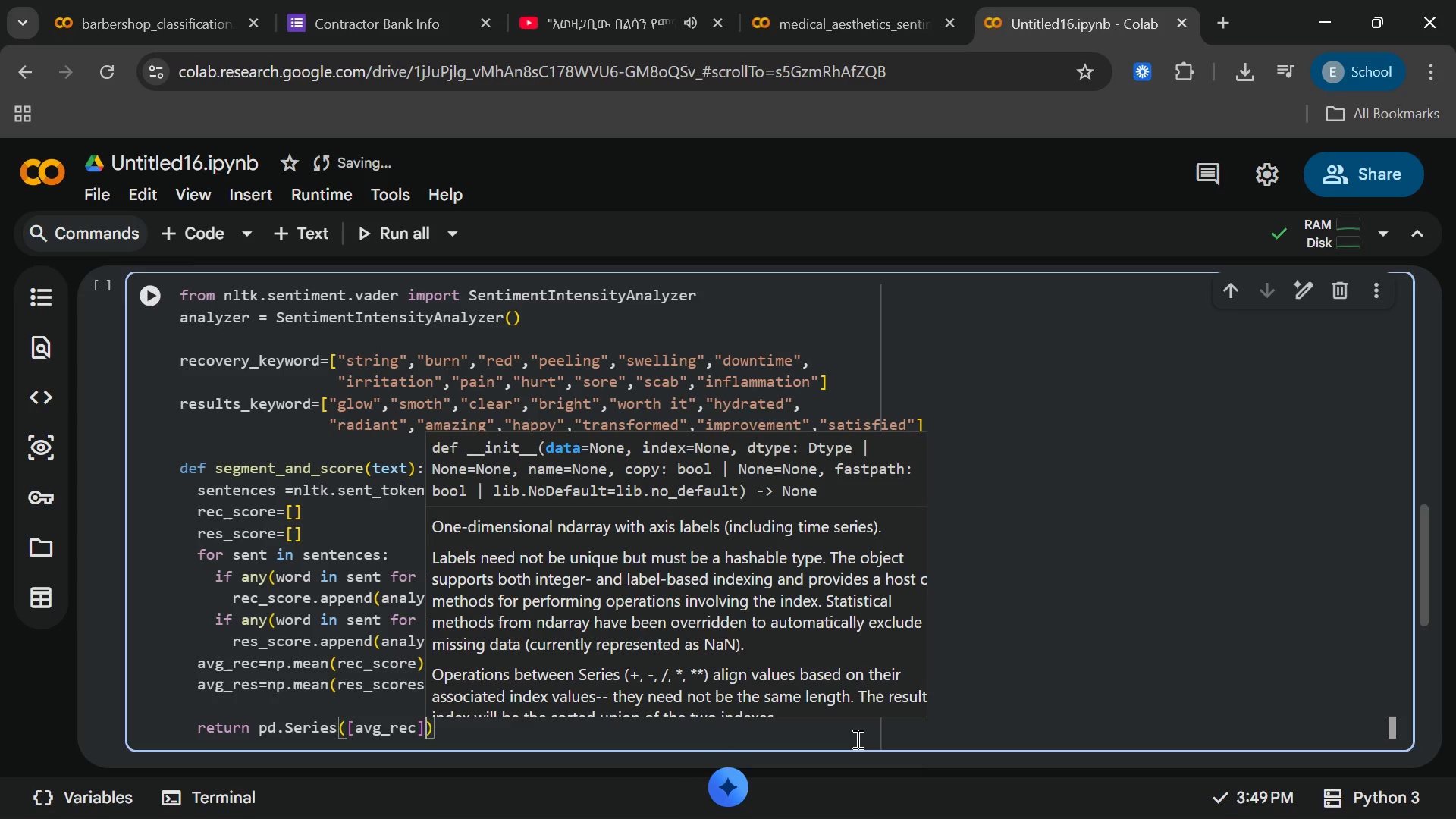 
key(ArrowLeft)
 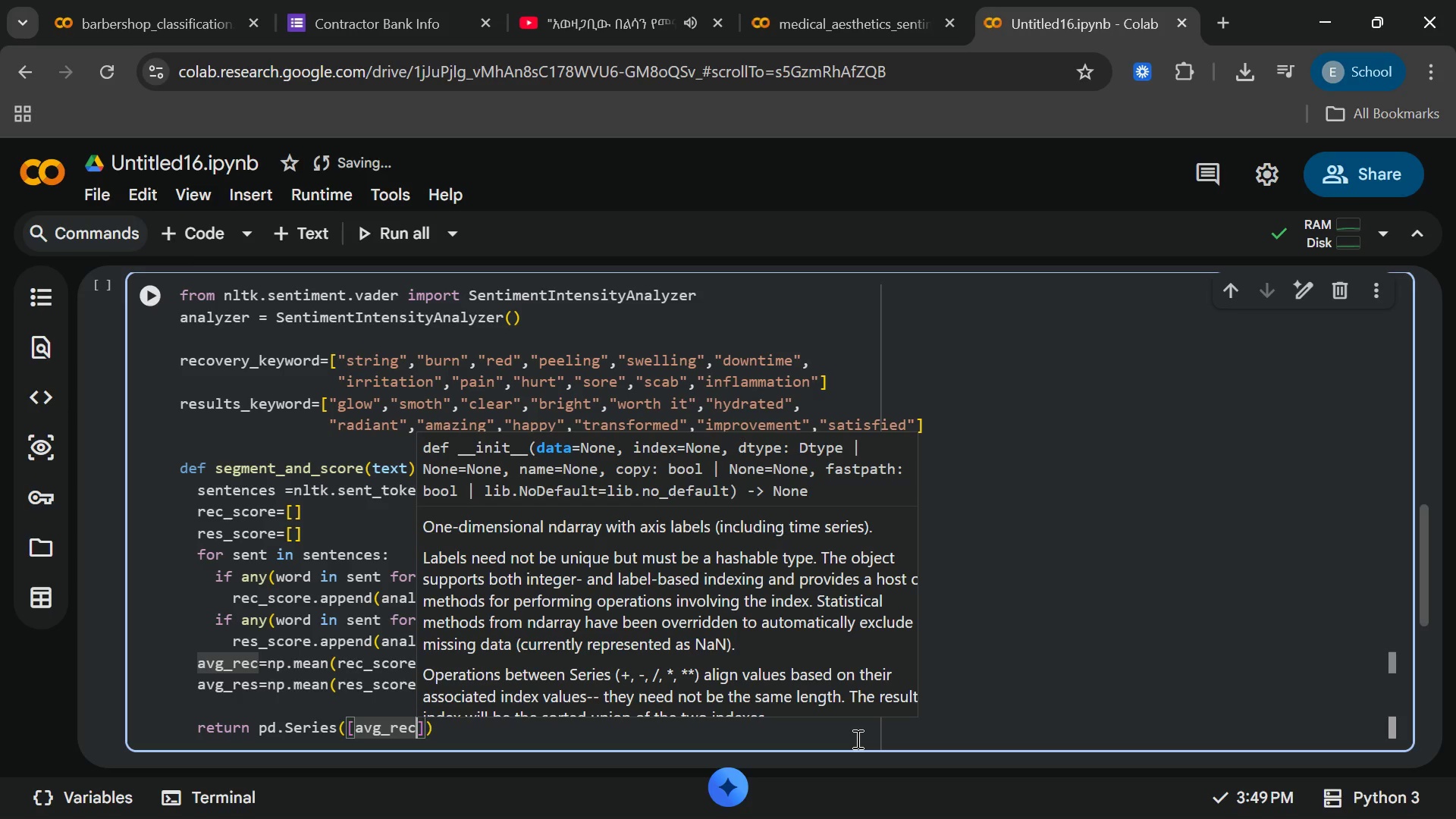 
type(,avgres)
 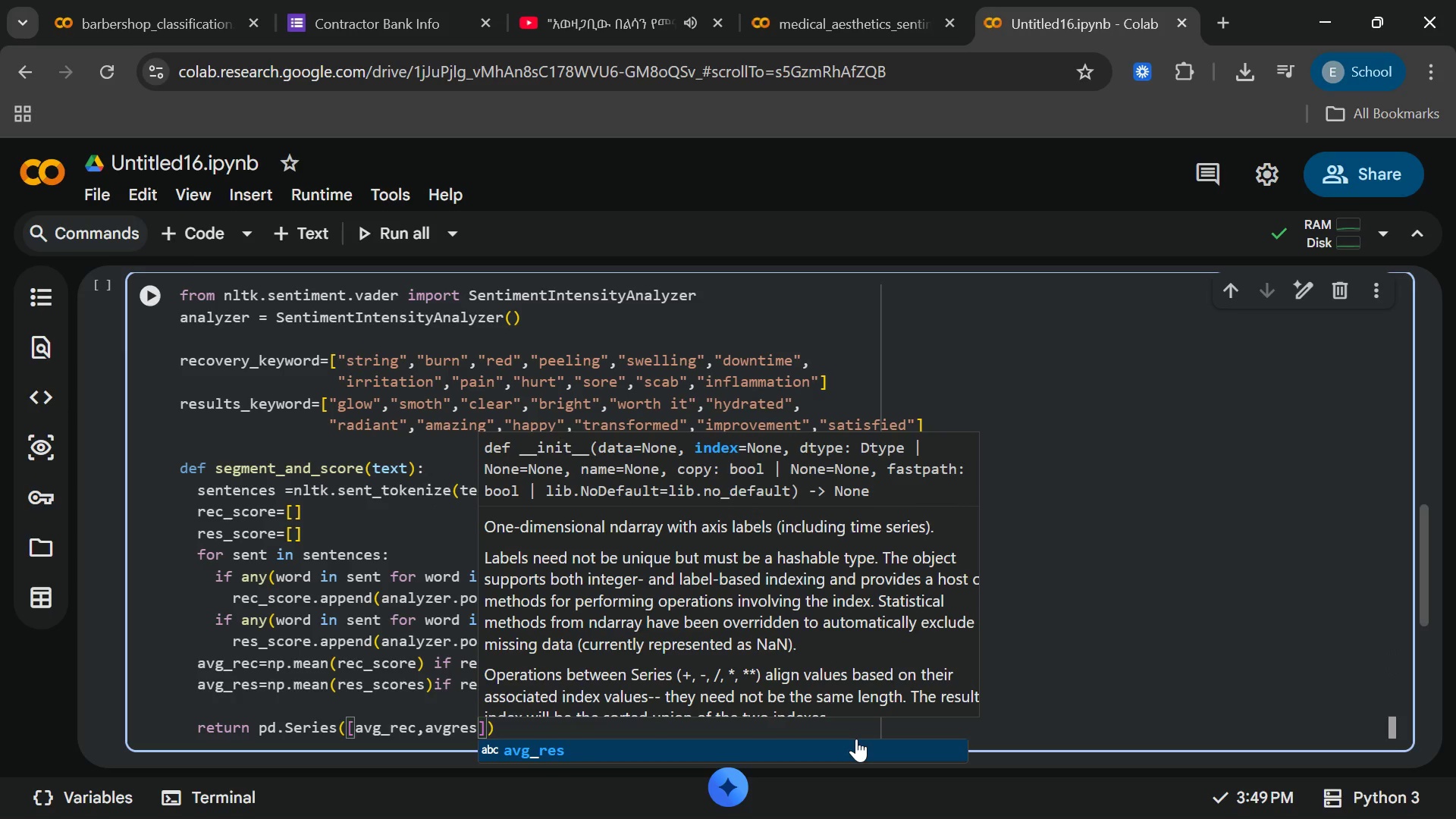 
key(Enter)
 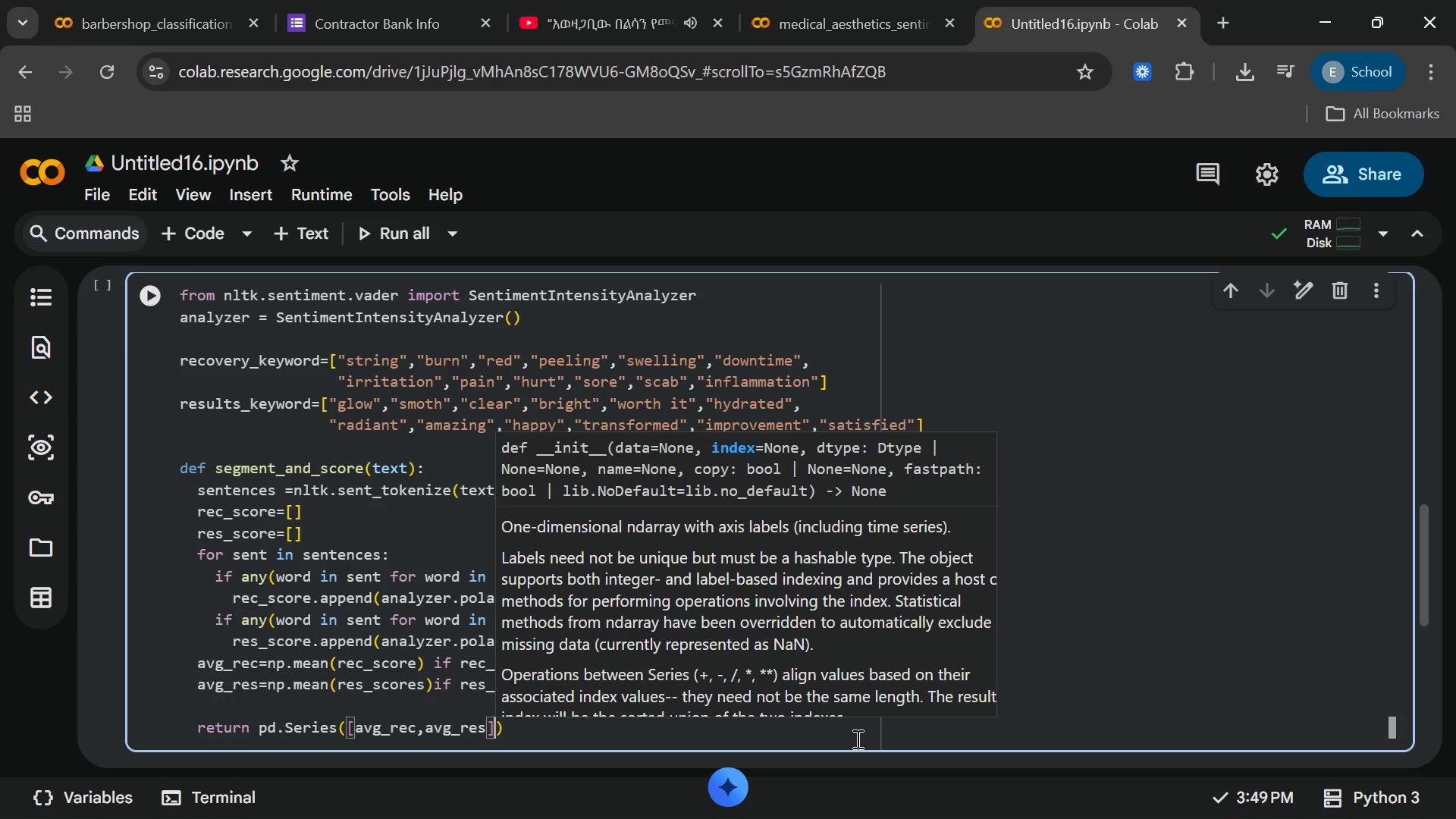 
key(ArrowRight)
 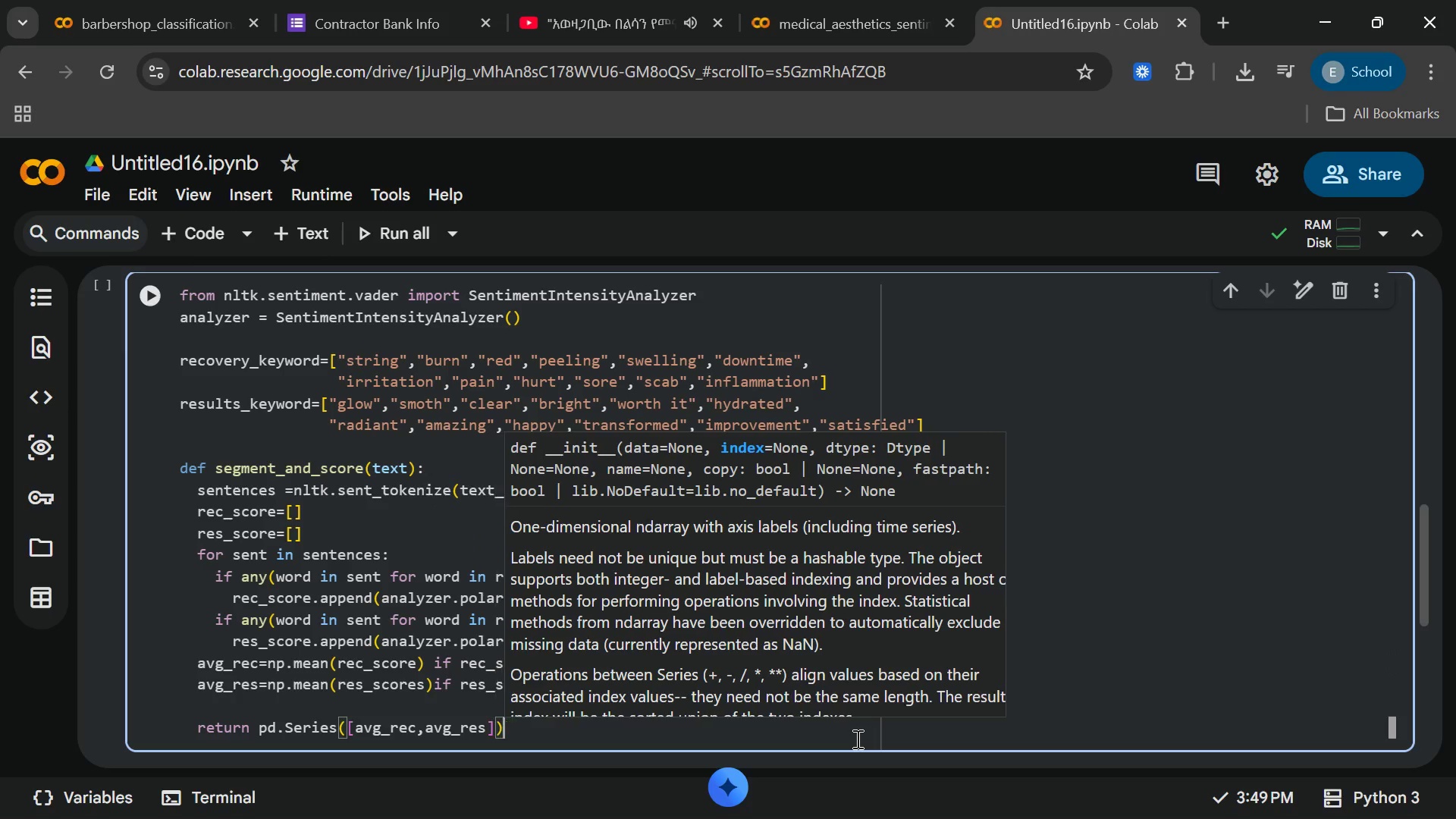 
key(ArrowRight)
 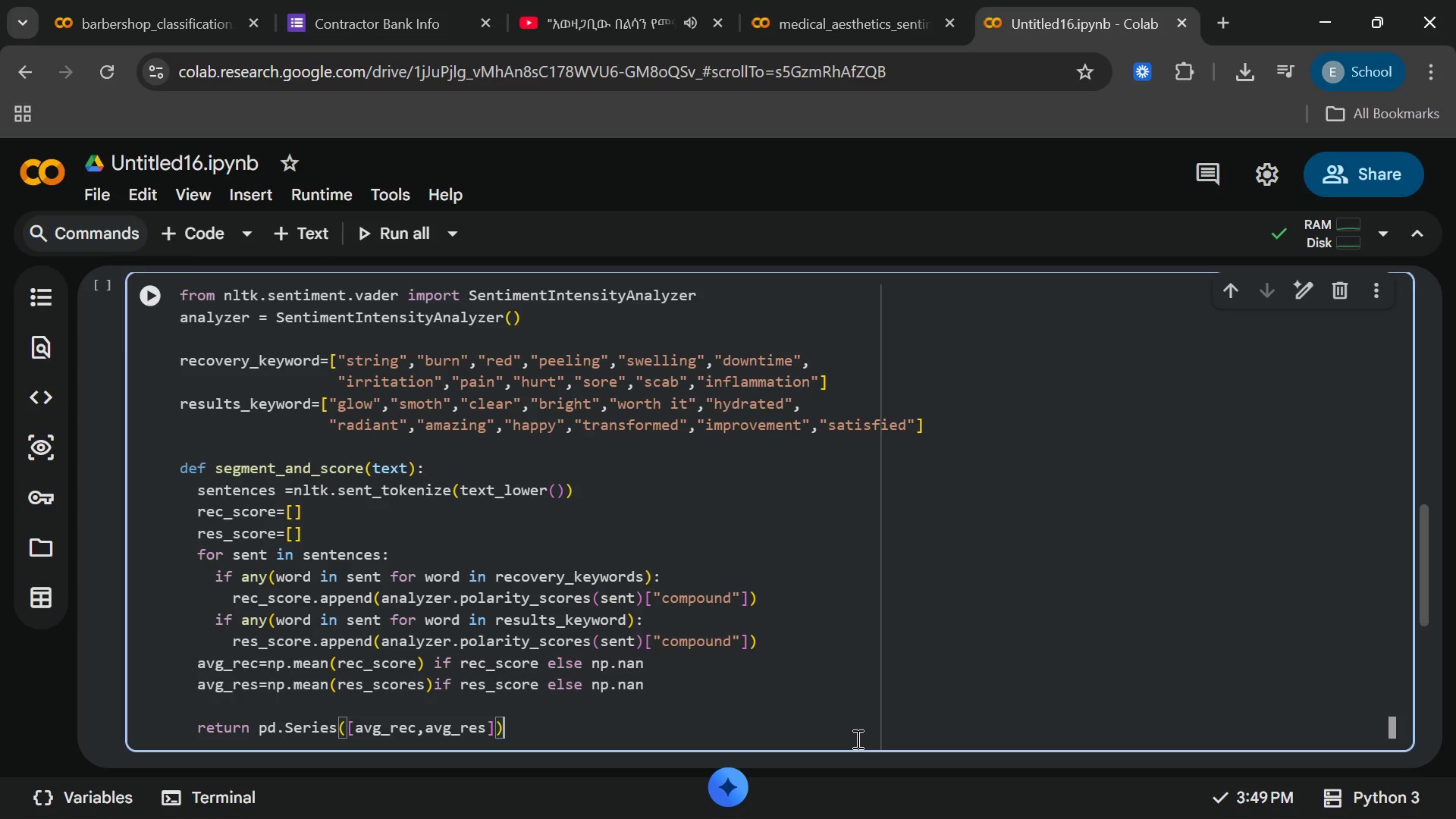 
key(Enter)
 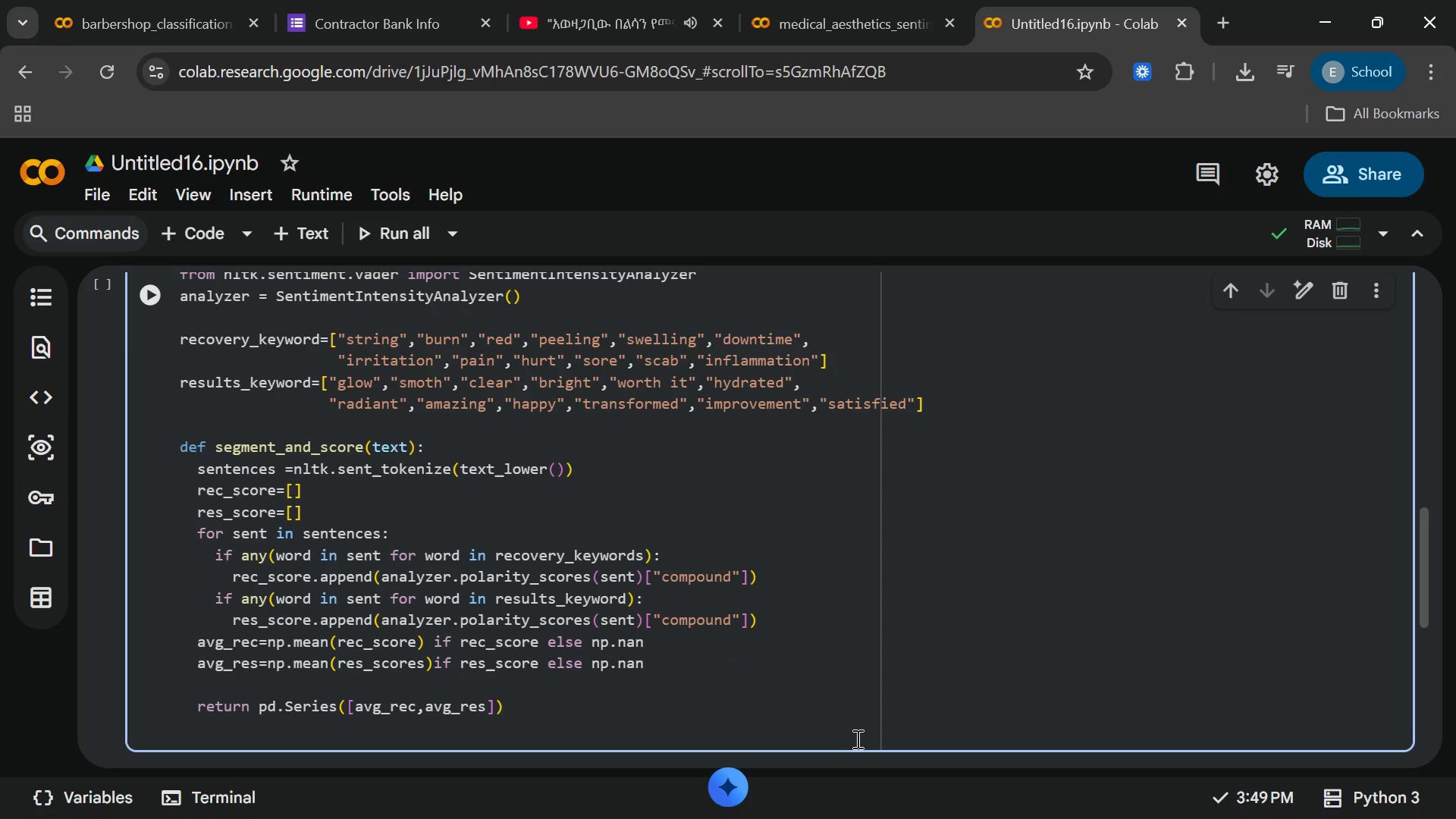 
wait(9.5)
 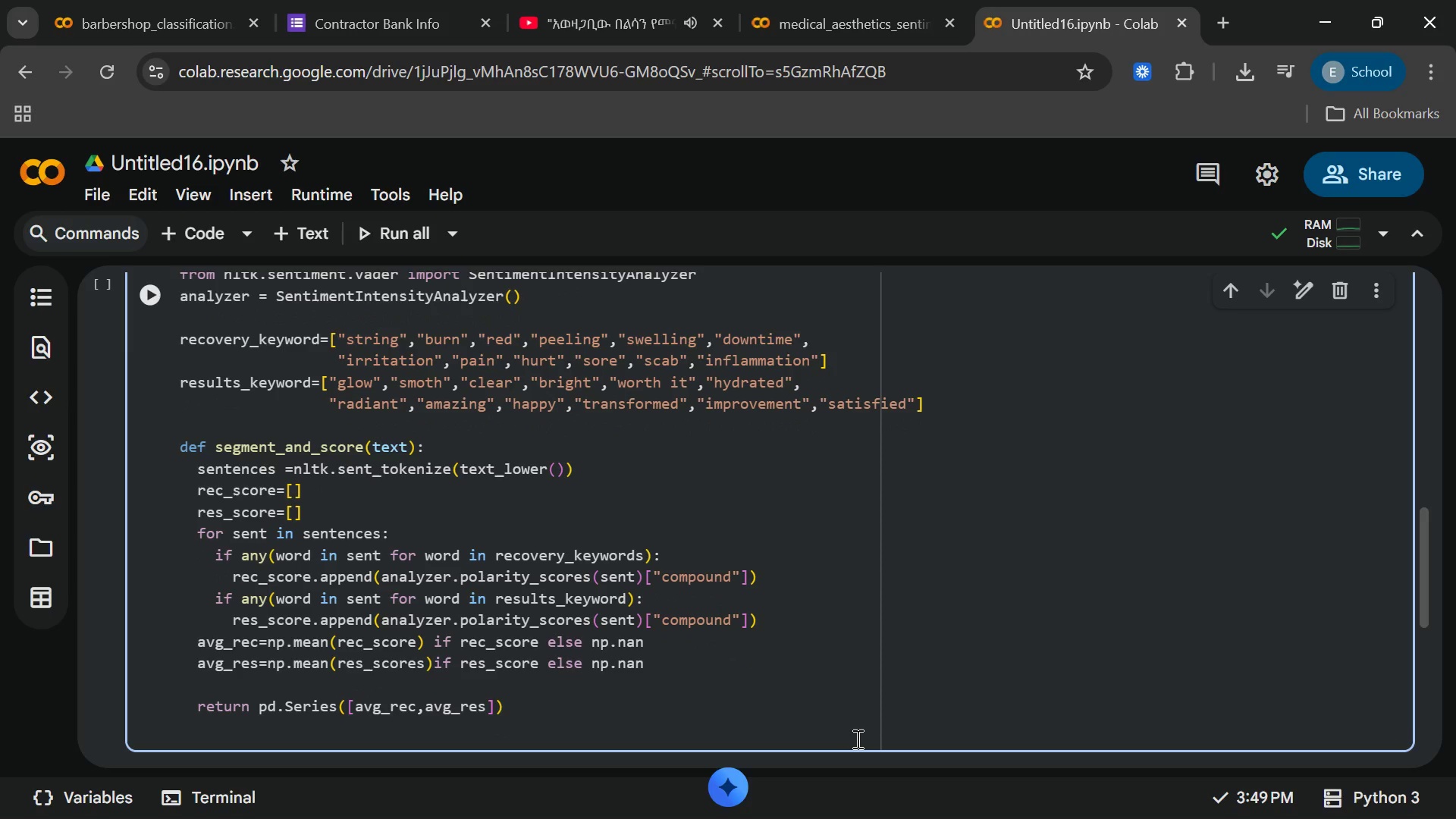 
key(Backspace)
 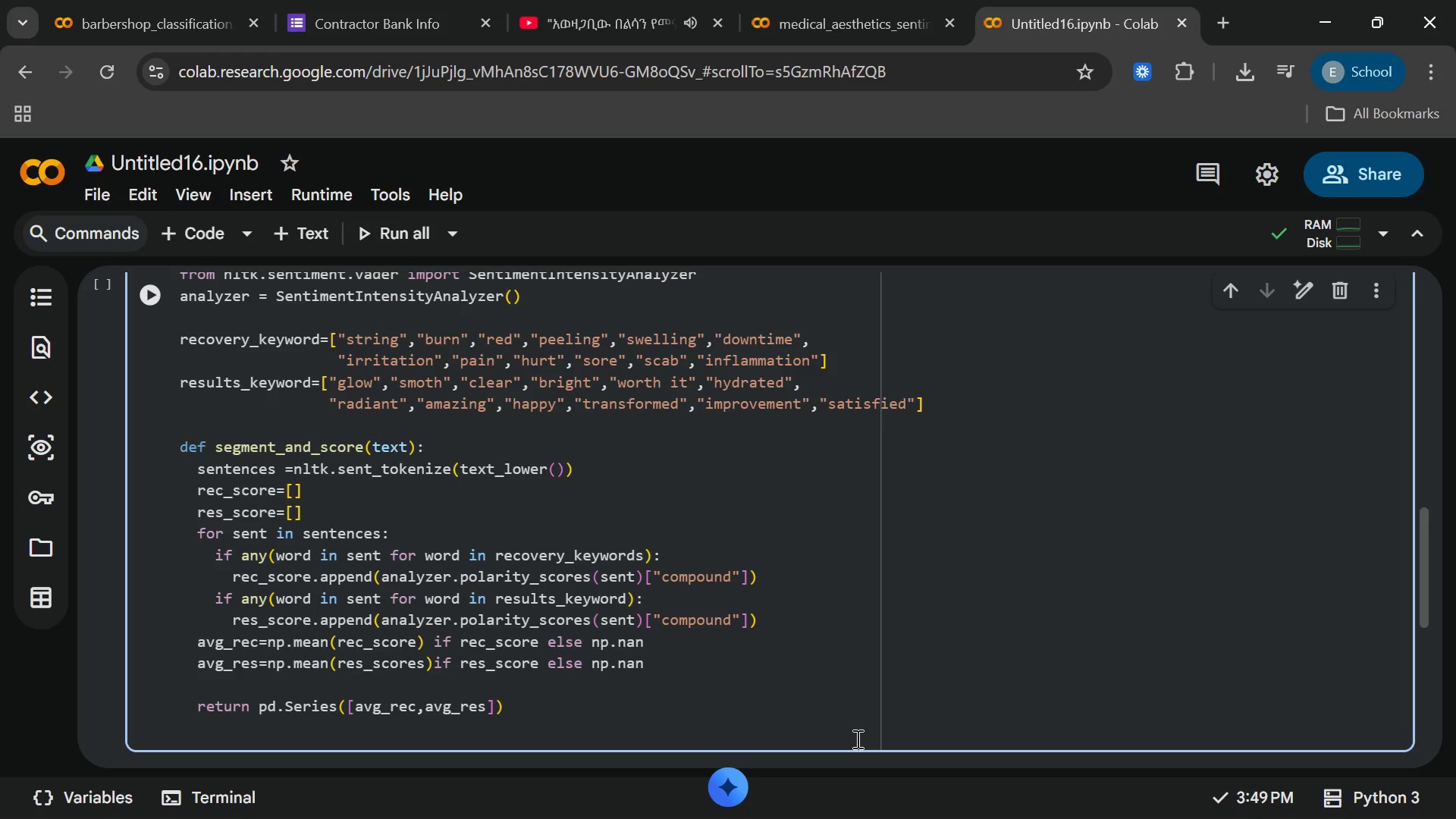 
key(Backspace)
 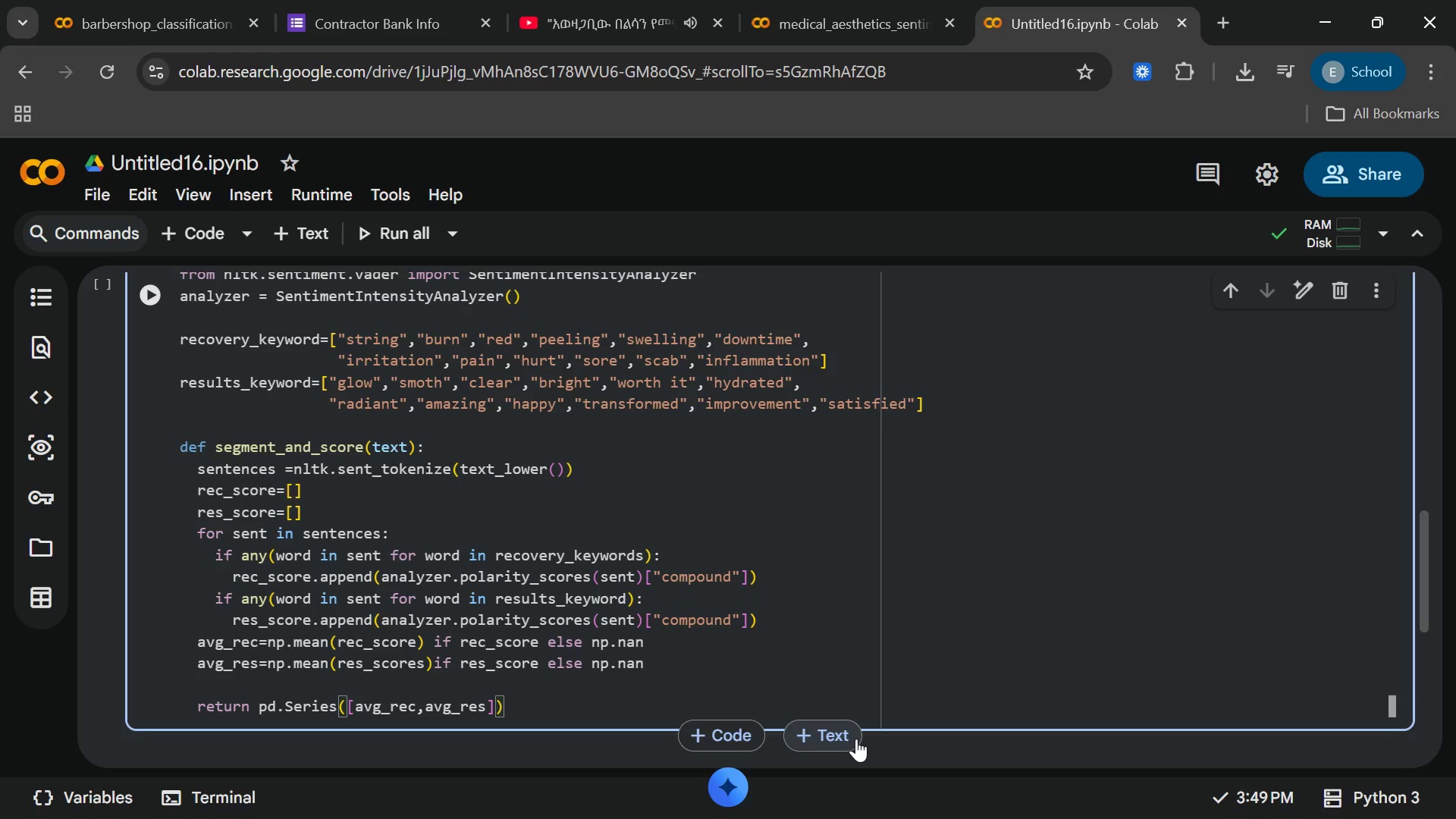 
key(Enter)
 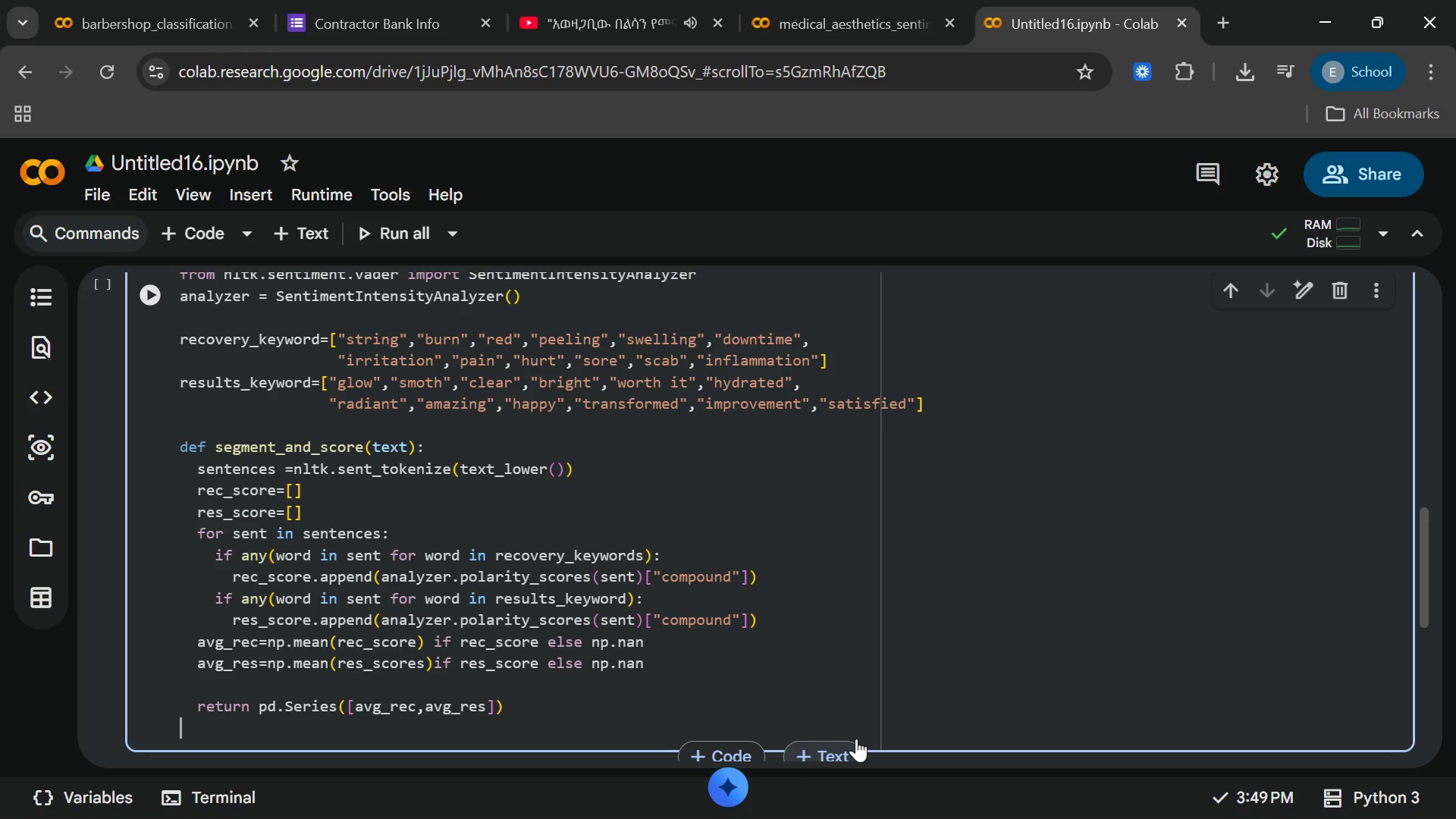 
key(Backspace)
type(df_filtere)
 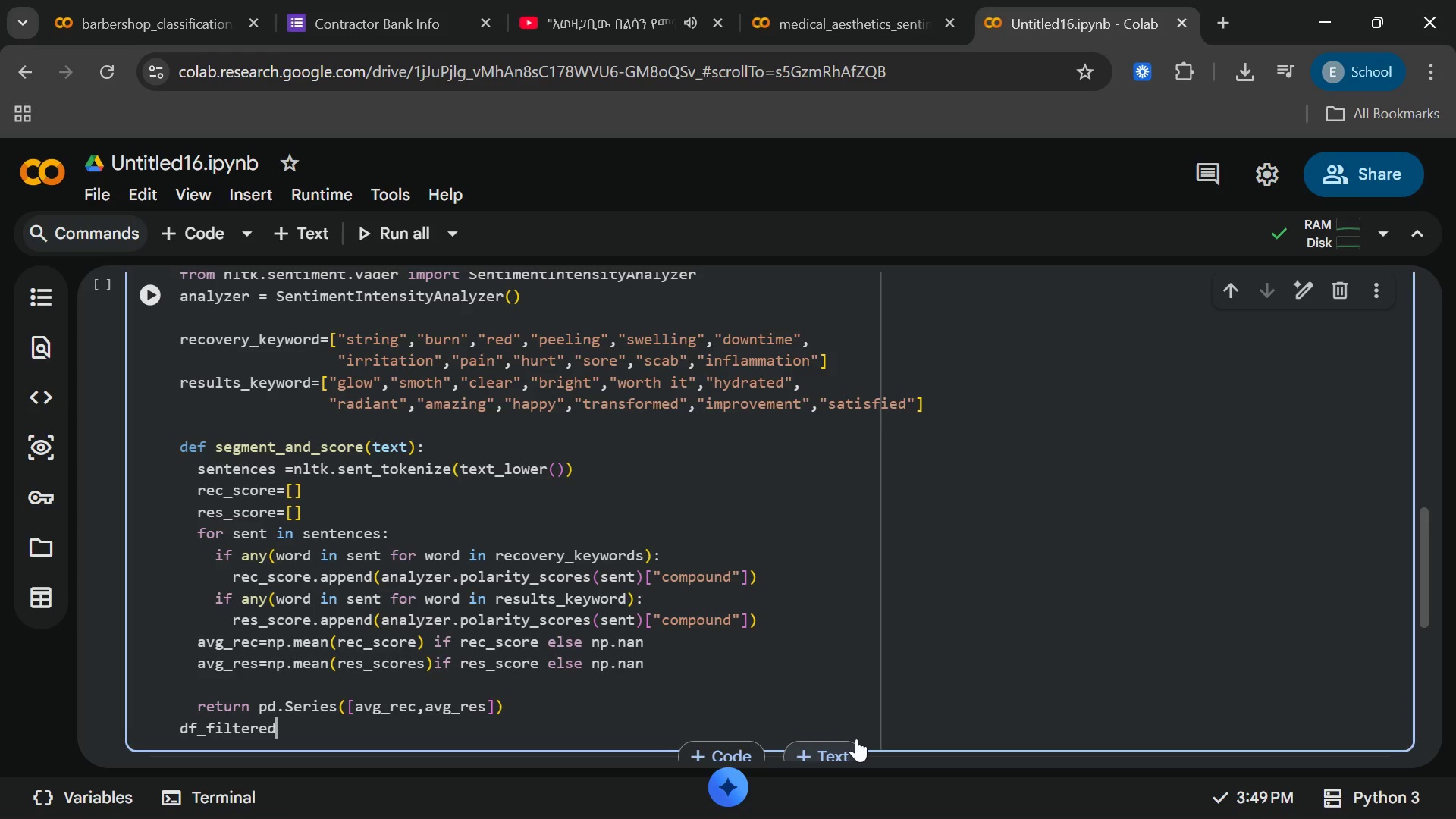 
 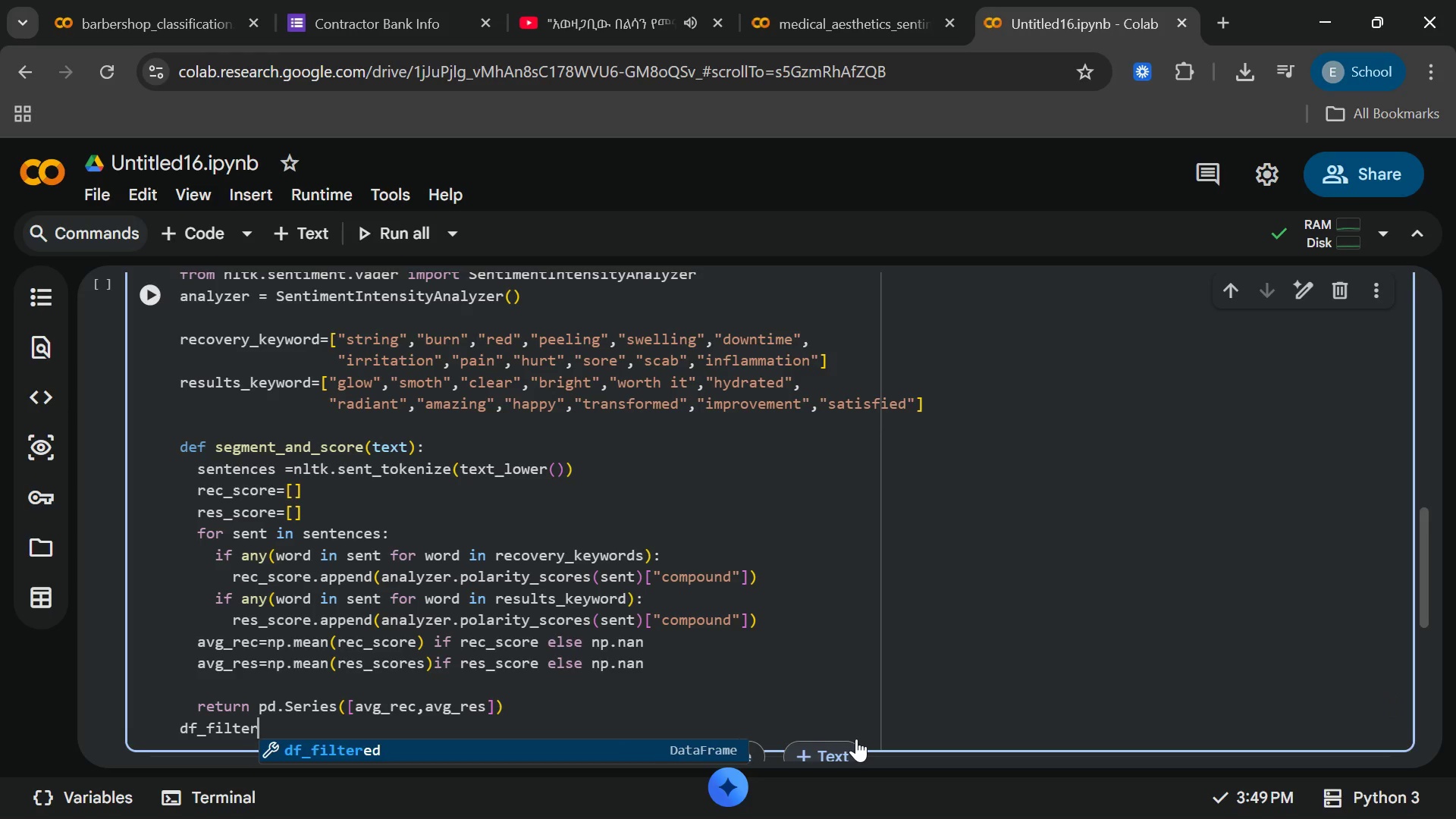 
key(Enter)
 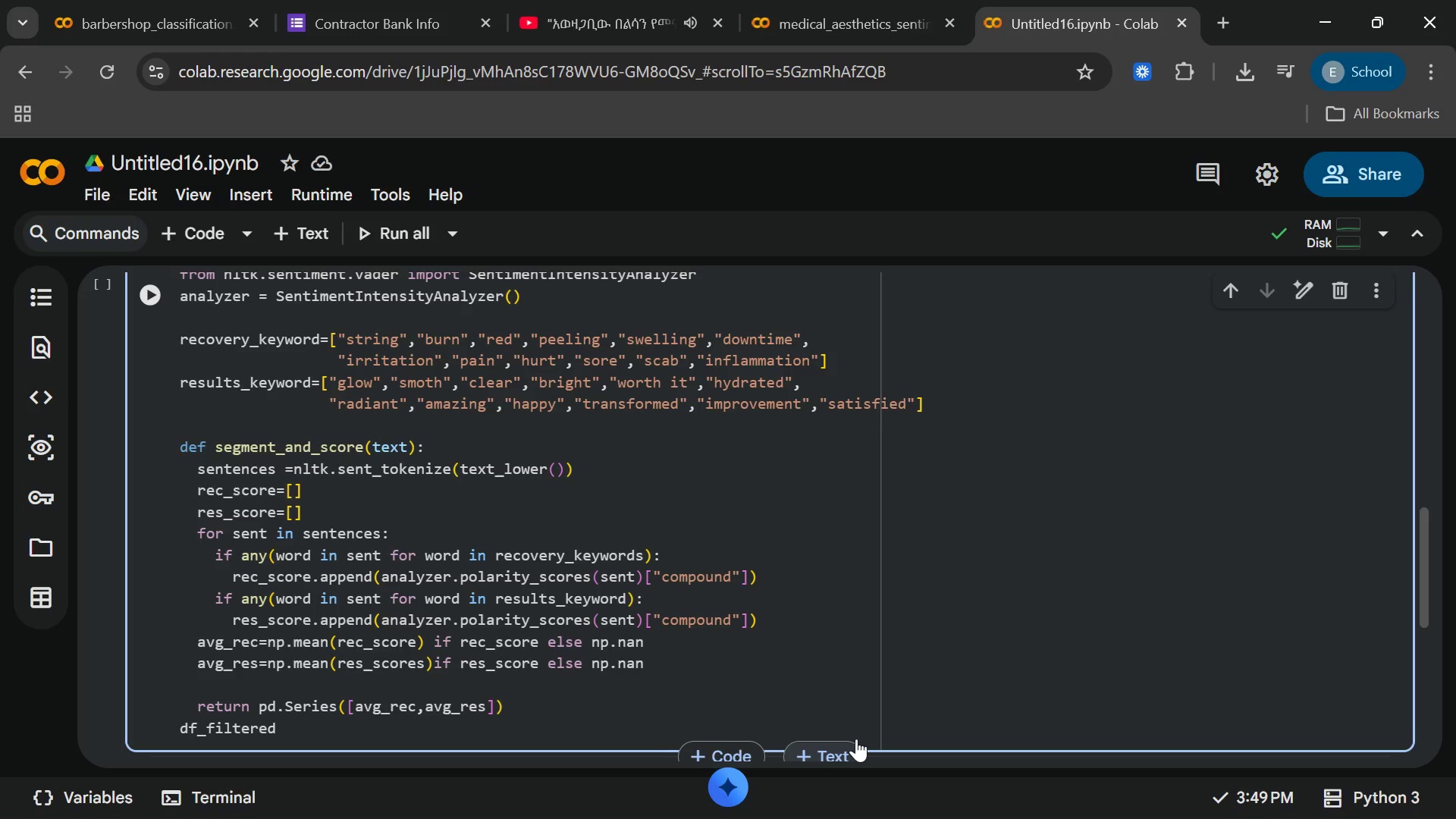 
wait(6.06)
 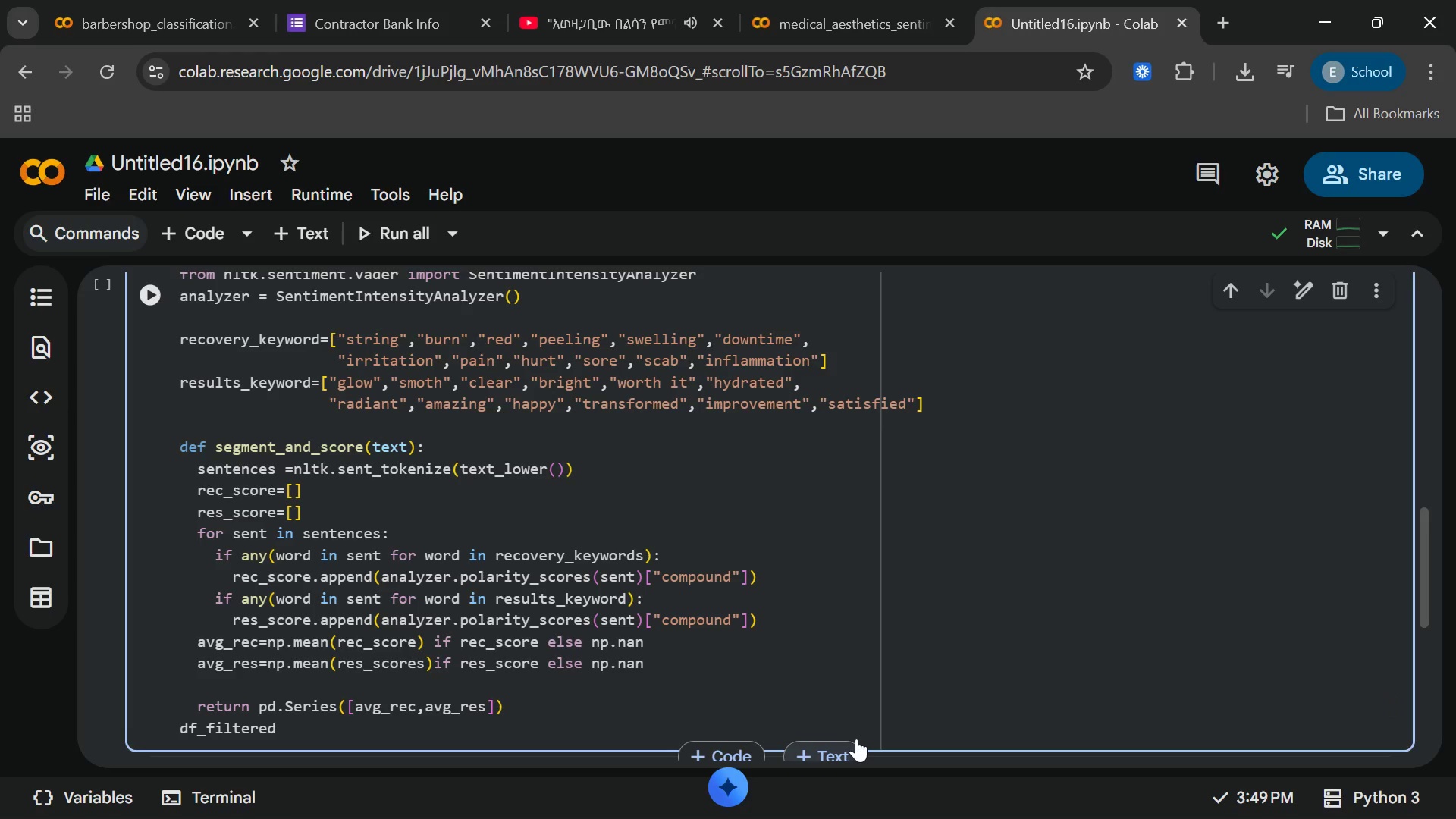 
hold_key(key=ShiftRight, duration=0.8)
 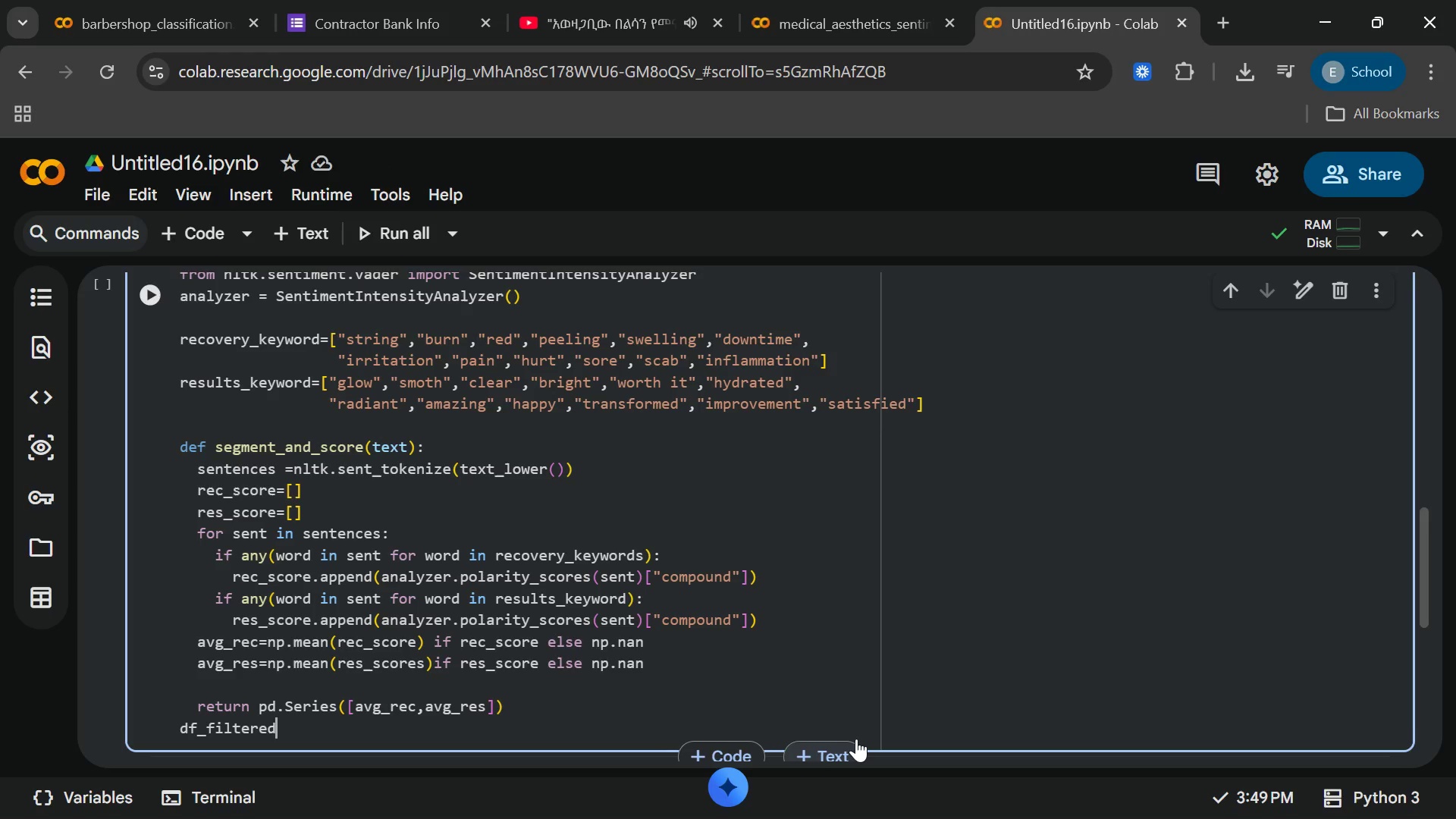 
type([["recovery)
 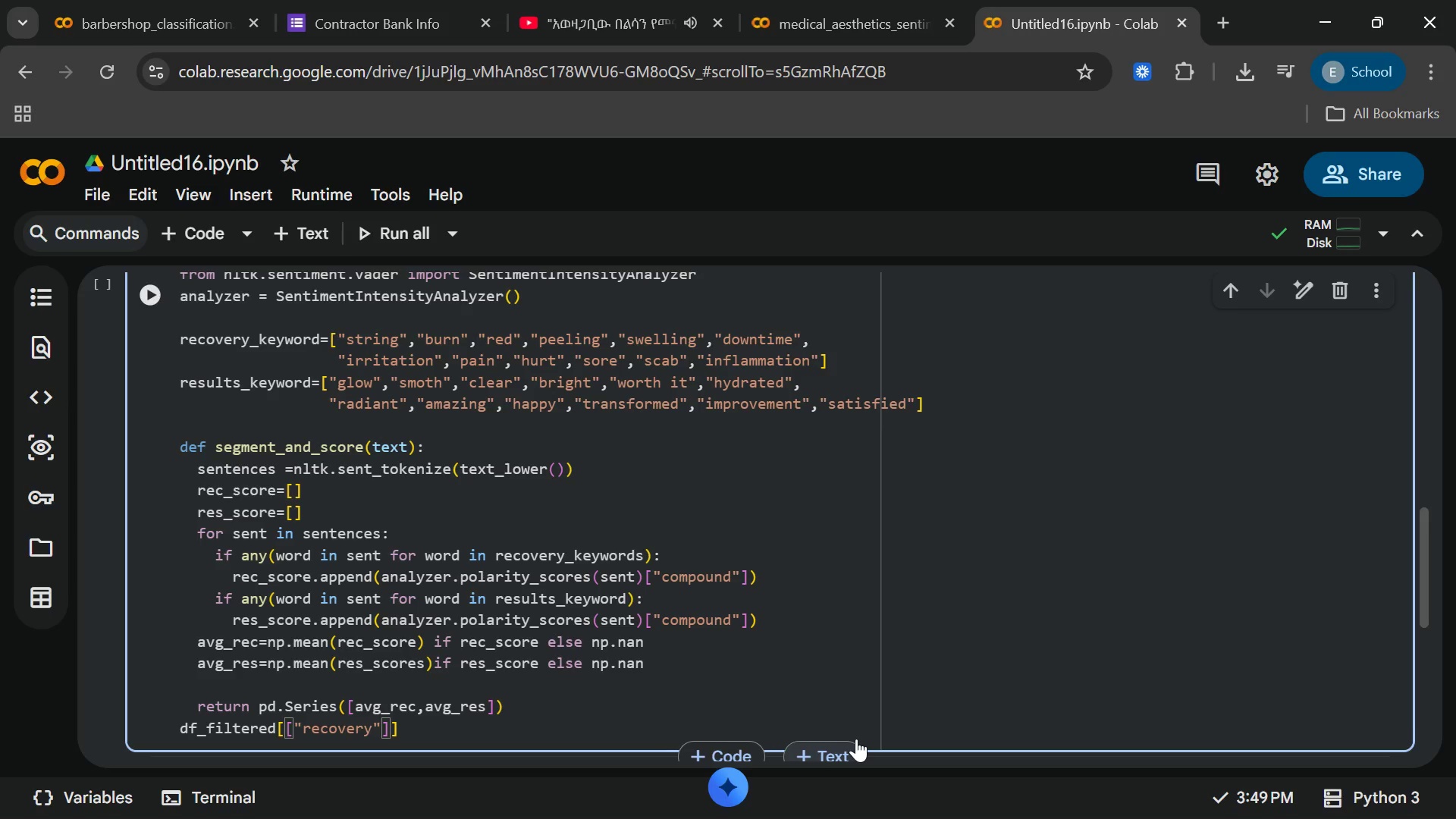 
wait(6.42)
 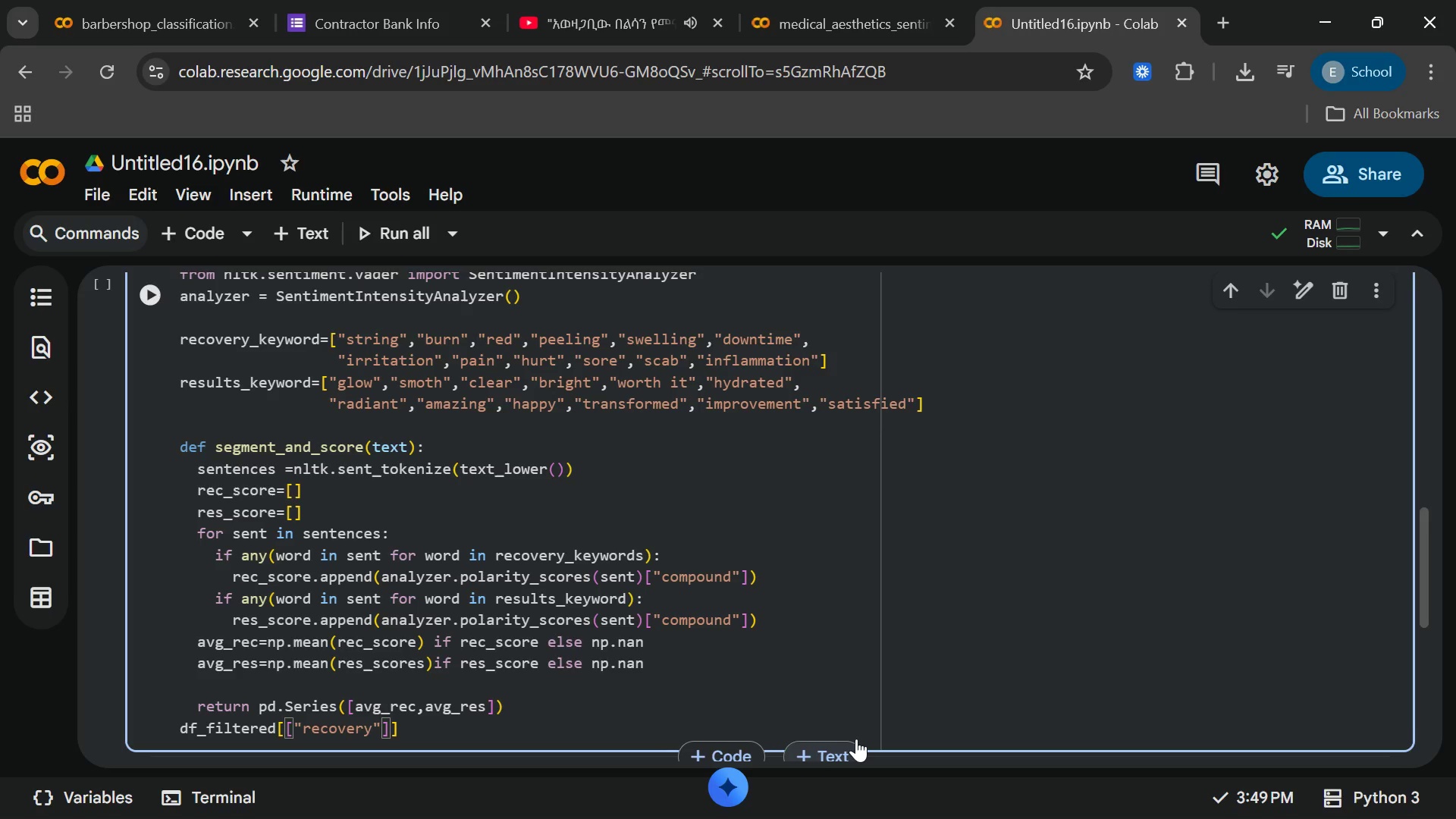 
type(_seb)
key(Backspace)
key(Backspace)
type(entiment)
 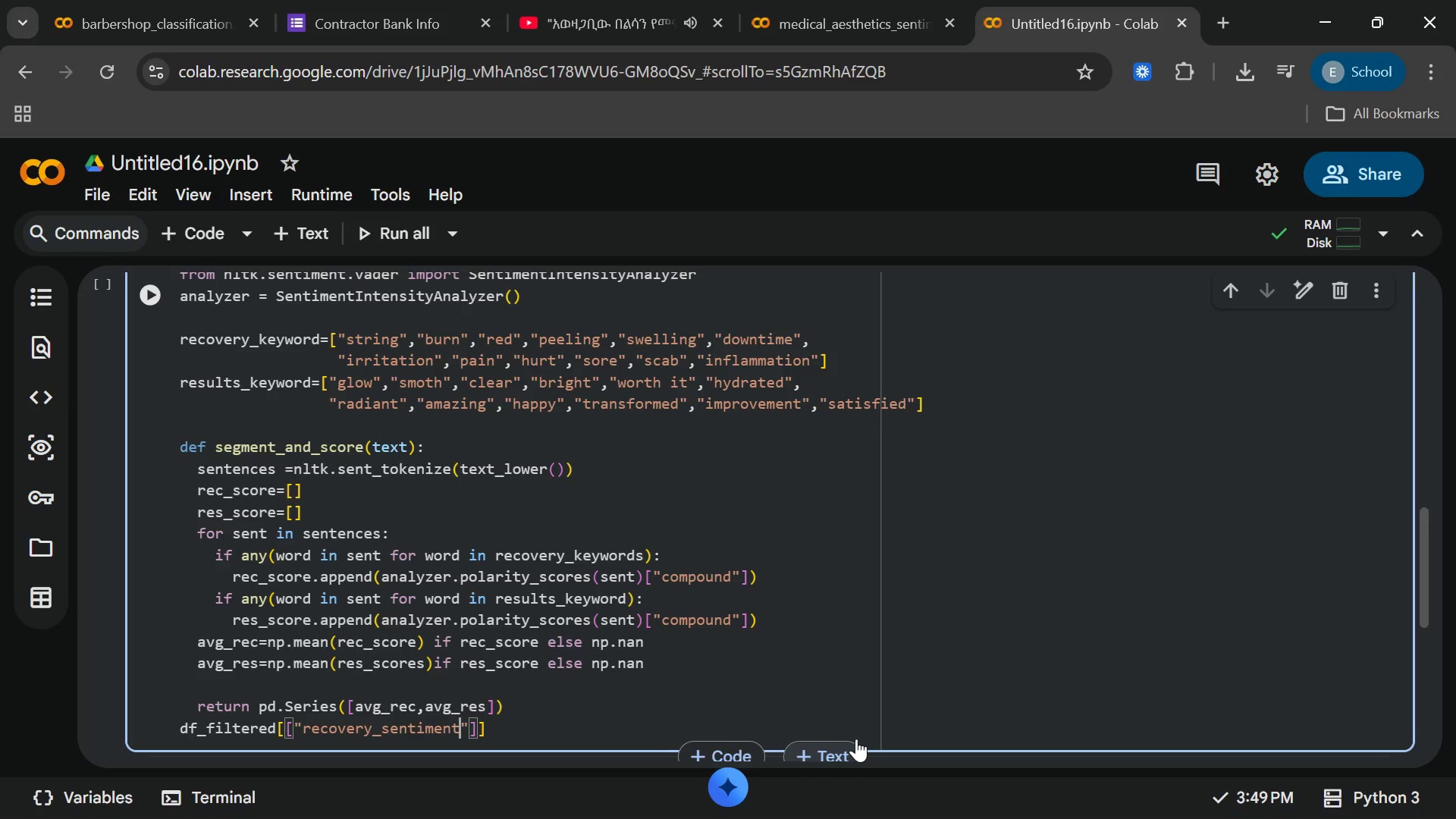 
wait(11.0)
 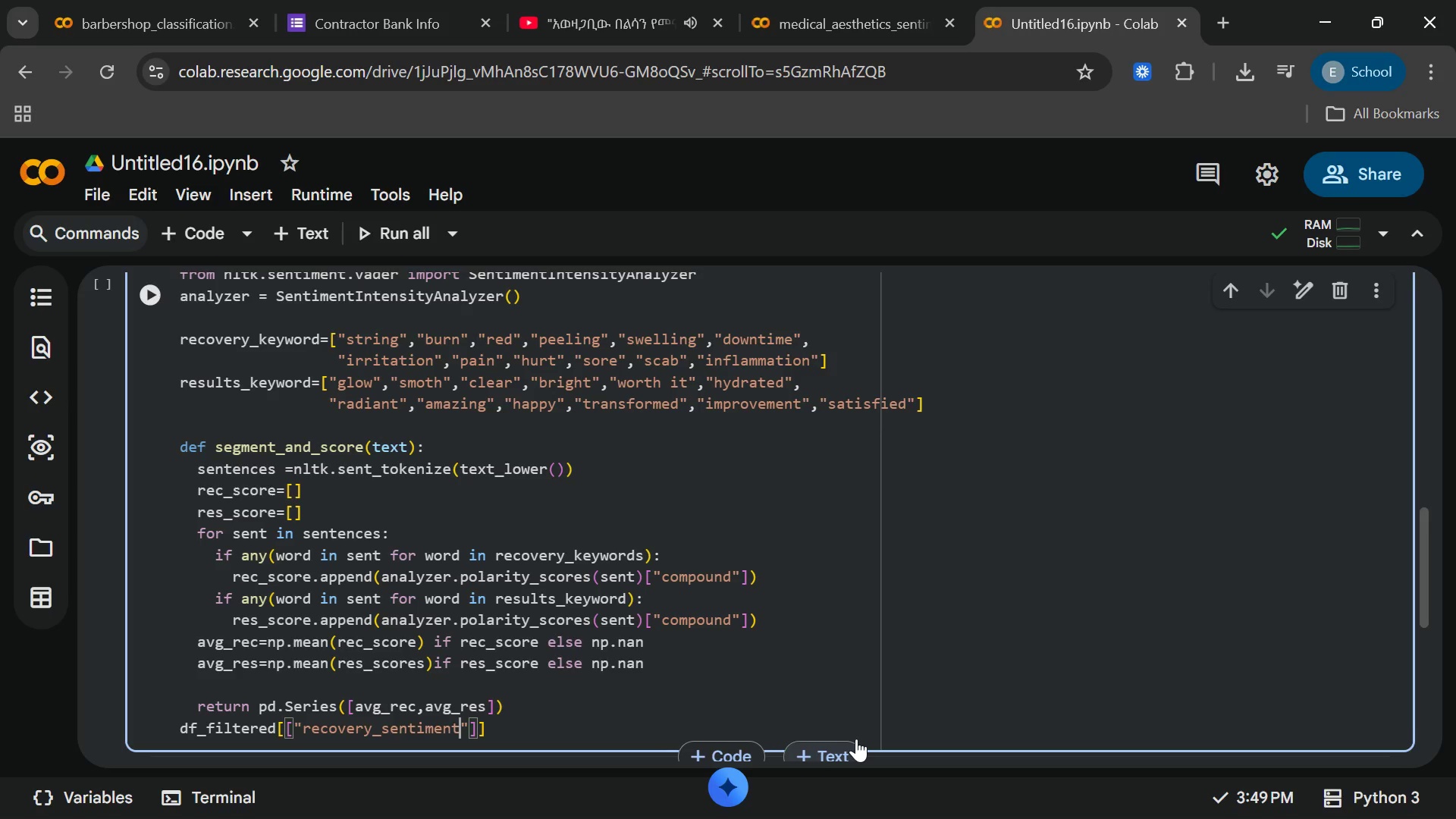 
key(ArrowRight)
 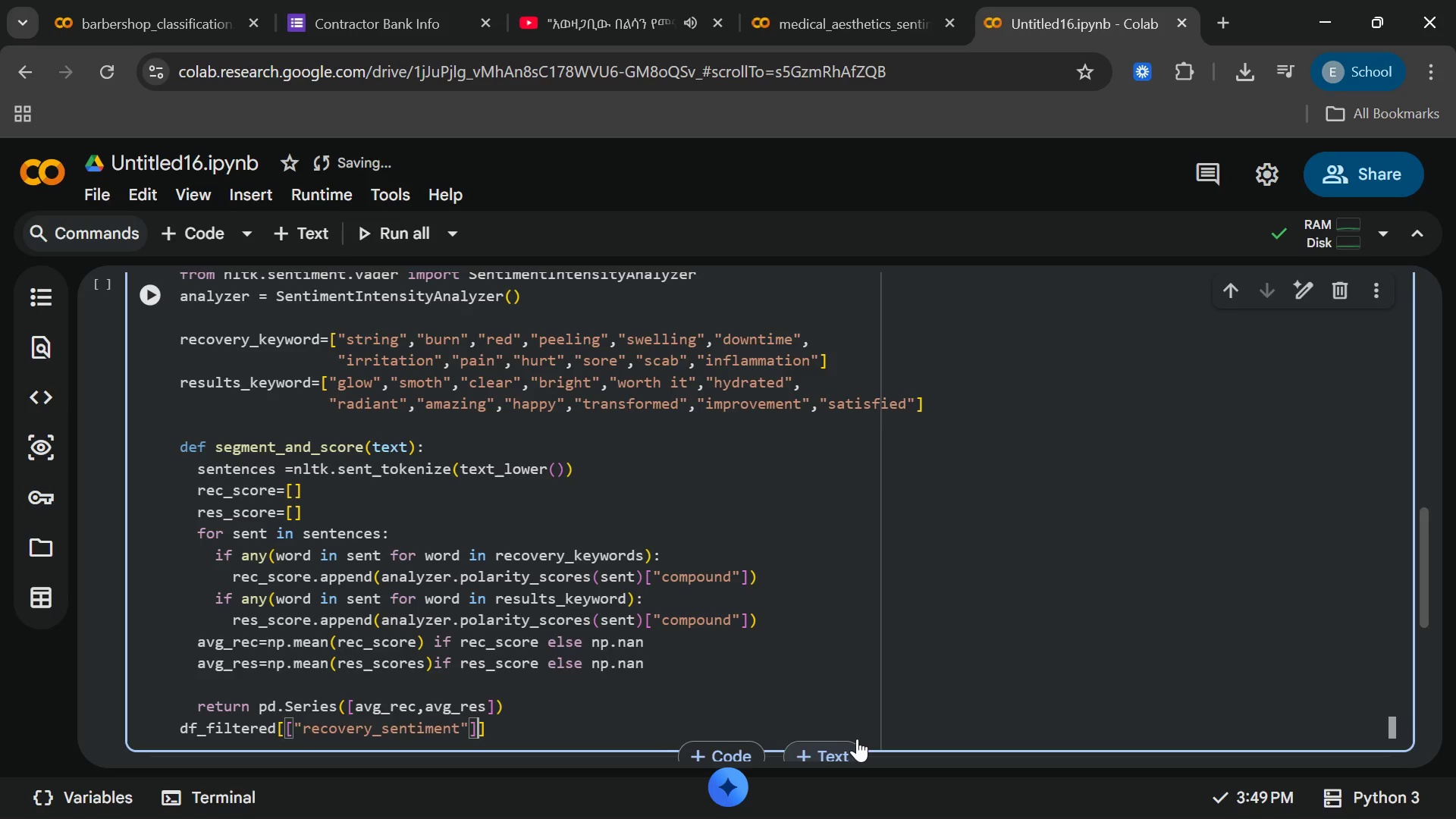 
key(ArrowRight)
 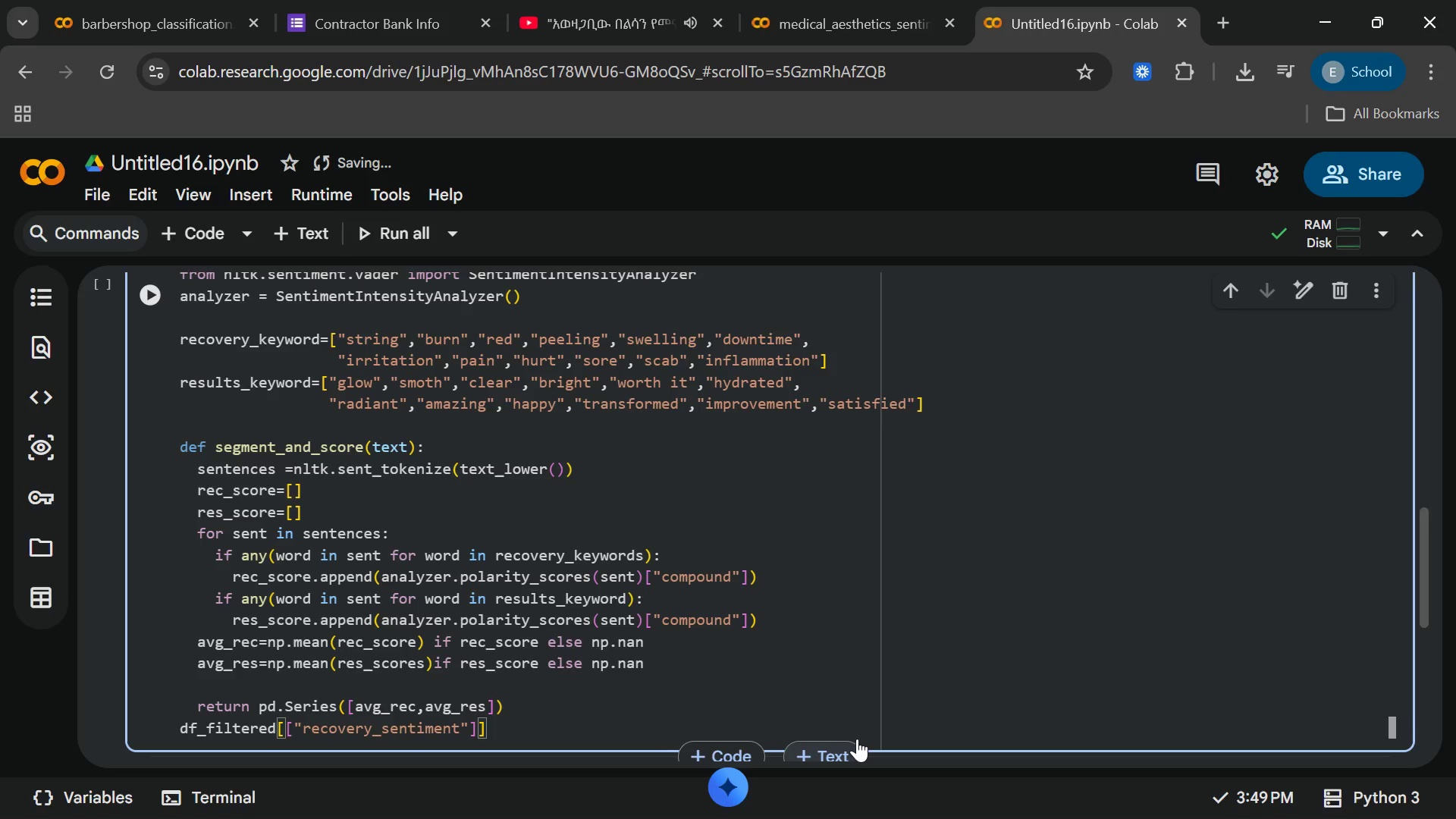 
type(.drop)
 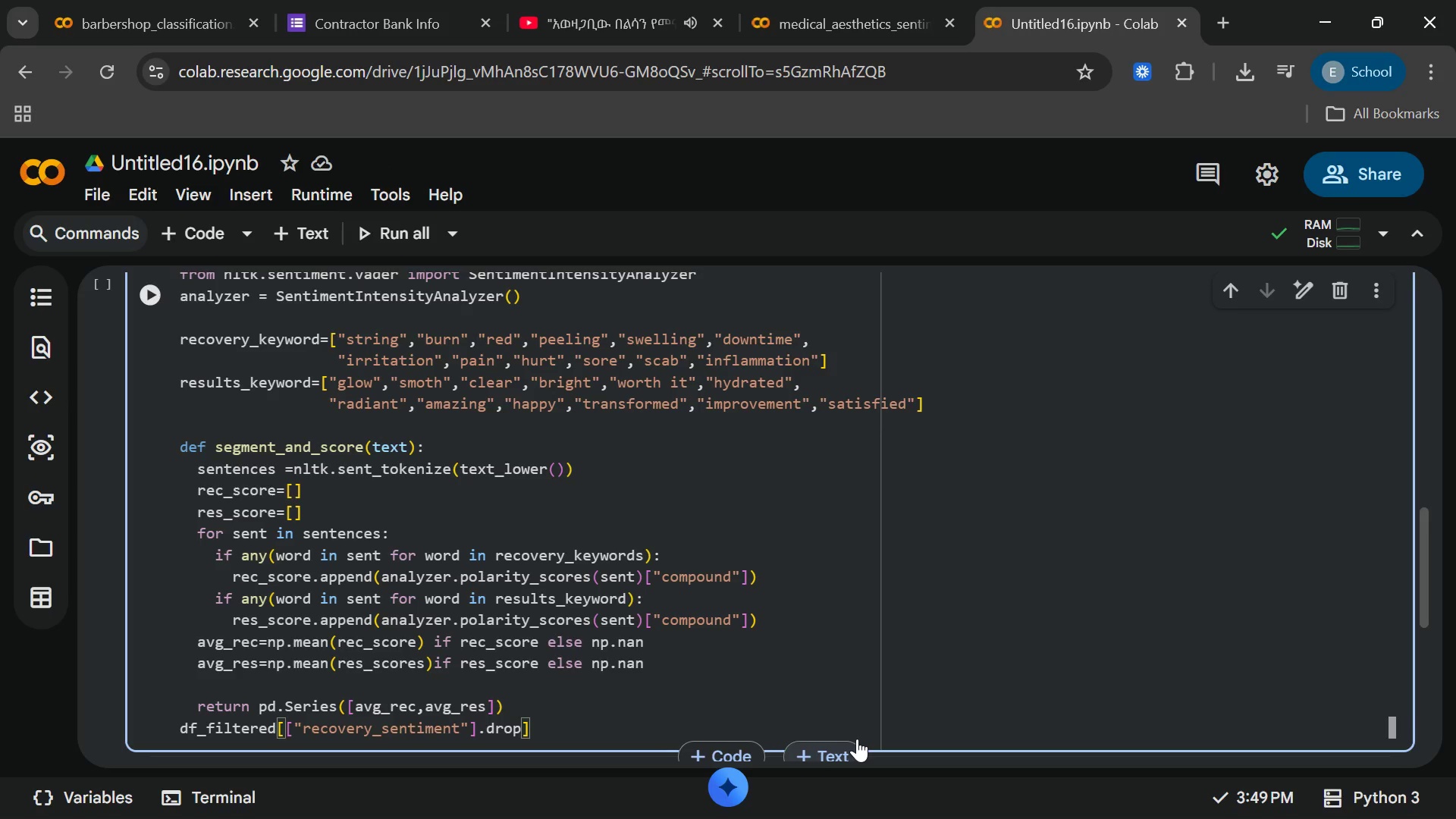 
type(na()
 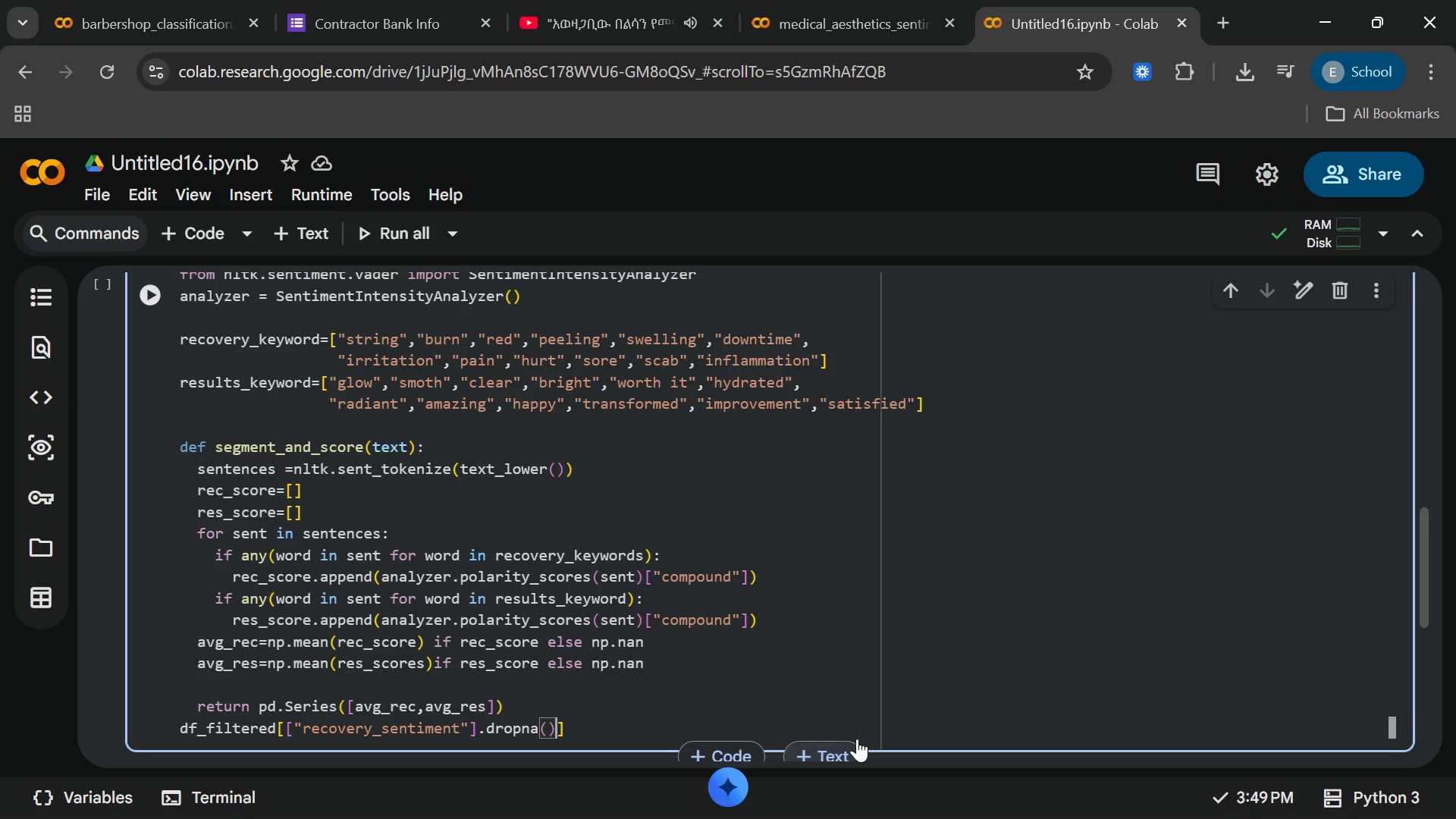 
 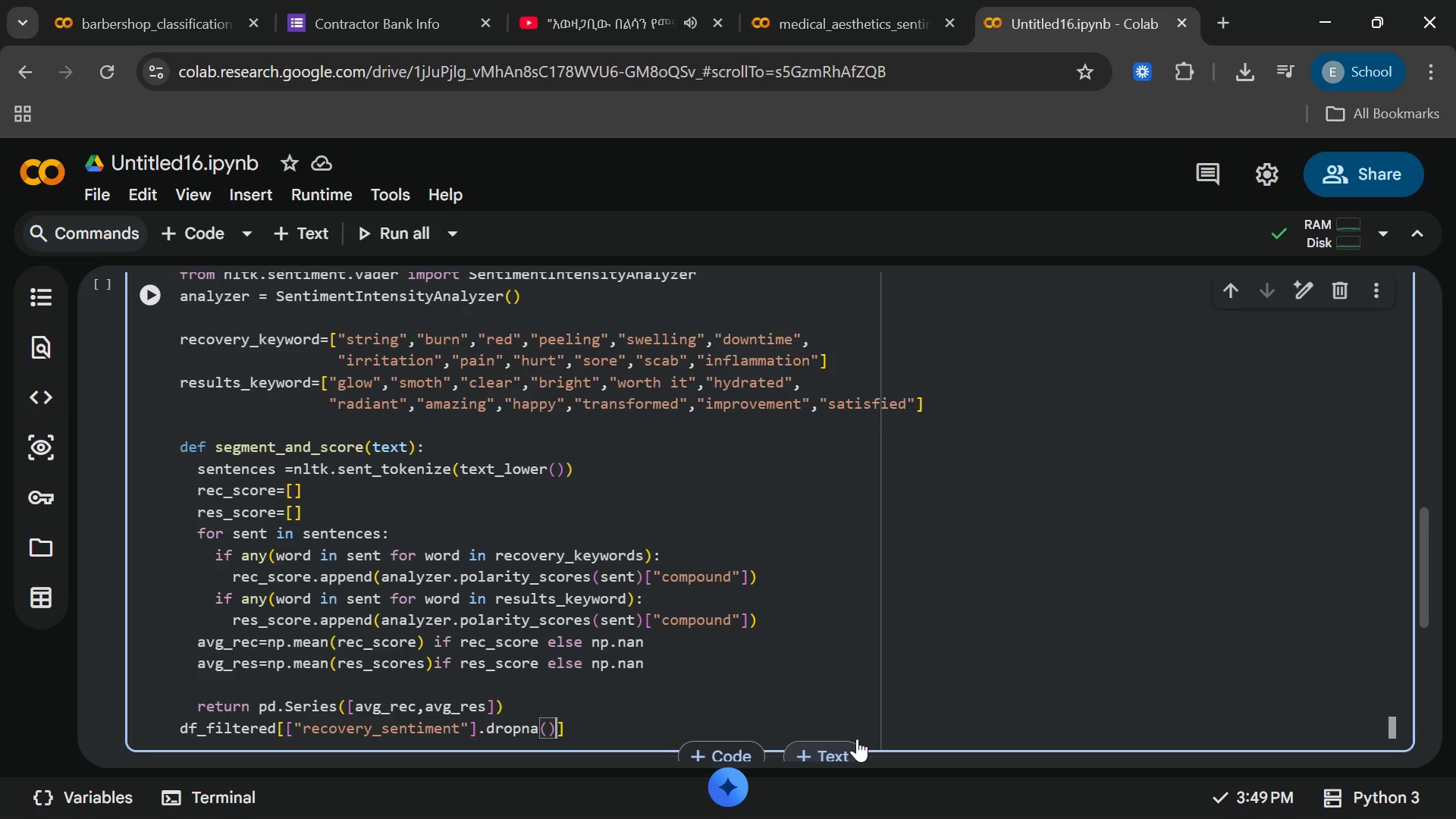 
key(ArrowRight)
 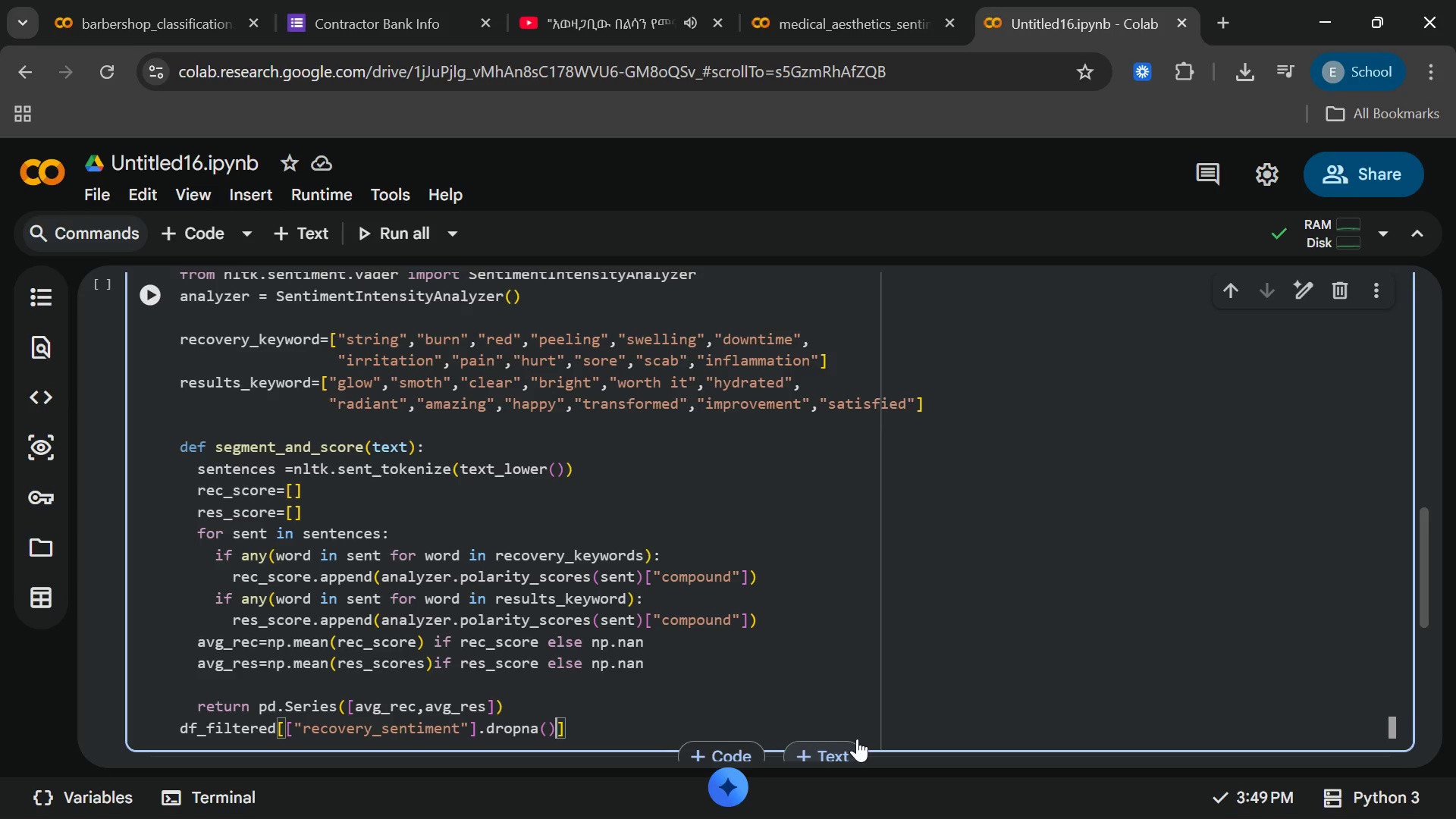 
type(,label="recovery)
 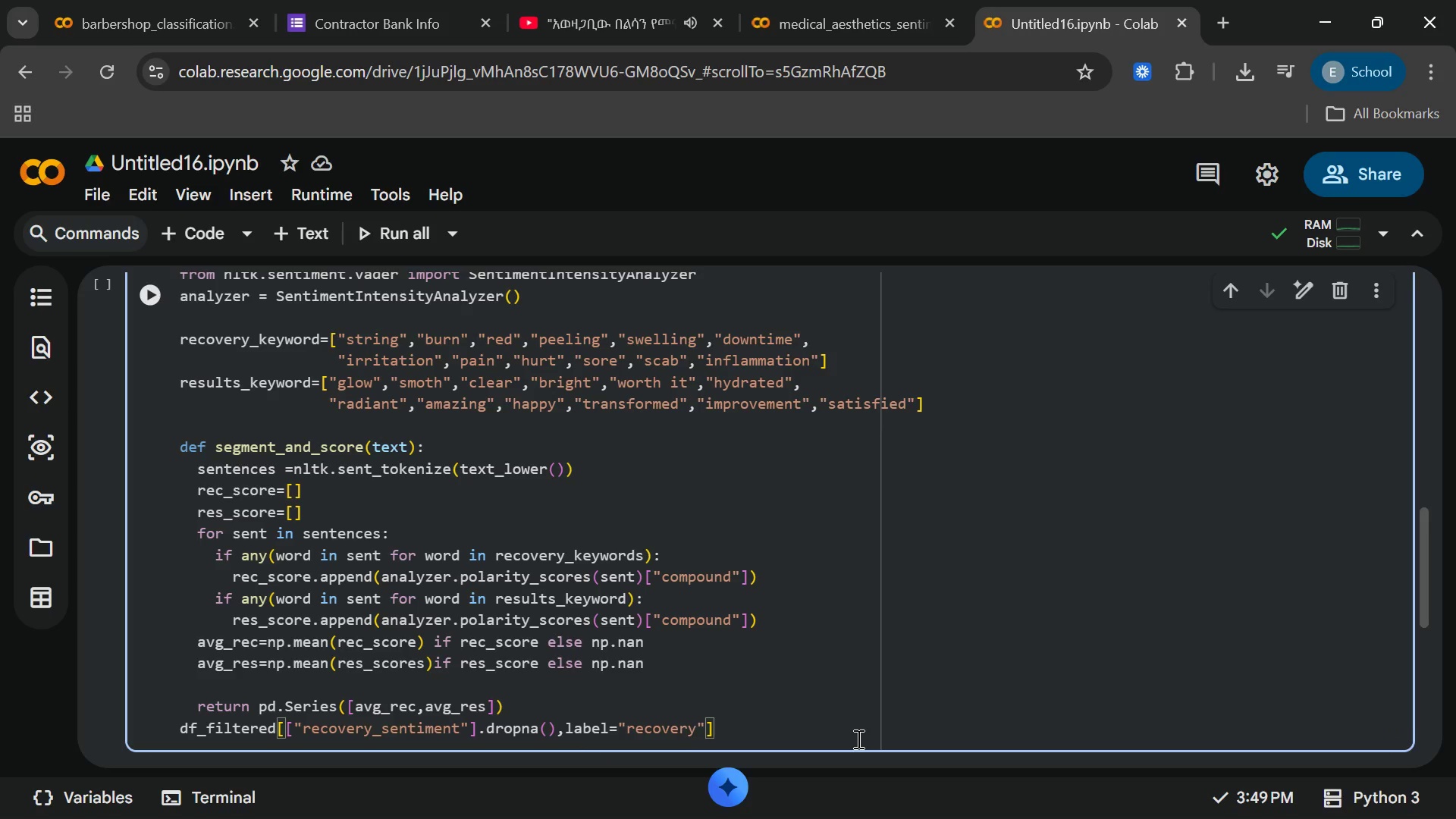 
wait(5.26)
 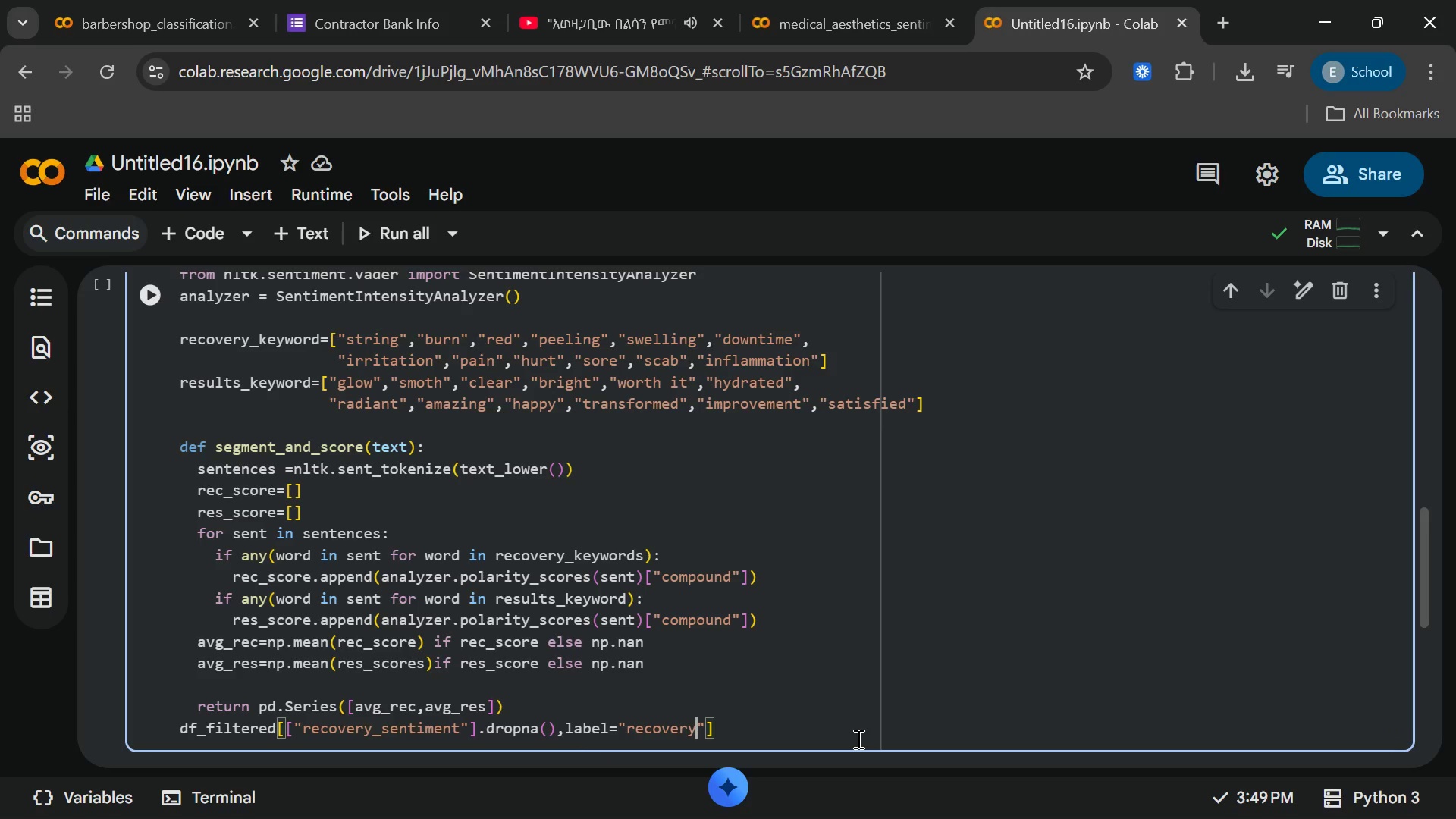 
key(Backspace)
key(Backspace)
key(Backspace)
key(Backspace)
key(Backspace)
key(Backspace)
key(Backspace)
key(Backspace)
type(Recovery Experi)
 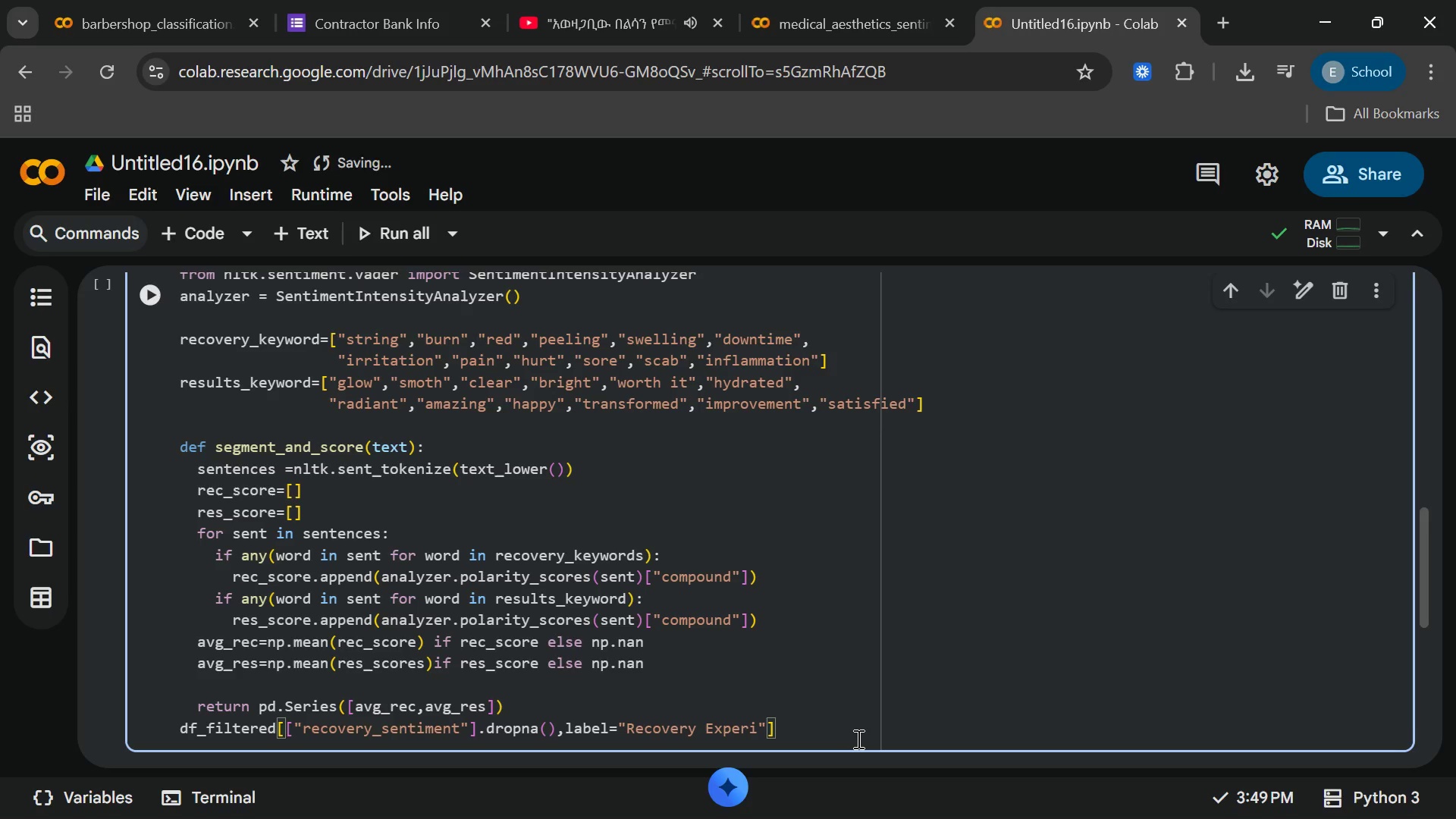 
type(ence)
 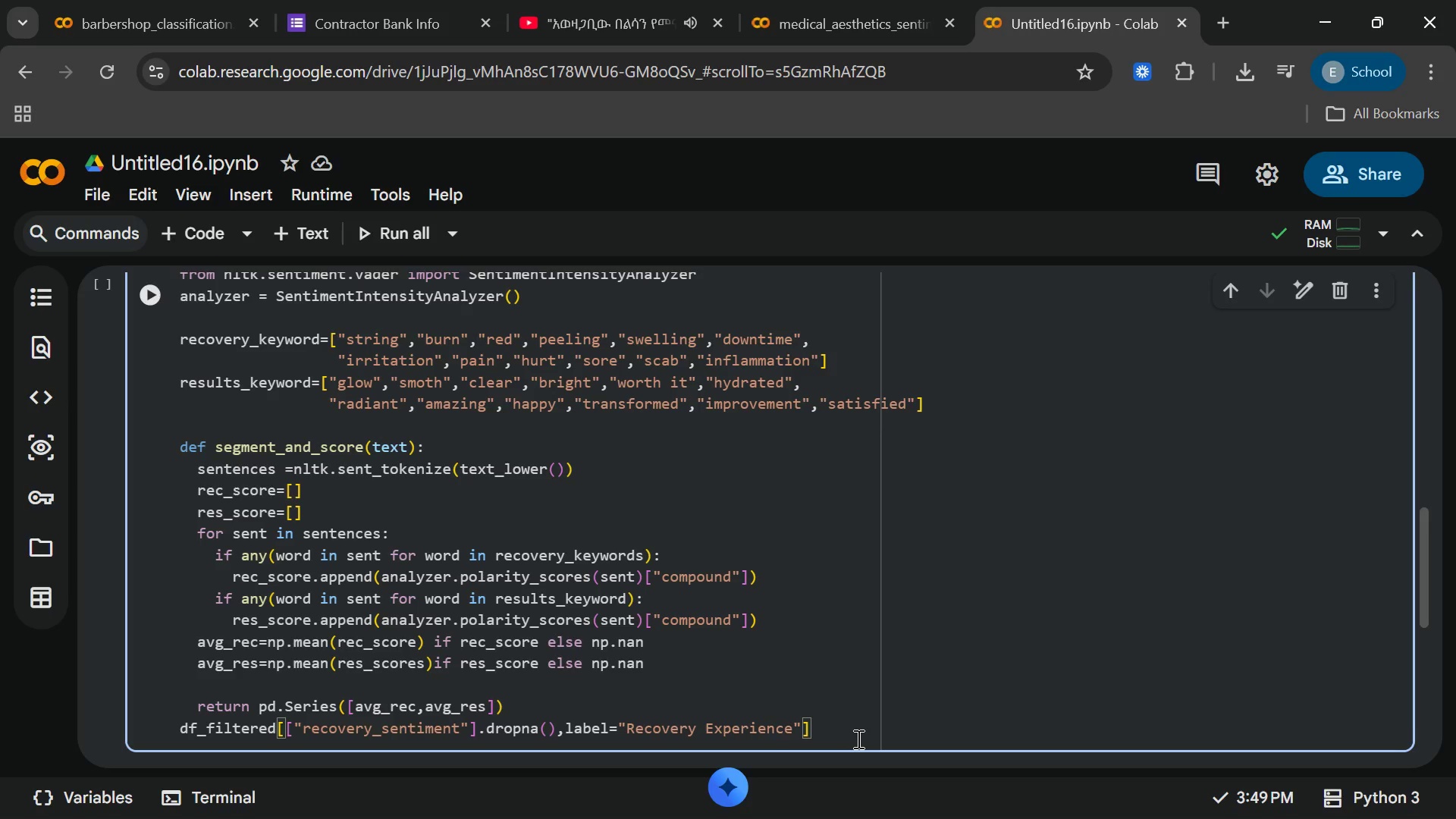 
key(ArrowRight)
 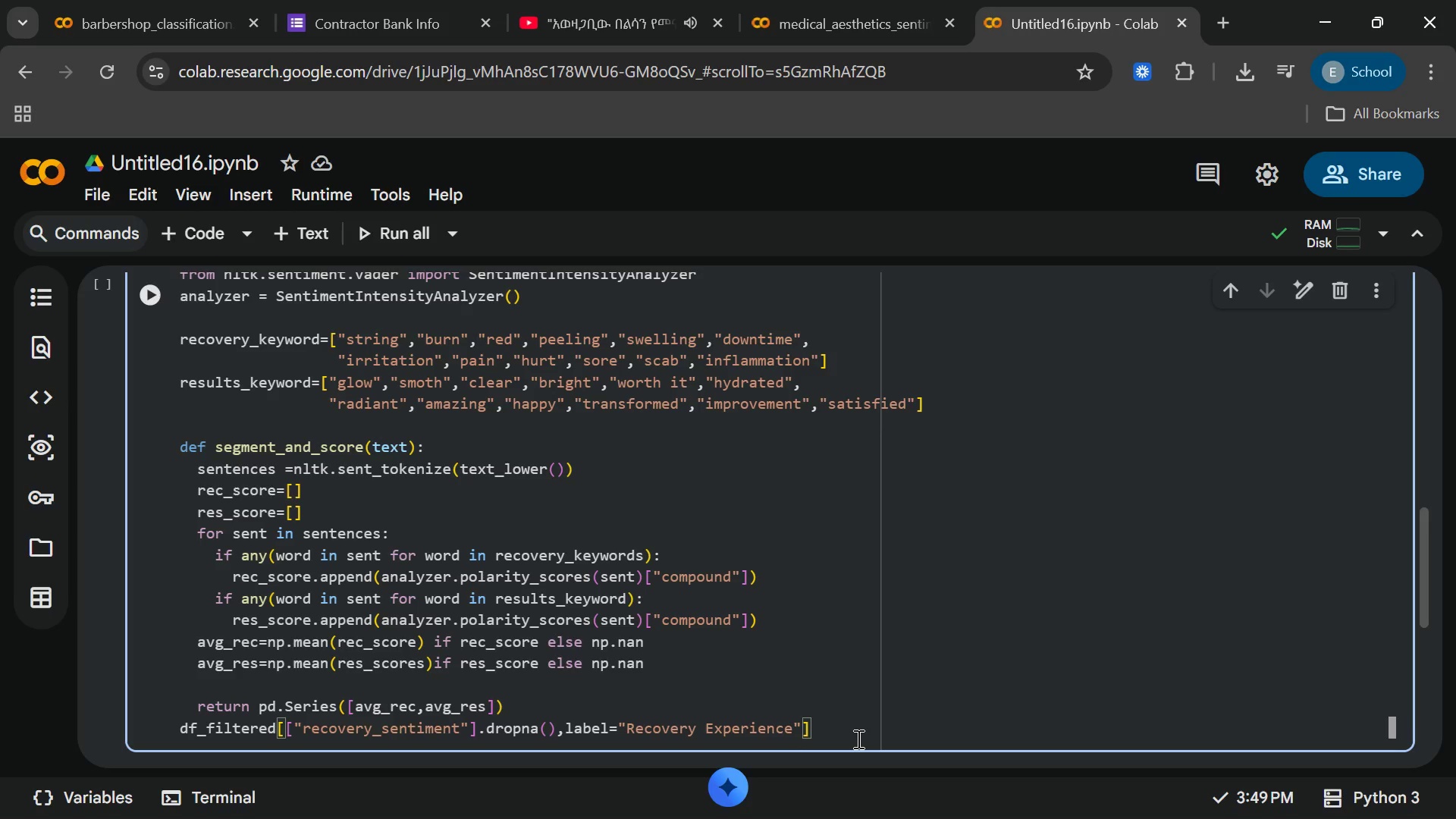 
type(,fill)
 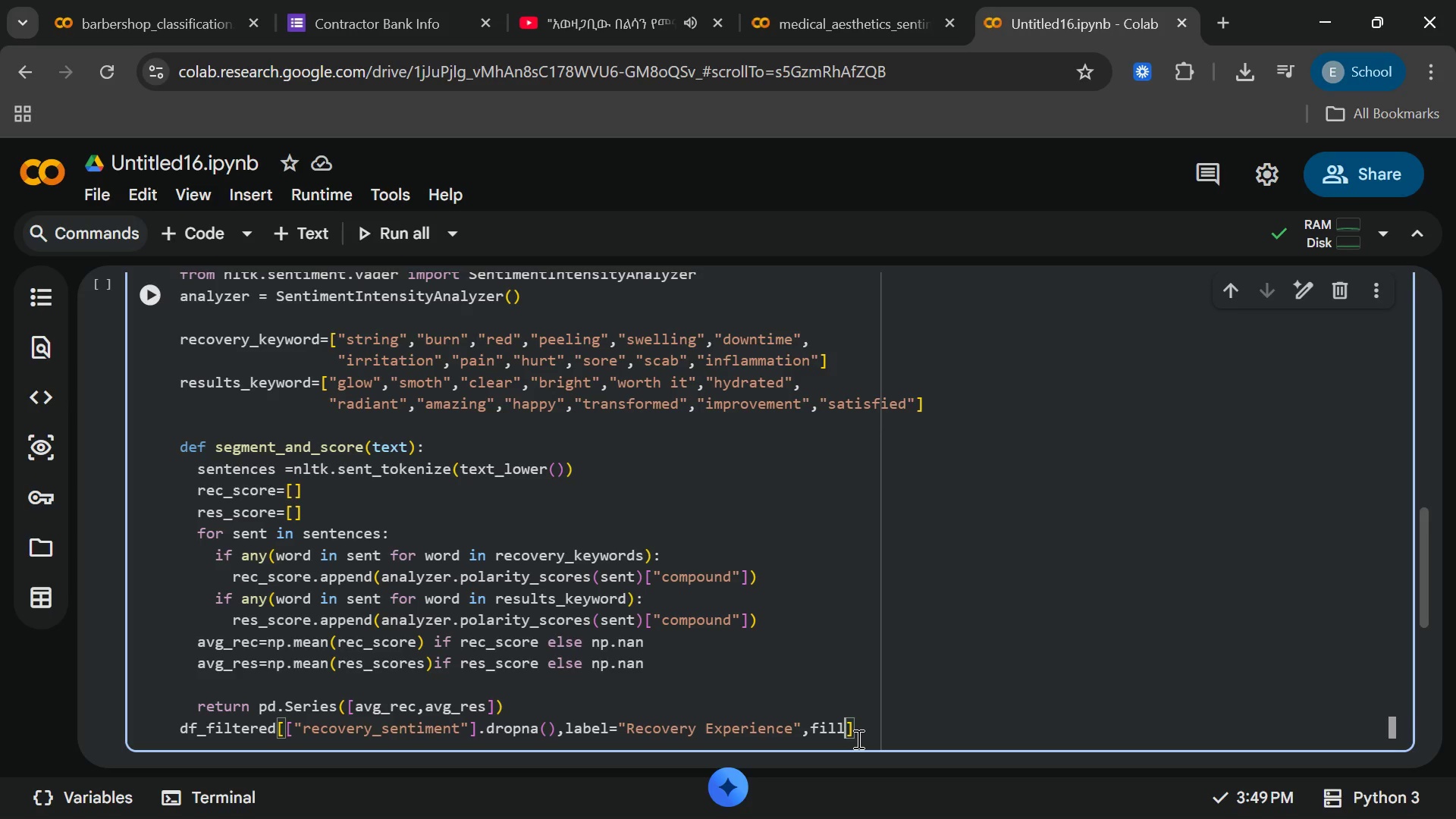 
type( ="True)
 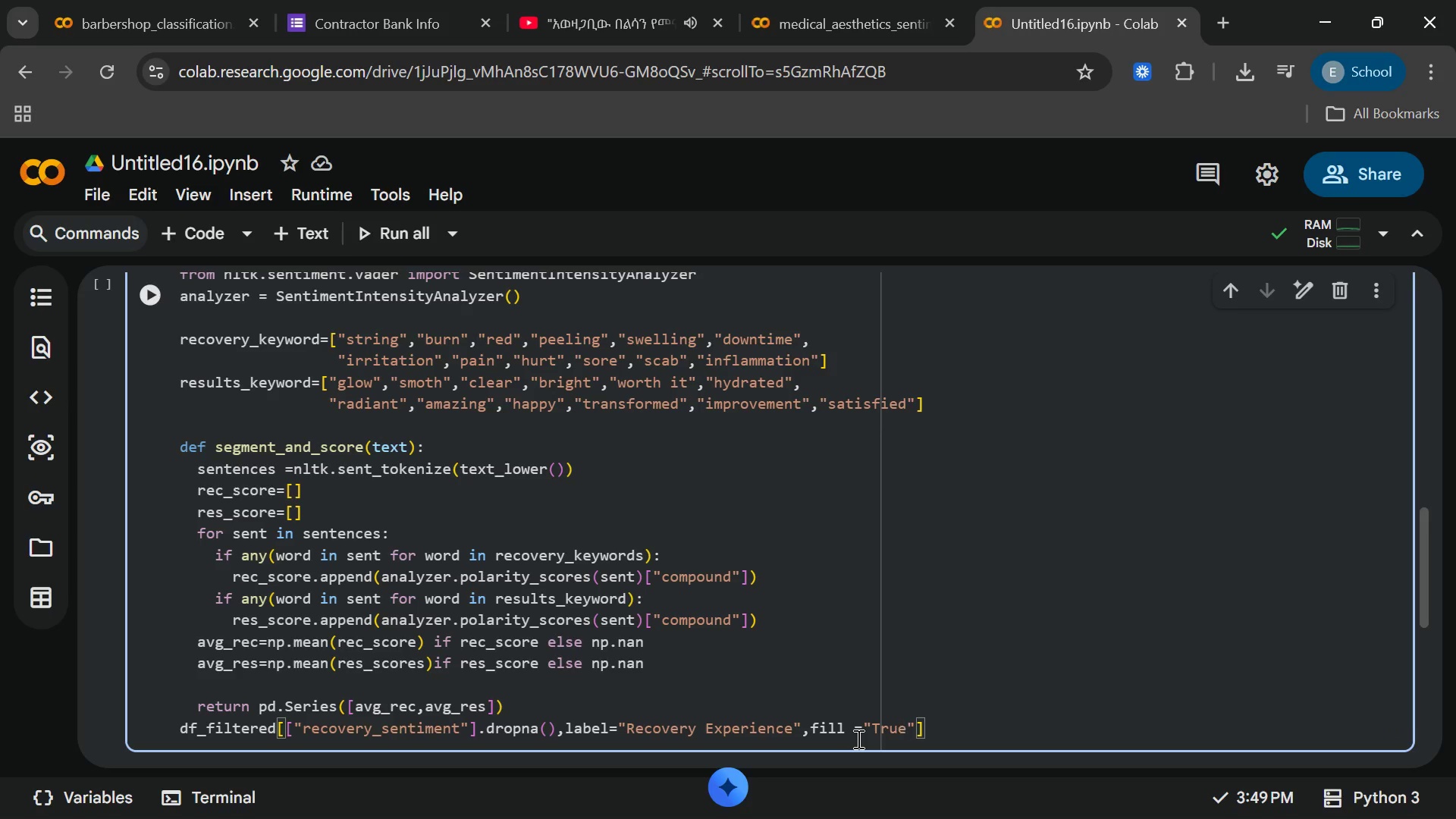 
key(ArrowRight)
 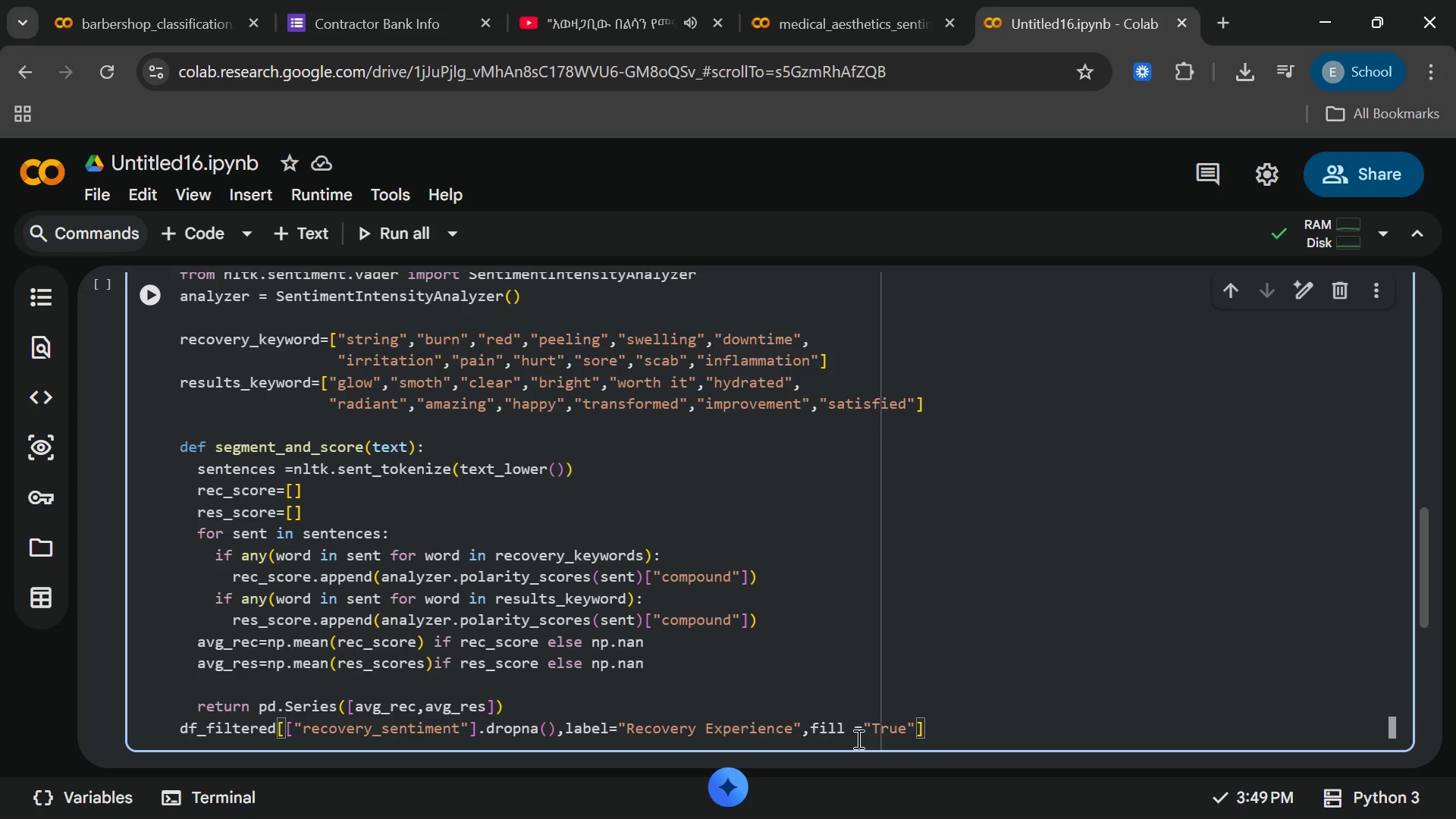 
type(,"colo)
key(Backspace)
key(Backspace)
key(Backspace)
key(Backspace)
key(Backspace)
type(color="#)
 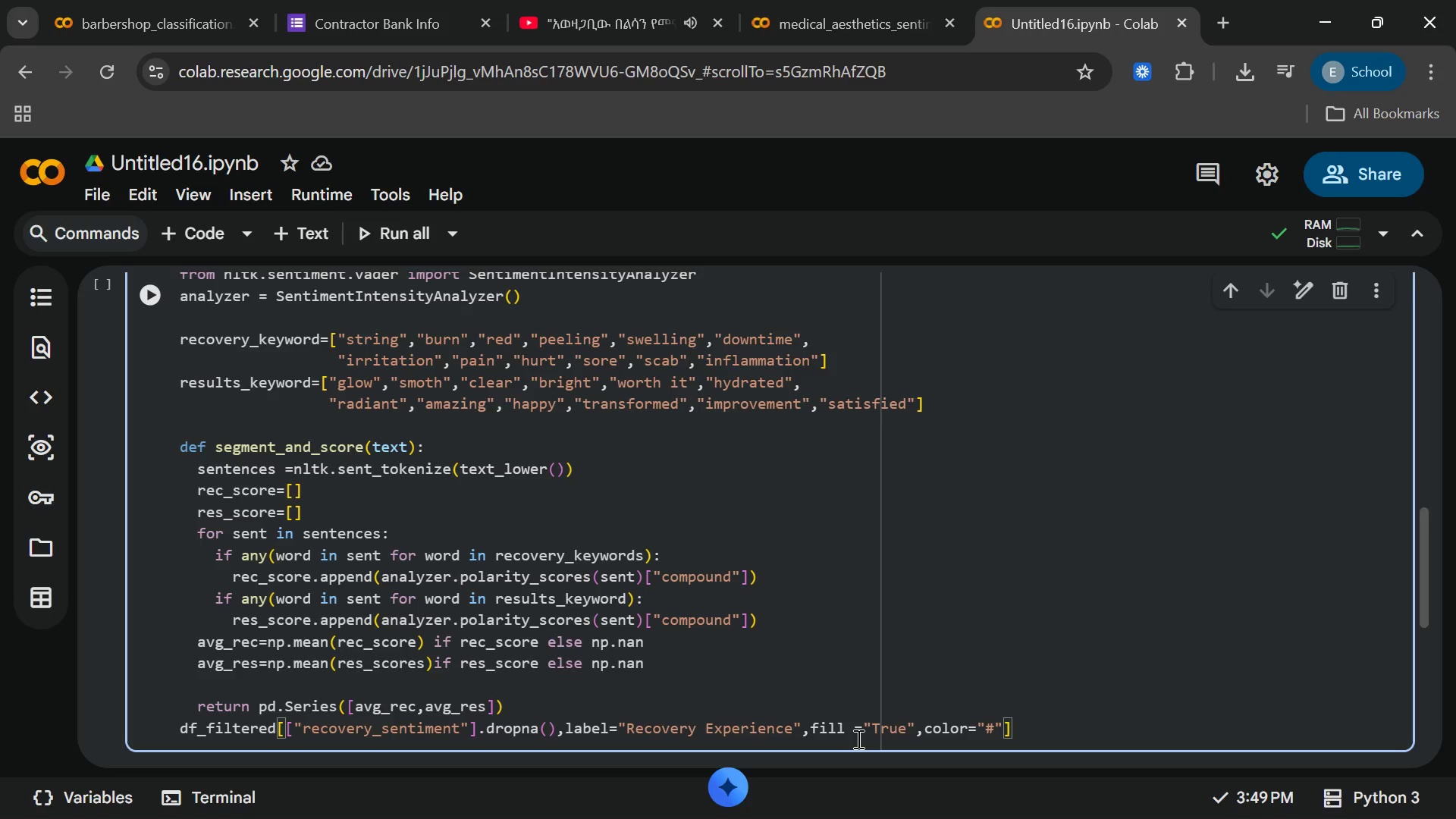 
type(e74c3)
 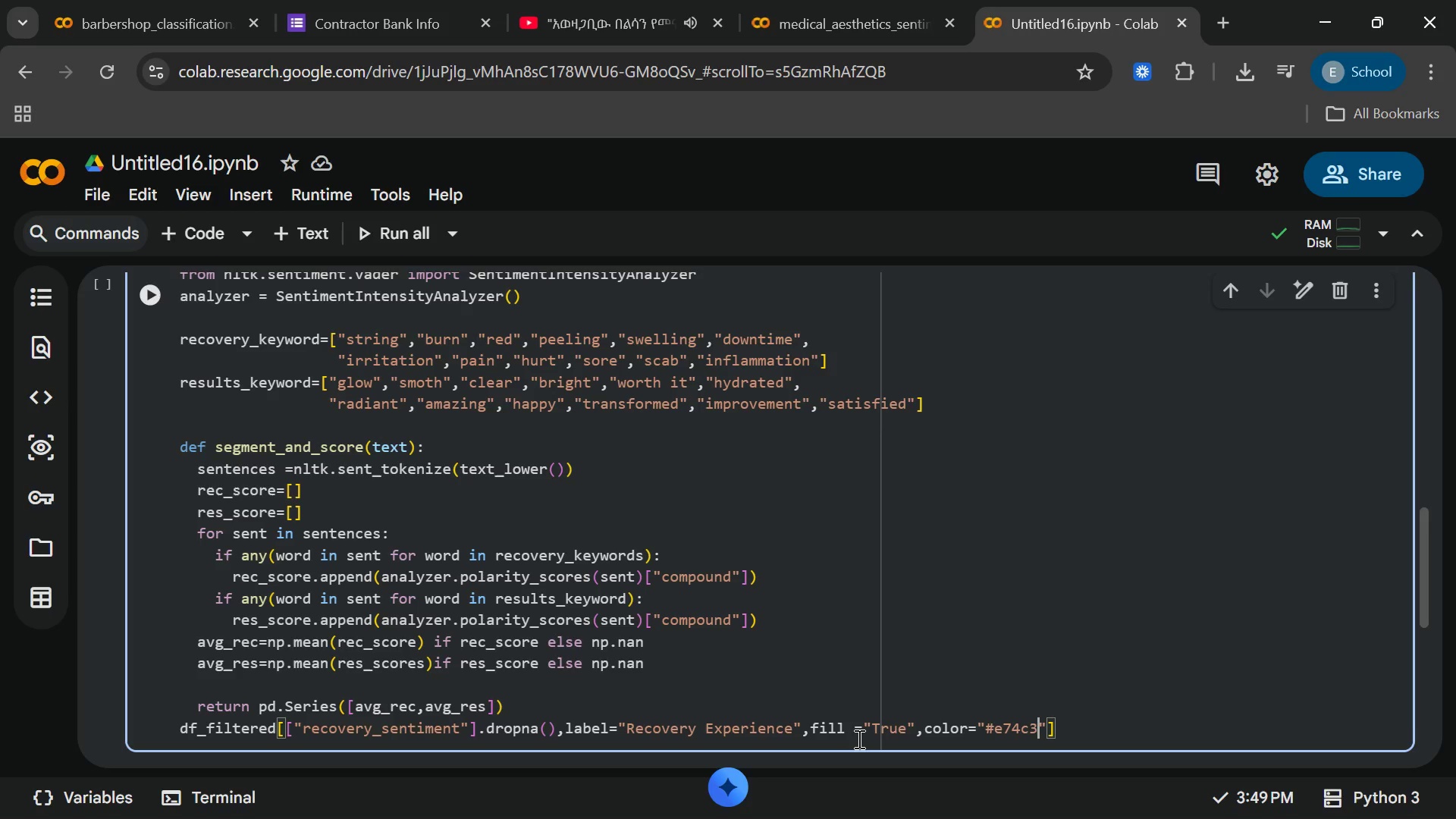 
key(C)
 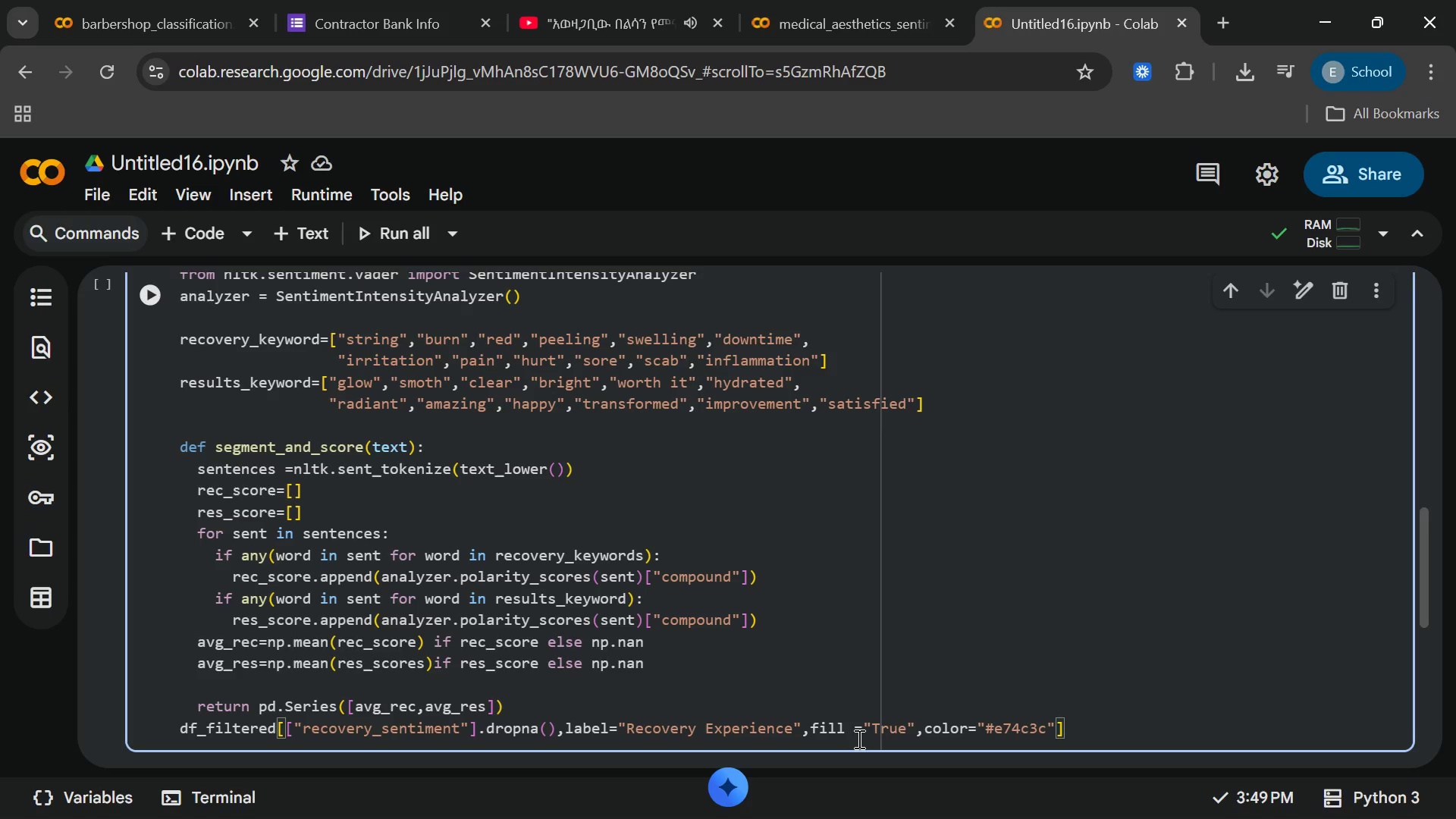 
key(ArrowRight)
 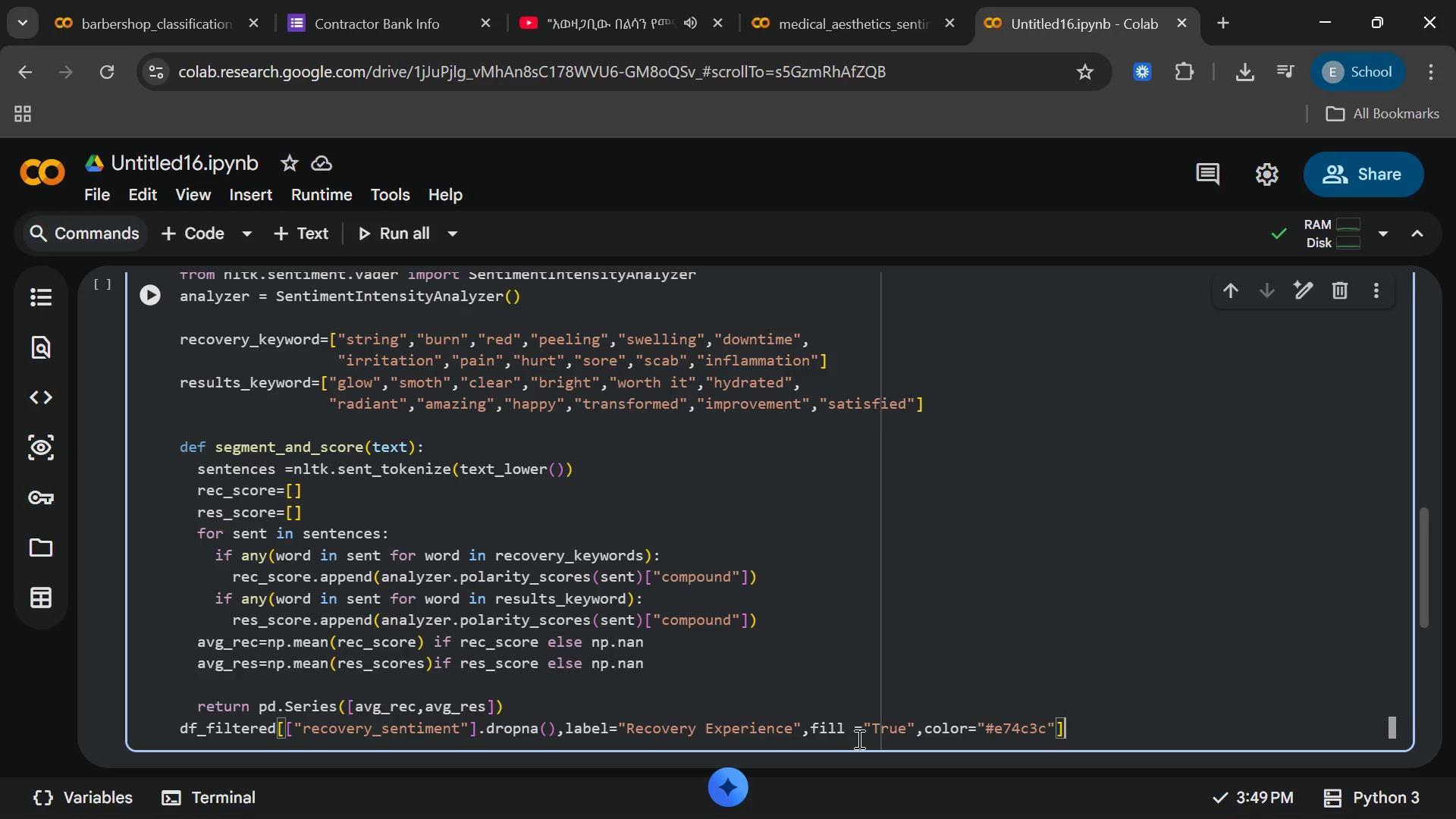 
key(ArrowRight)
 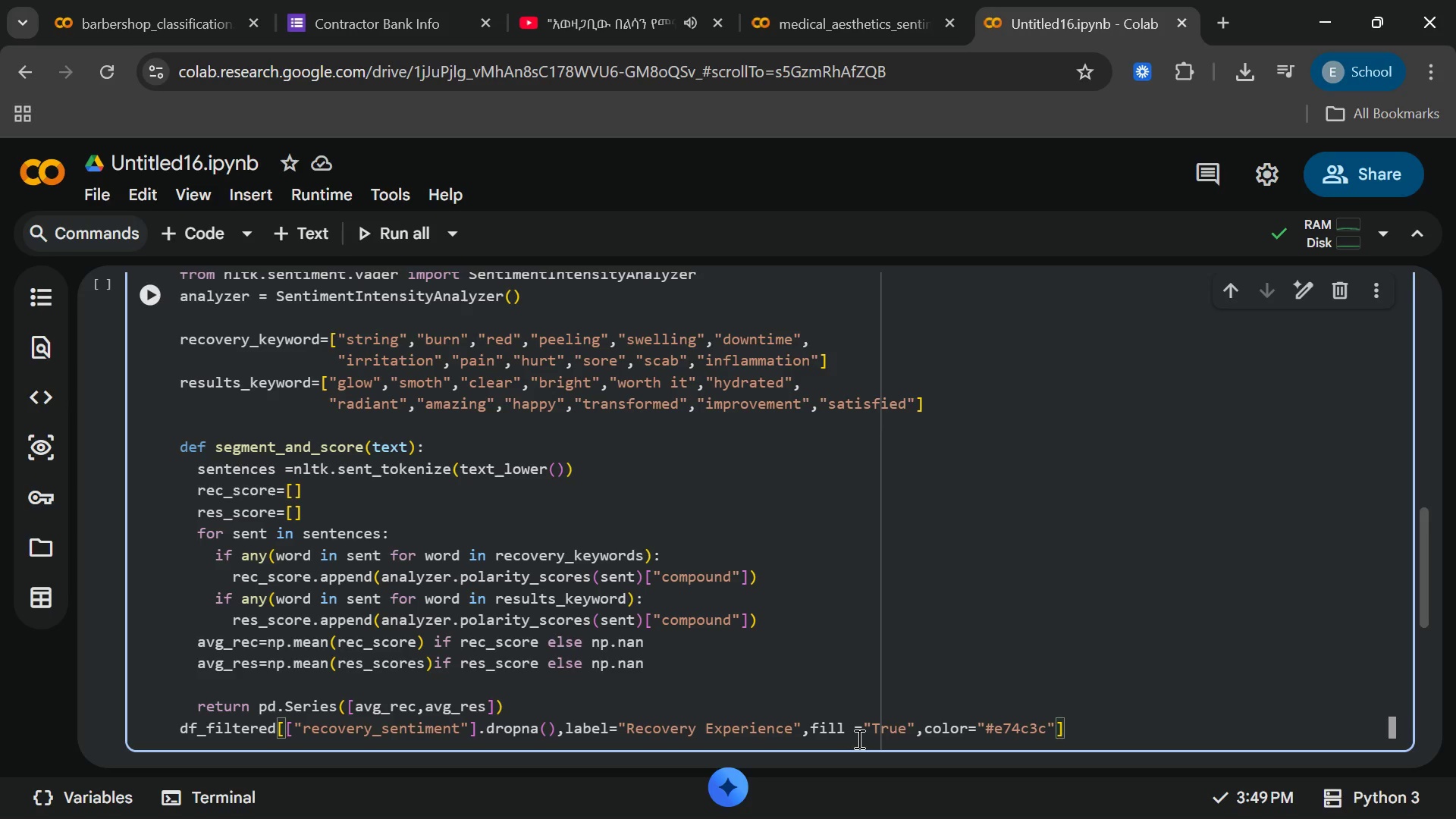 
wait(17.83)
 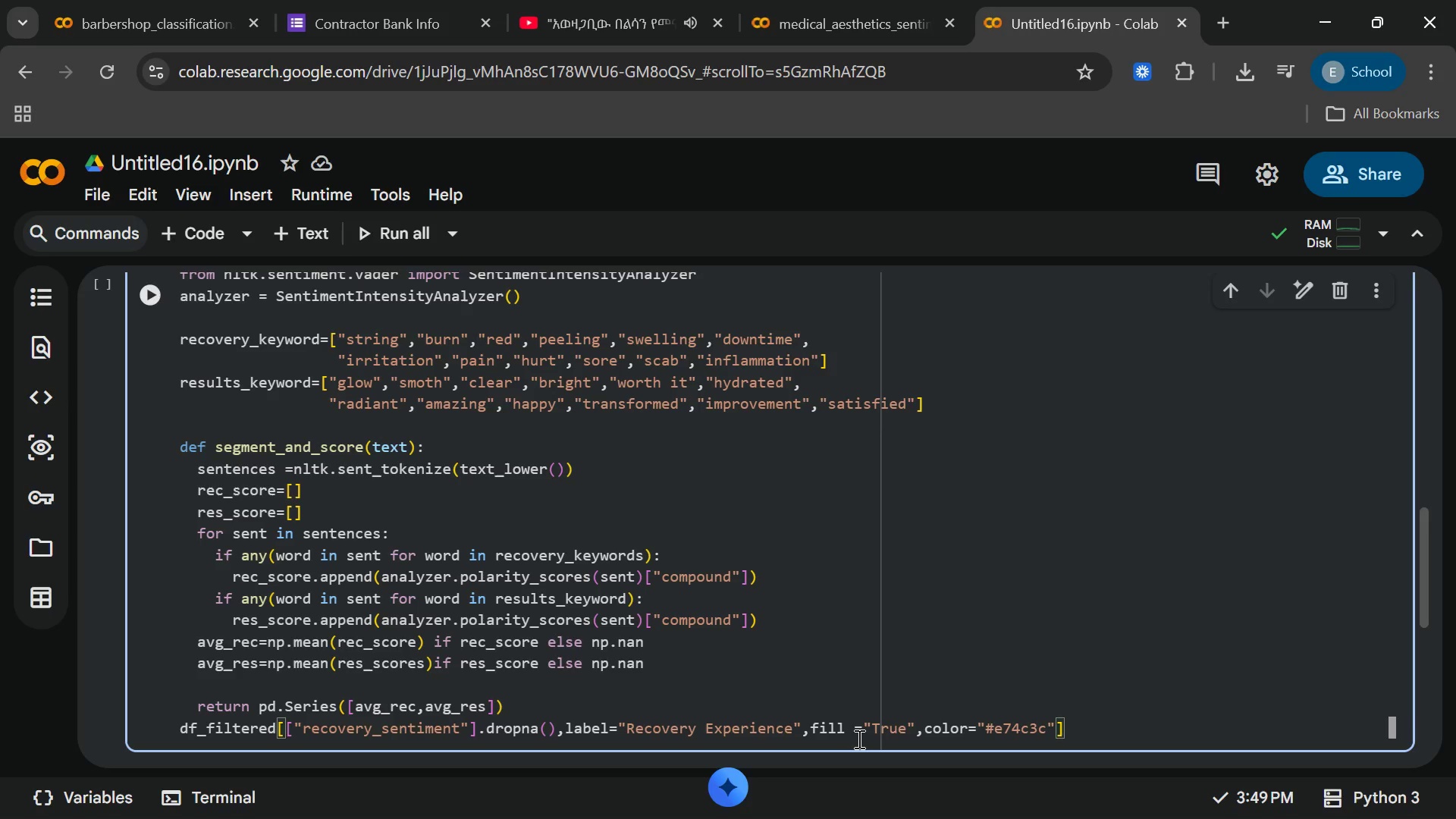 
key(Backspace)
 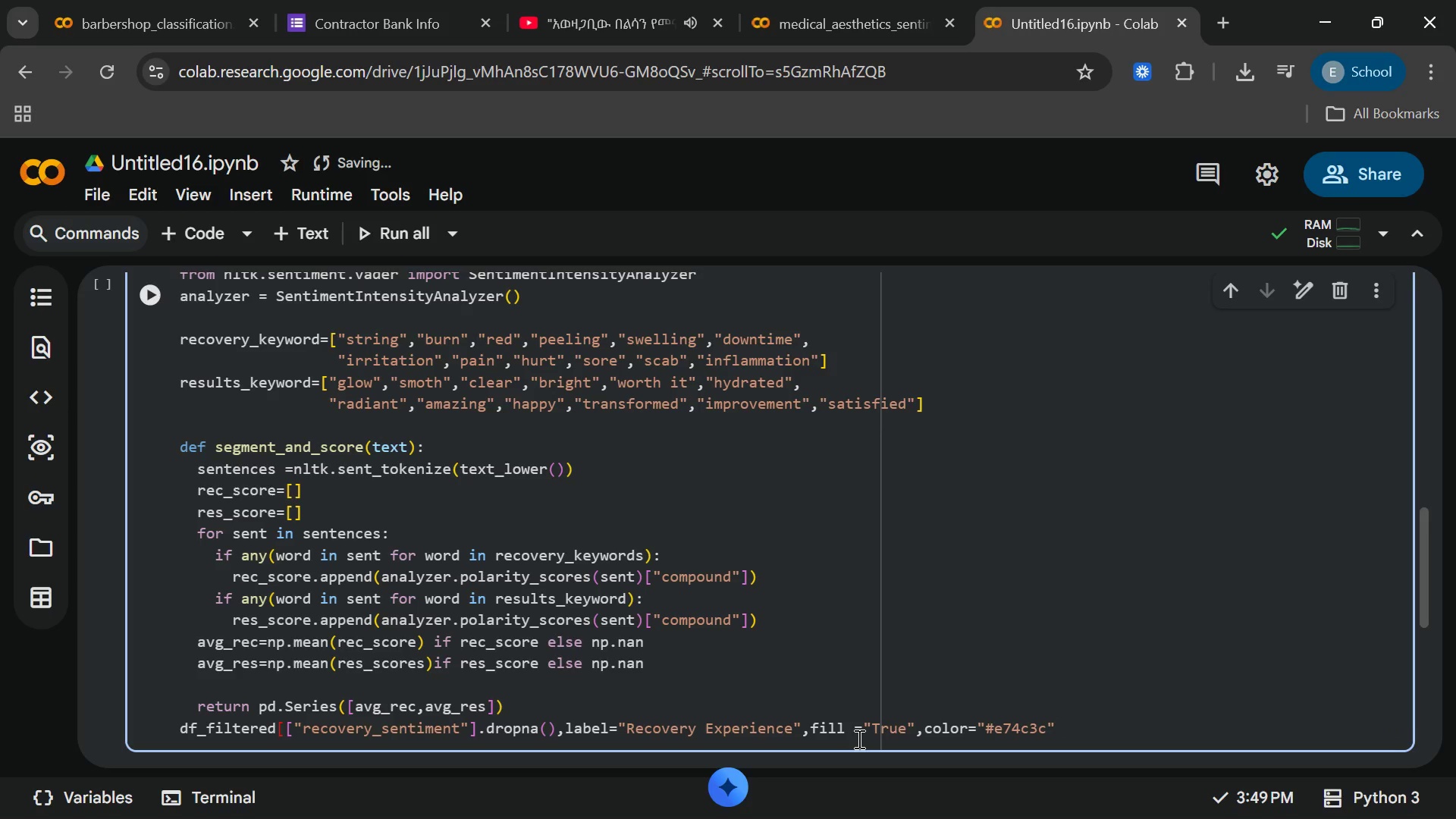 
key(Shift+0)
 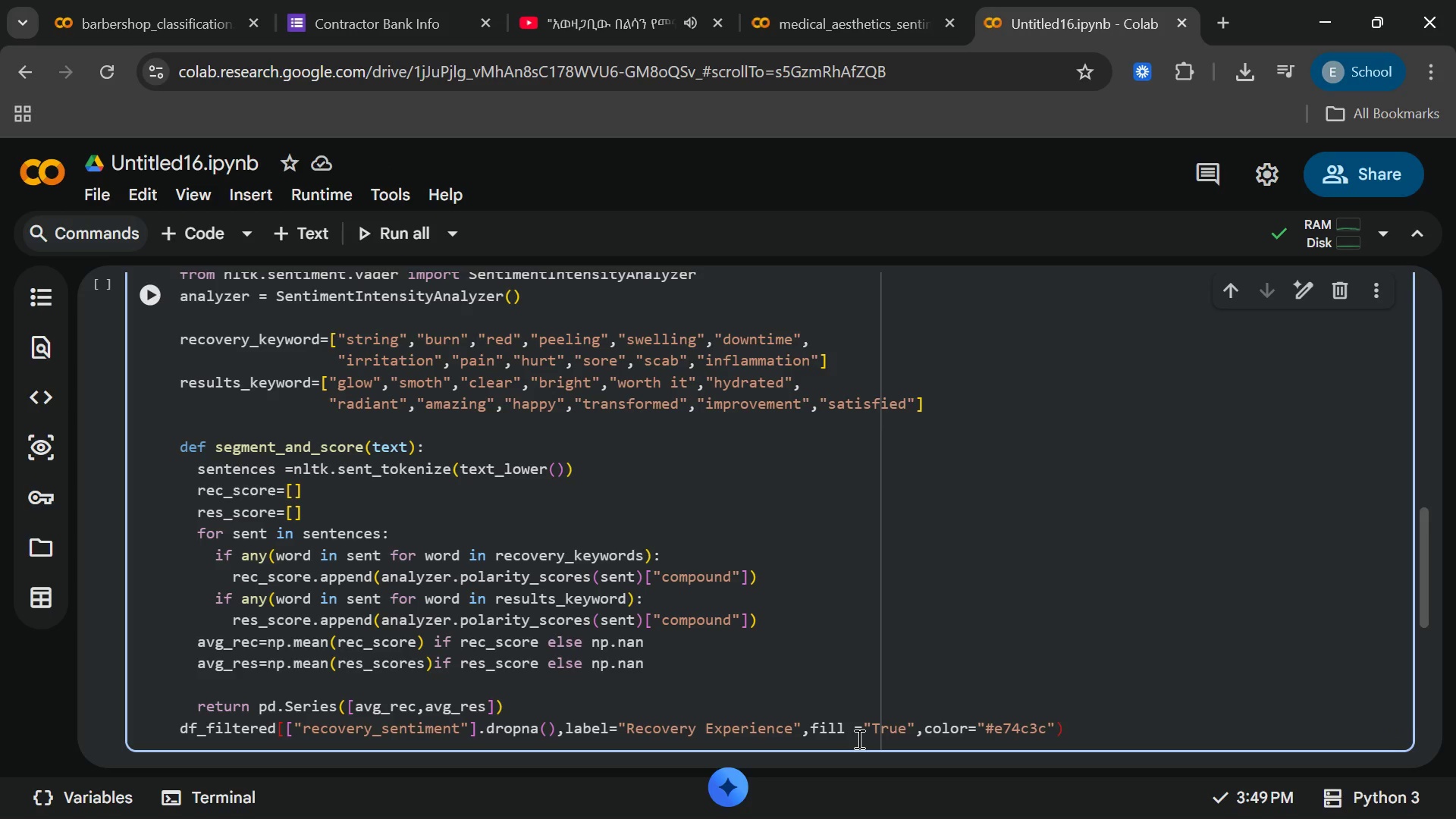 
hold_key(key=ArrowLeft, duration=1.53)
 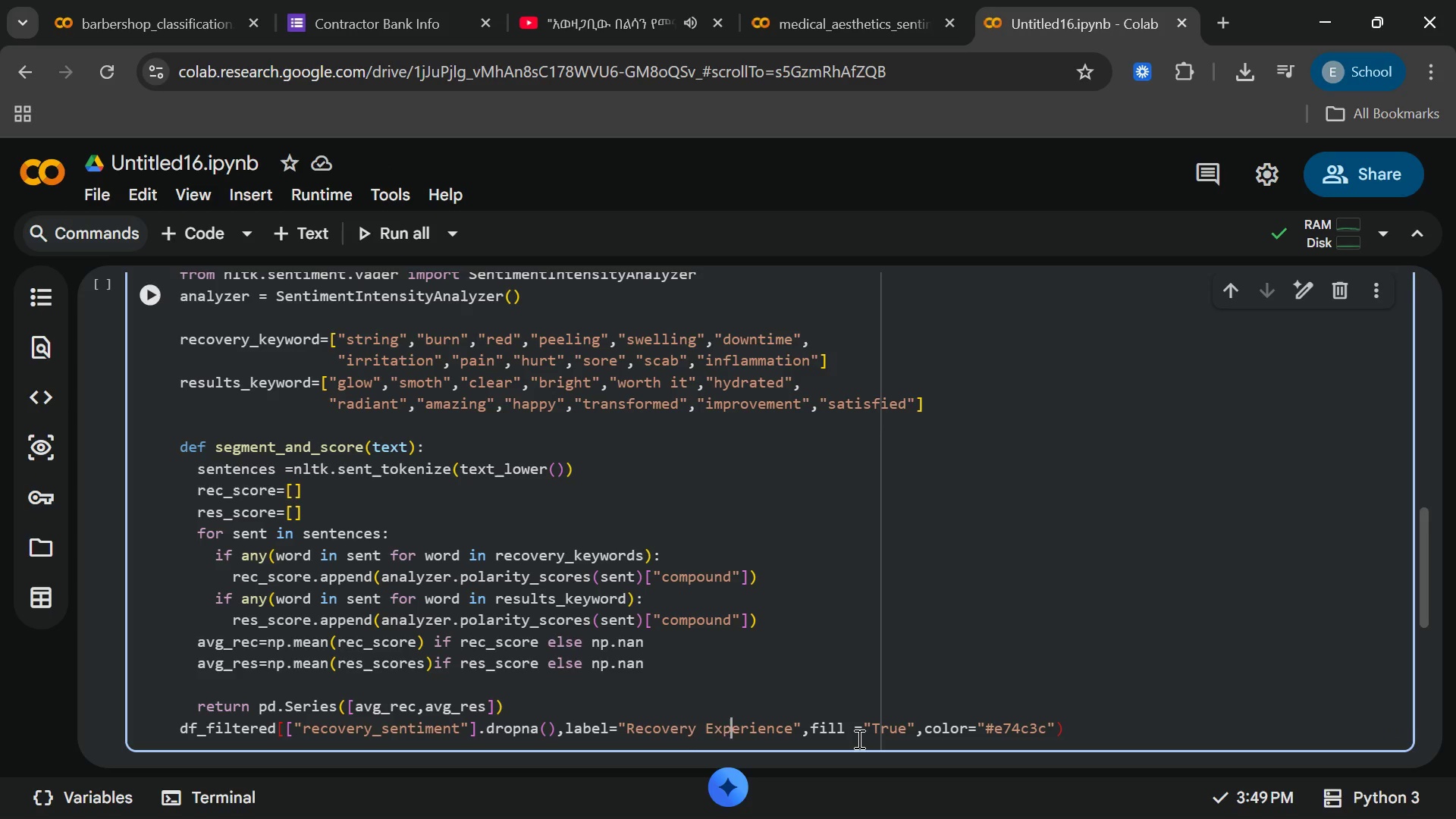 
hold_key(key=ArrowLeft, duration=1.51)
 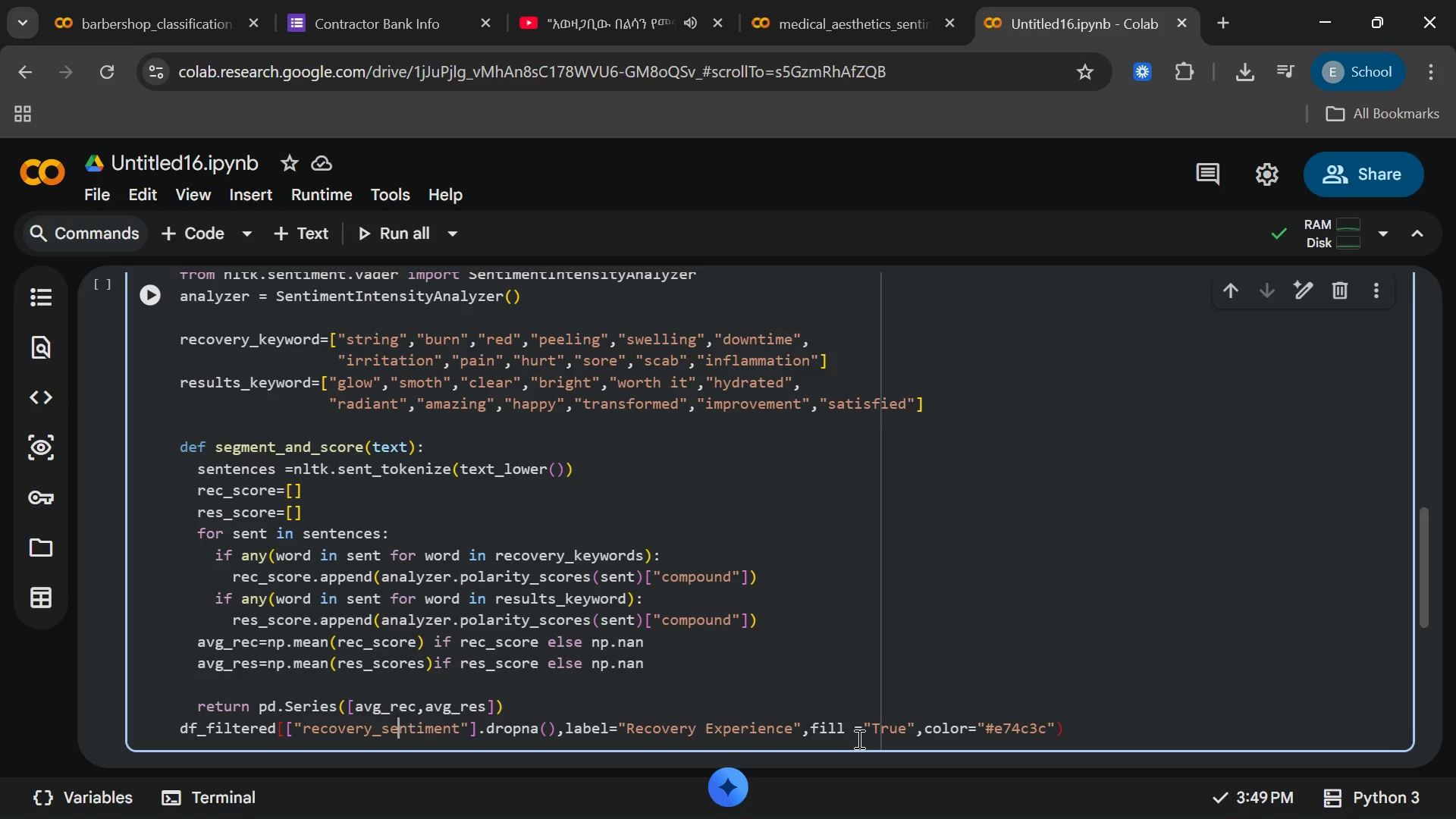 
hold_key(key=ArrowLeft, duration=1.06)
 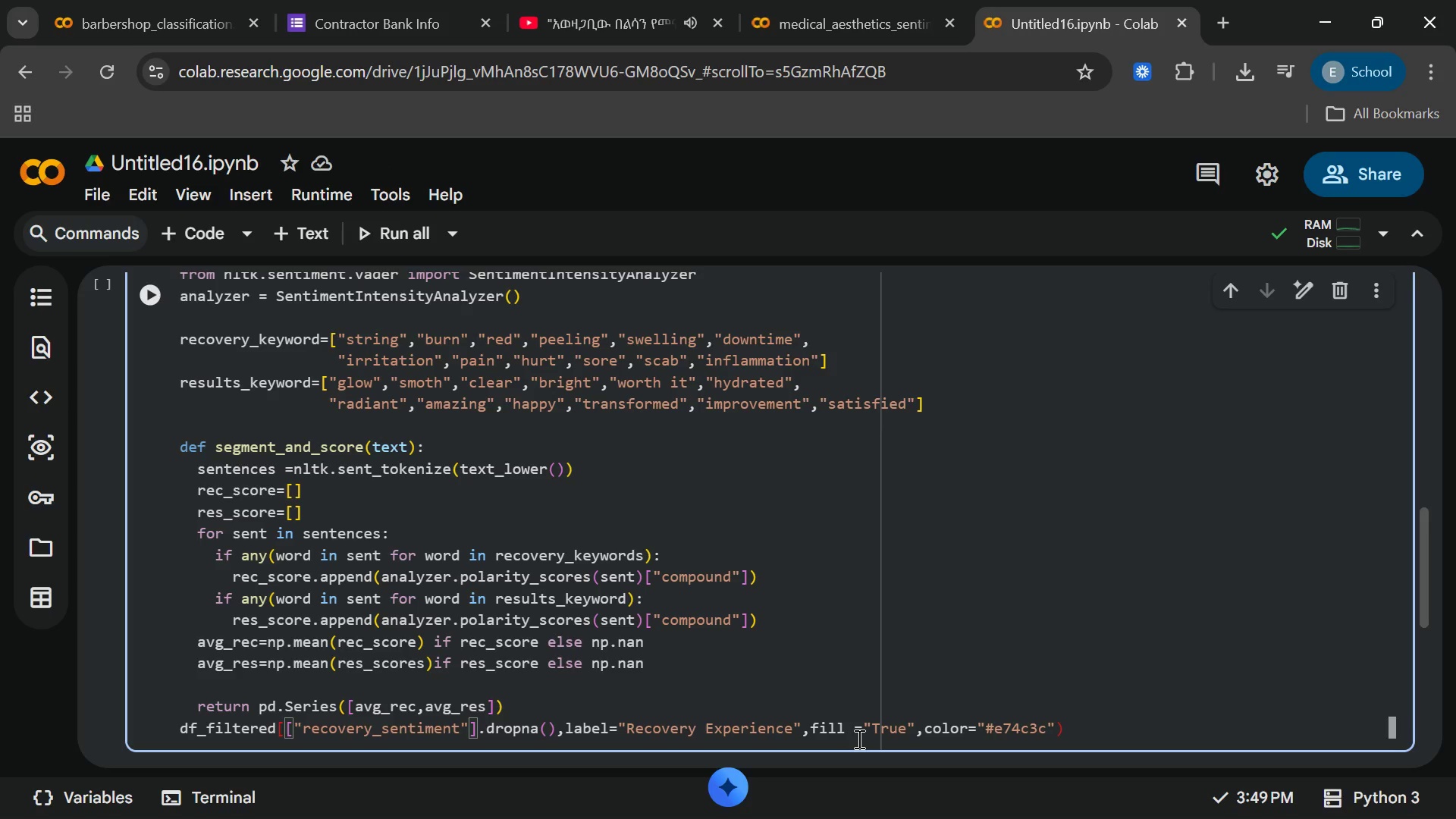 
key(Backspace)
 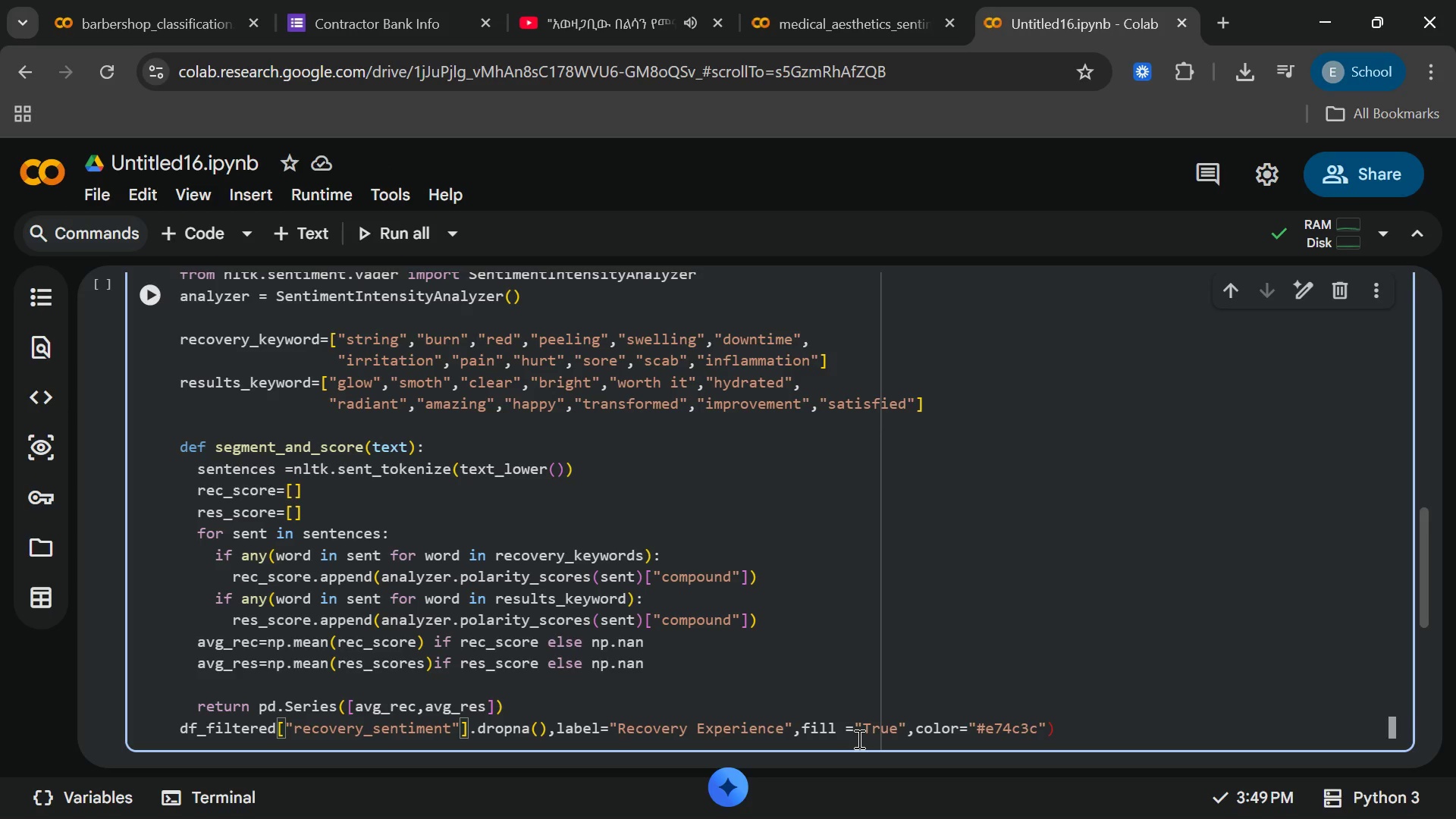 
key(Shift+9)
 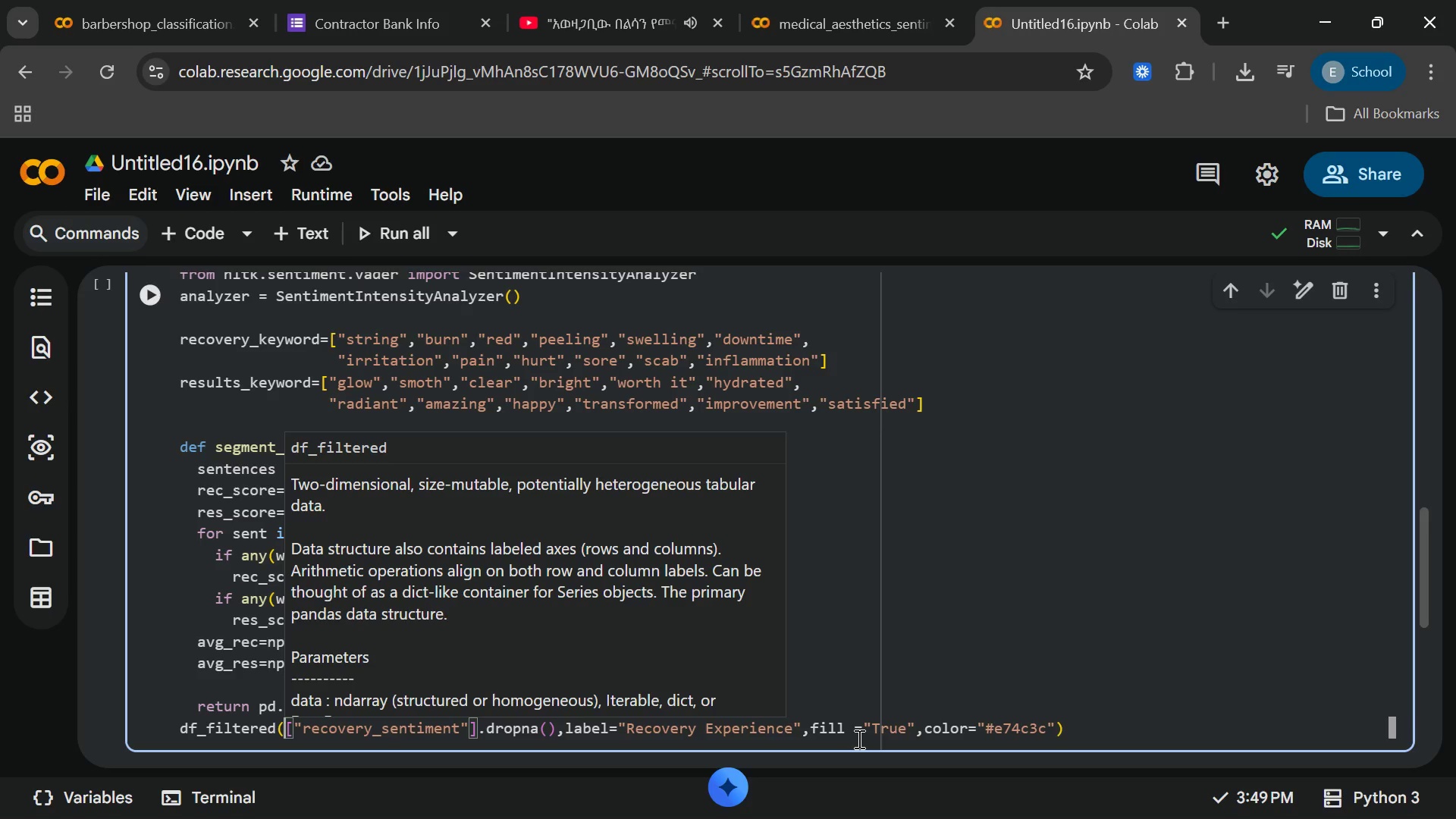 
key(End)
 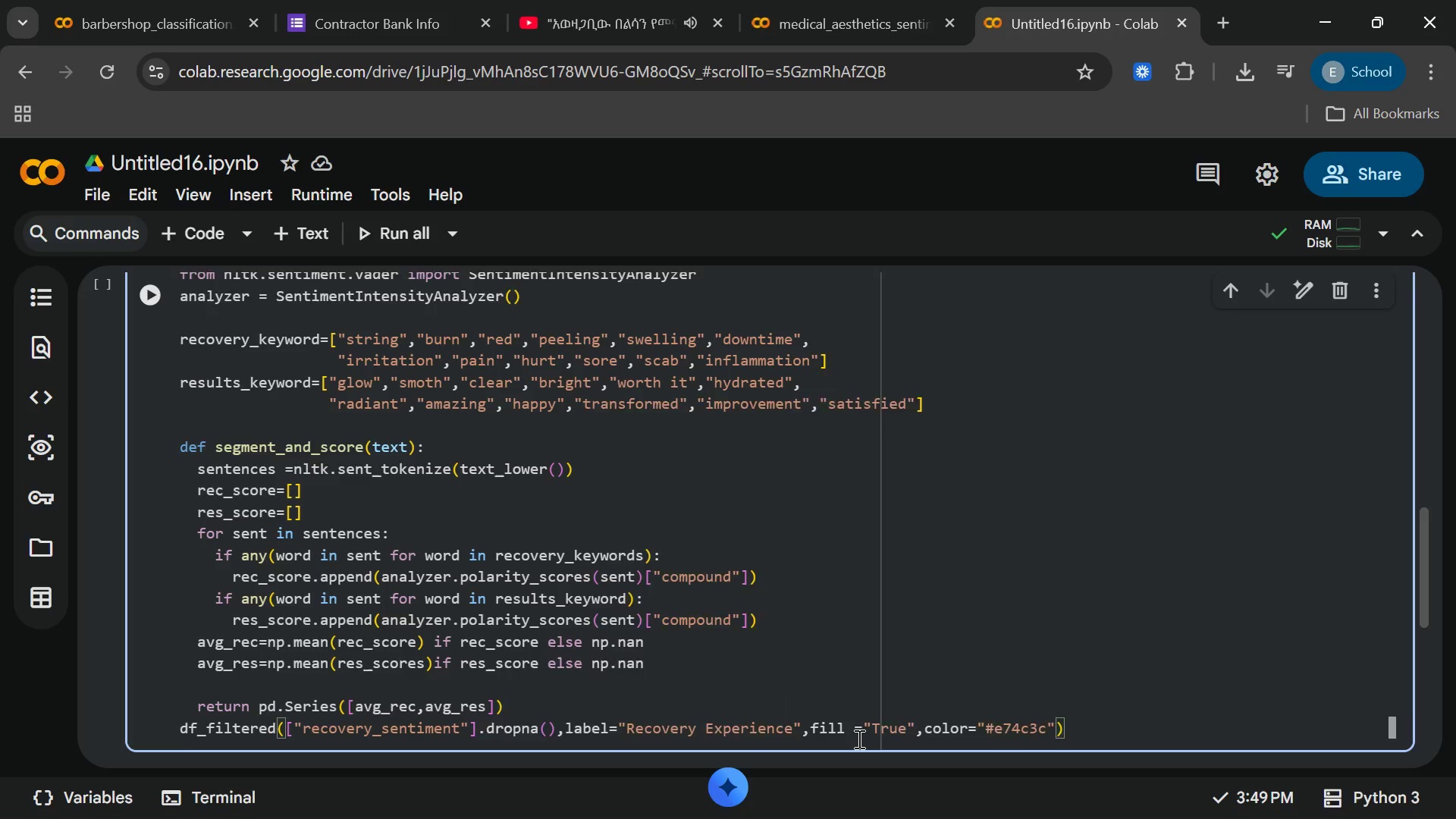 
key(Enter)
 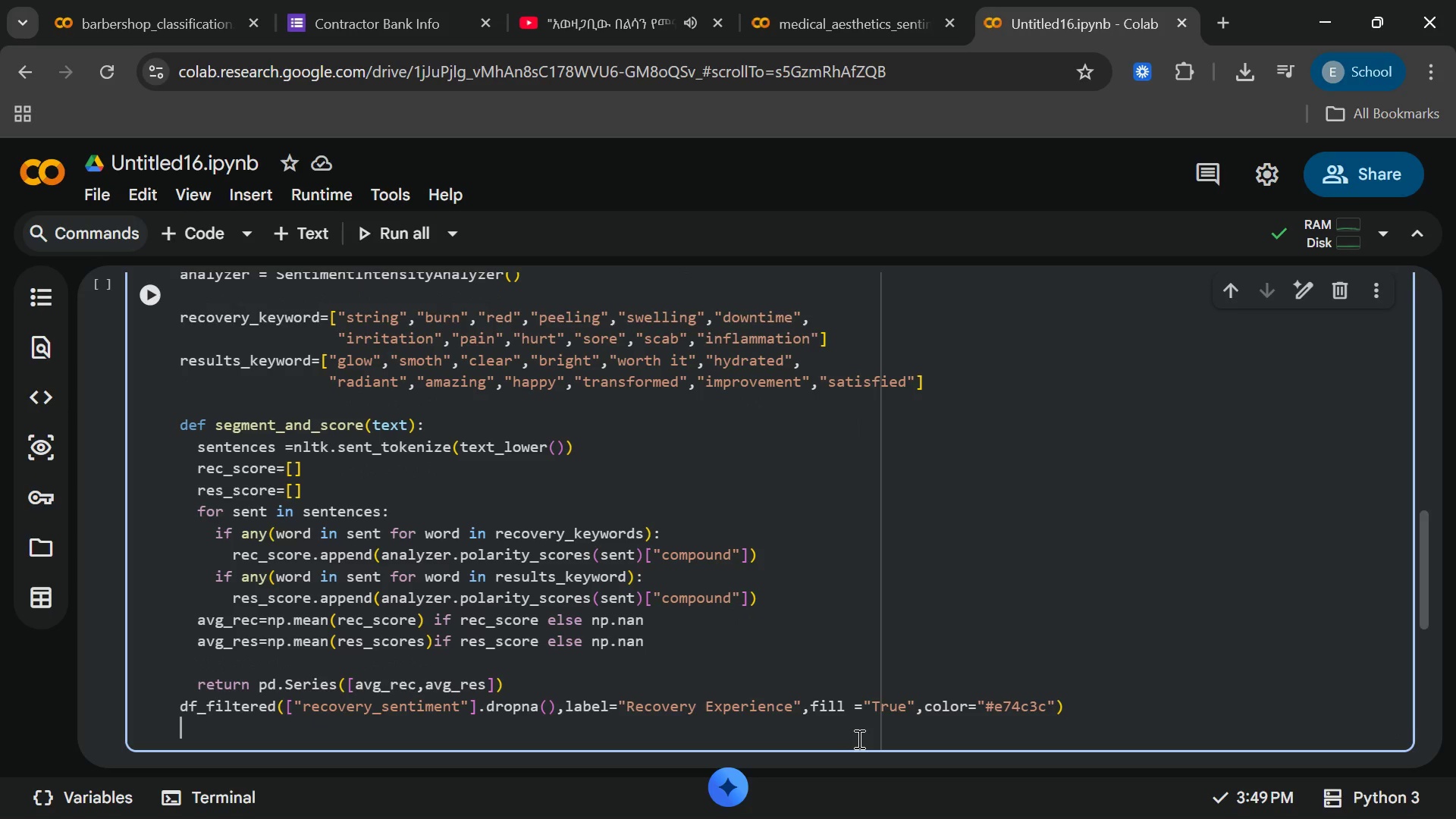 
wait(5.36)
 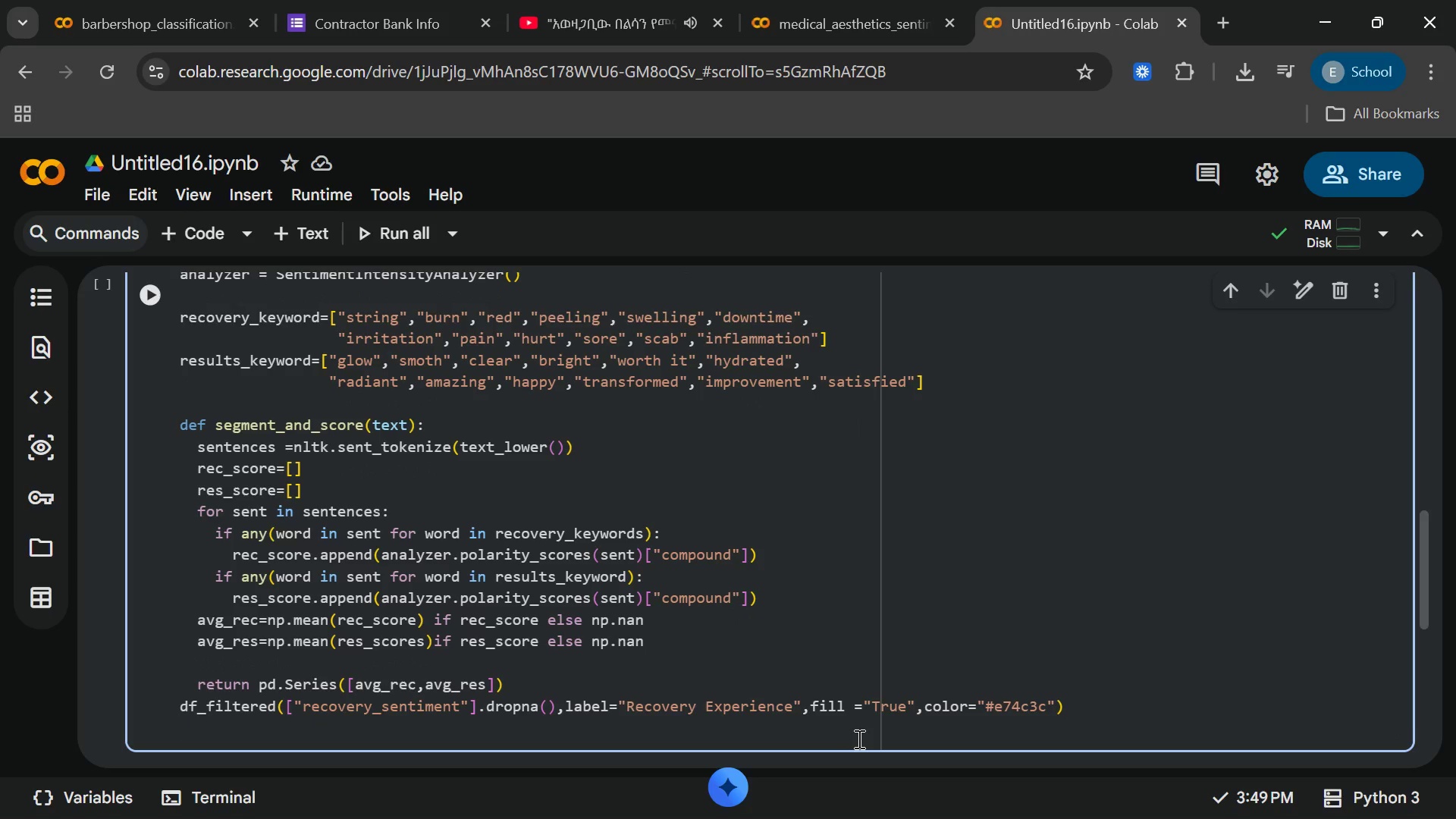 
key(Enter)
 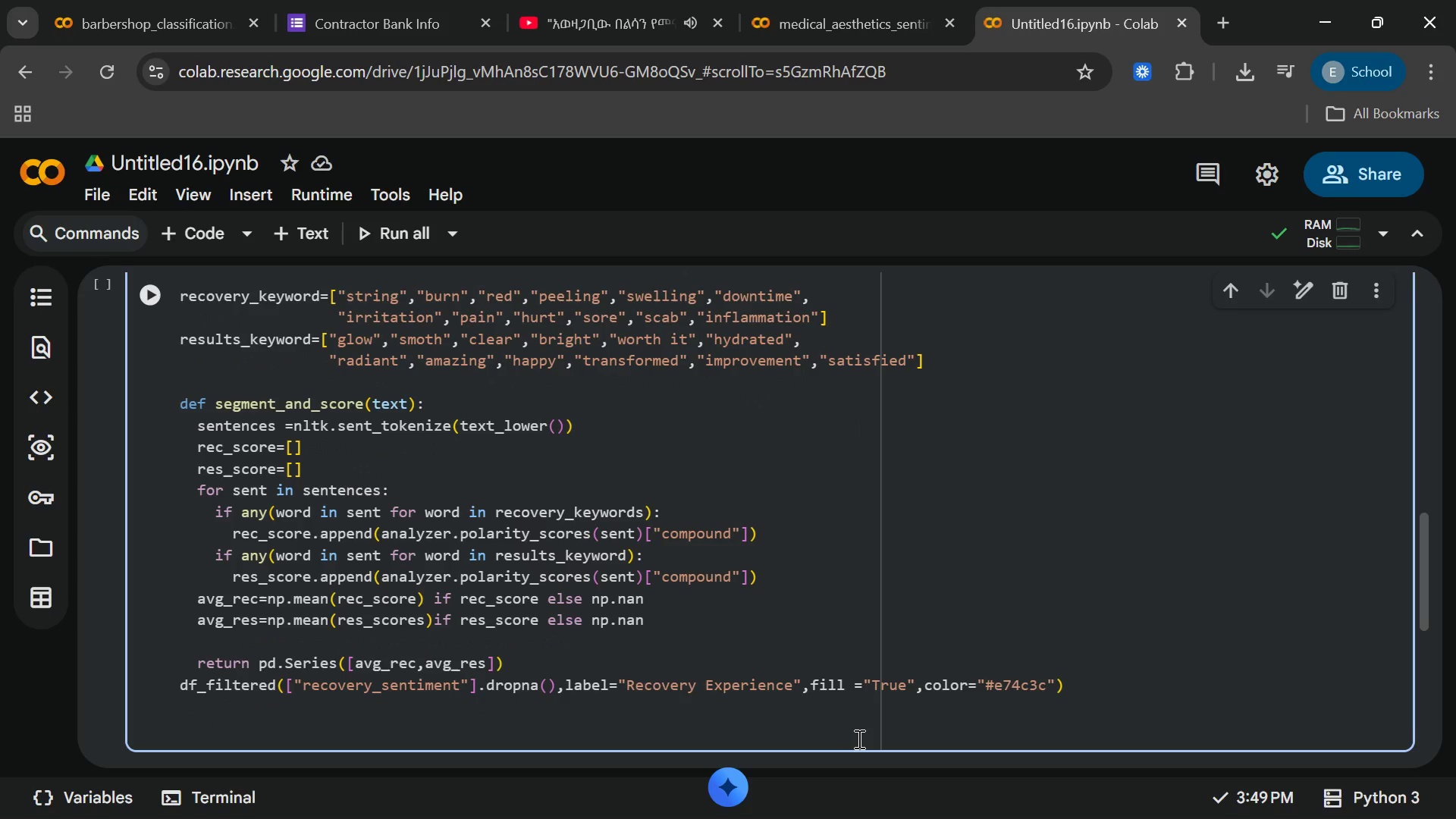 
type(df_anlyssis)
key(Backspace)
key(Backspace)
key(Backspace)
type(is)
 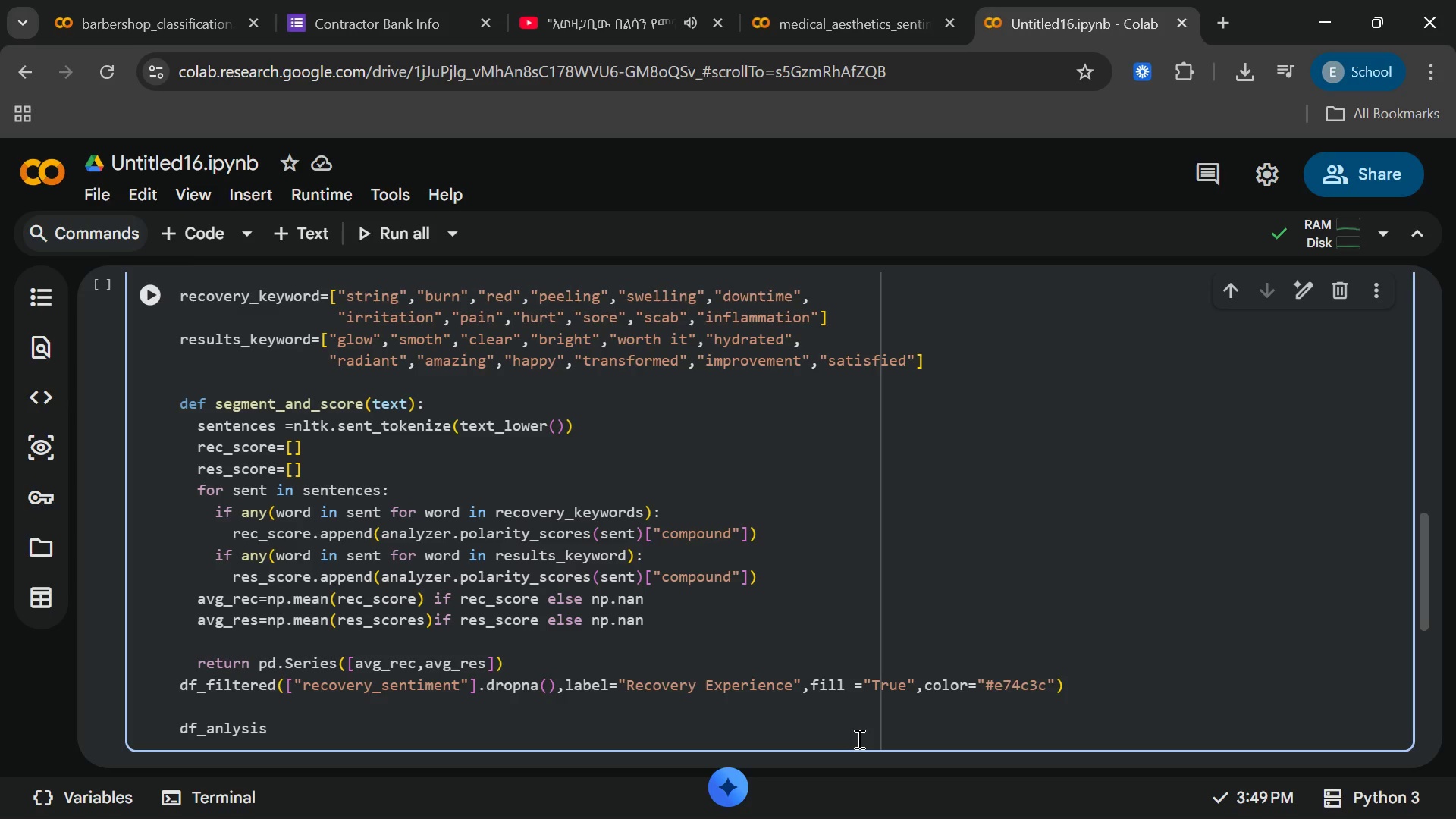 
type(=s)
key(Backspace)
type(df_anlu)
key(Backspace)
type(ysis)
 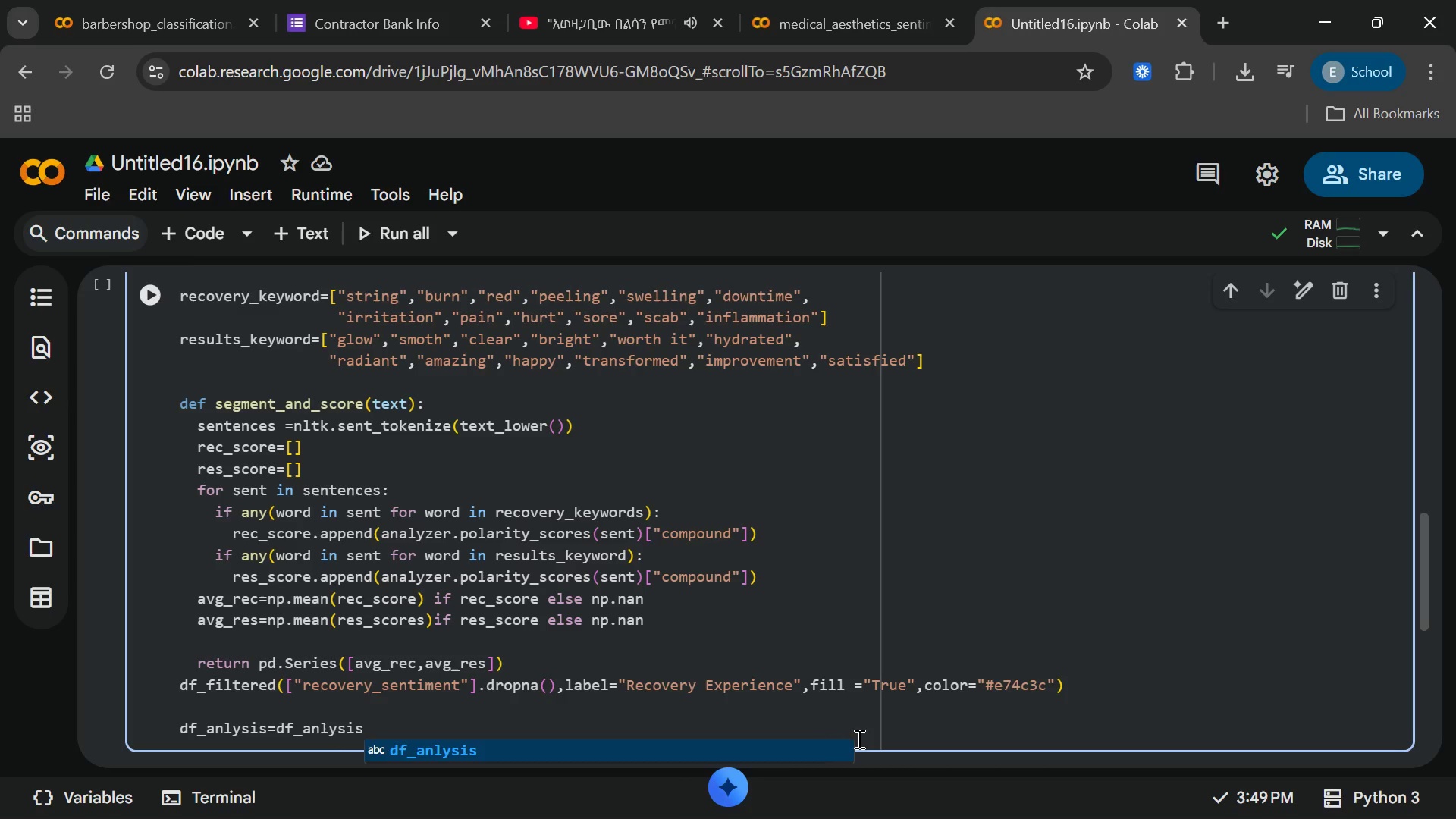 
key(Enter)
 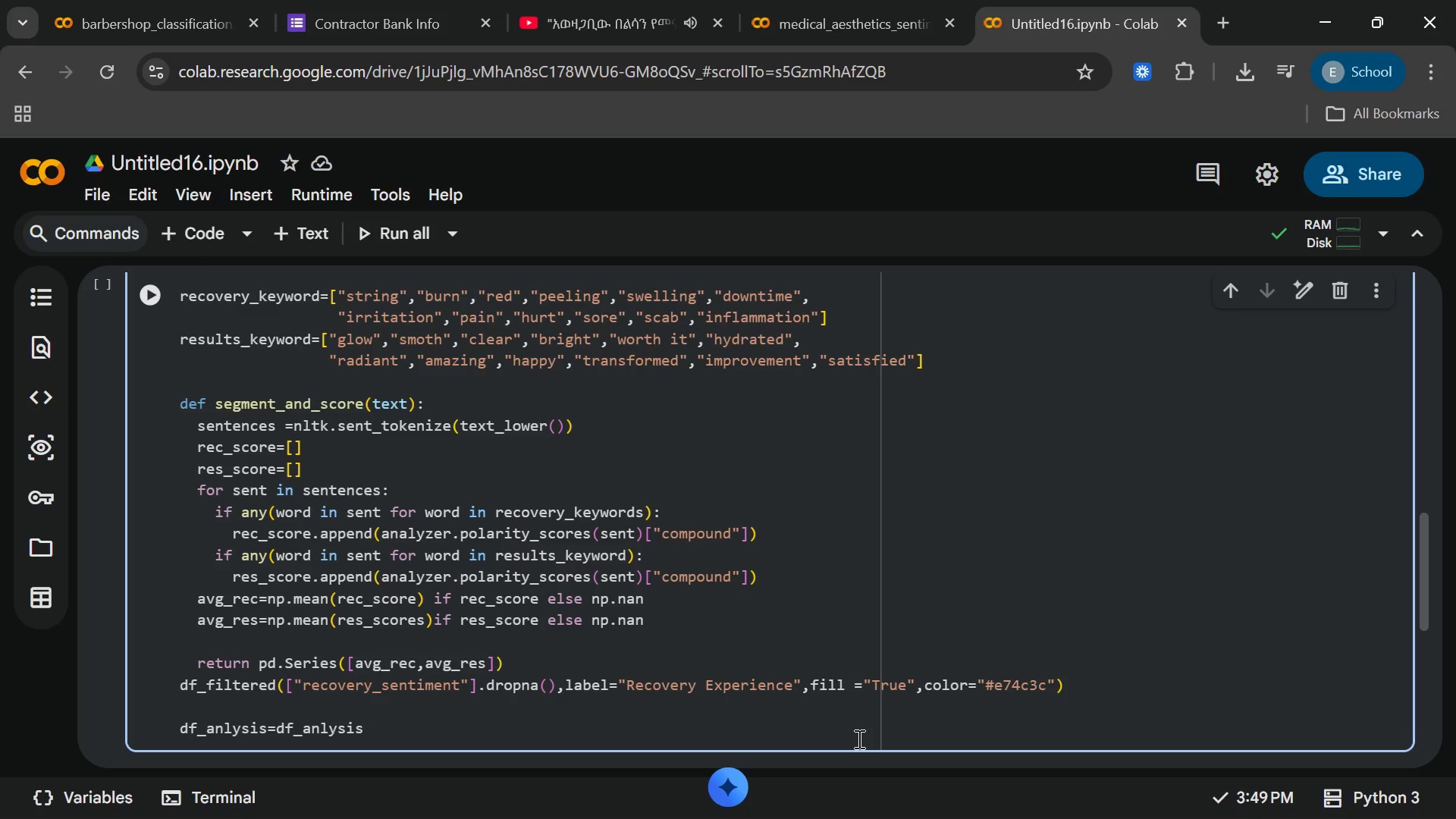 
wait(19.98)
 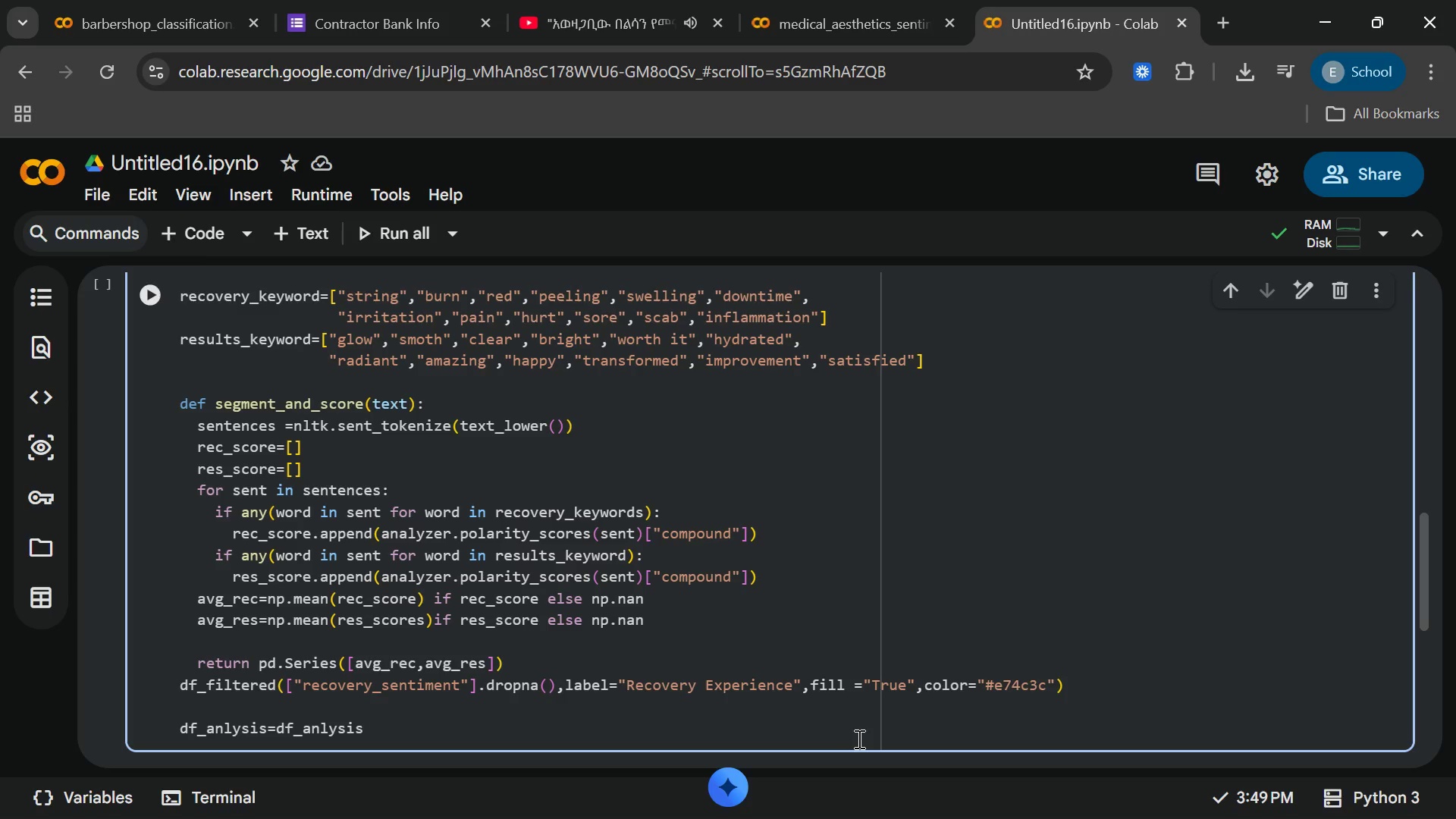 
key(Backspace)
key(Backspace)
key(Backspace)
key(Backspace)
key(Backspace)
key(Backspace)
key(Backspace)
type(filtere)
 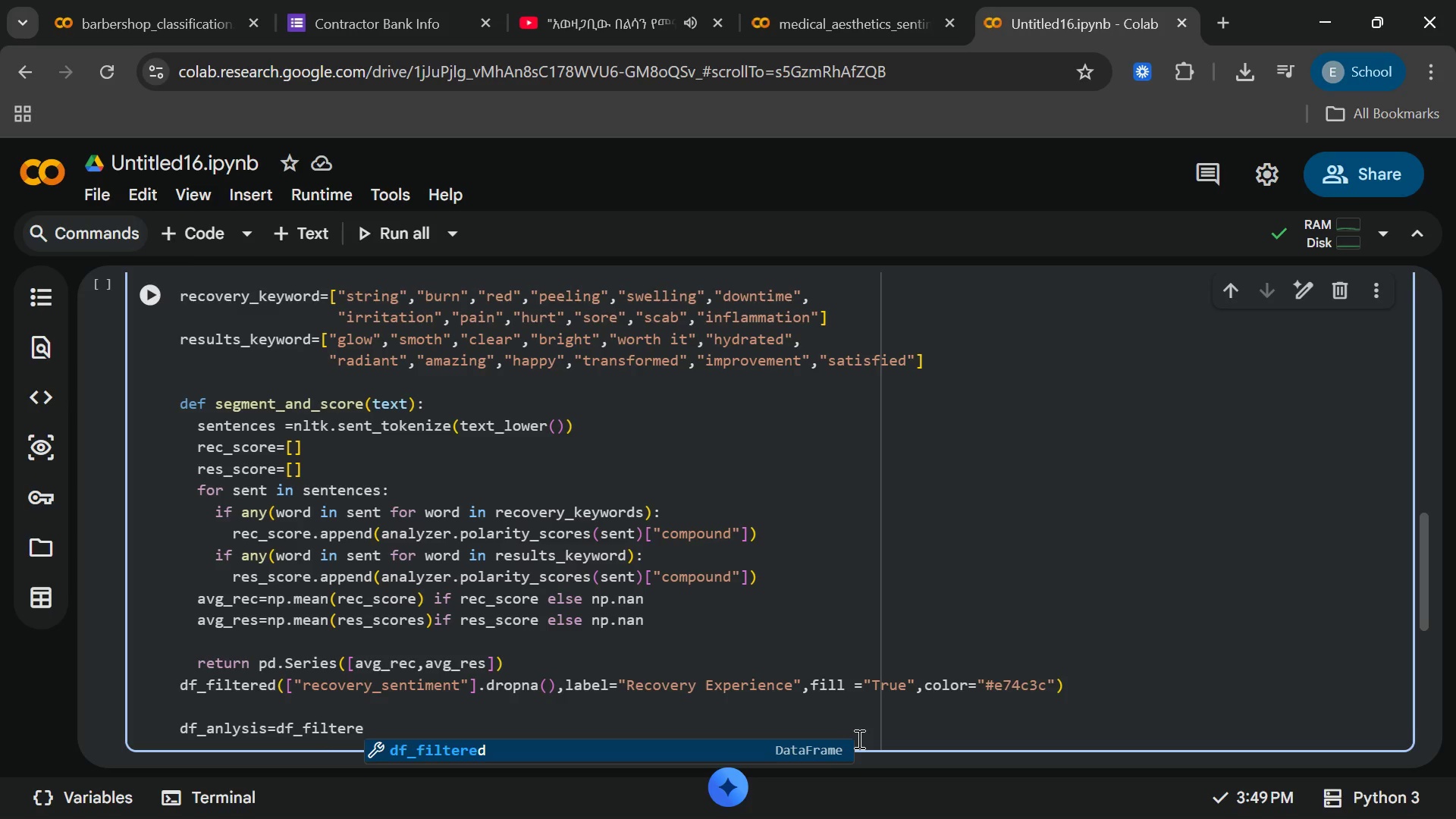 
key(Enter)
 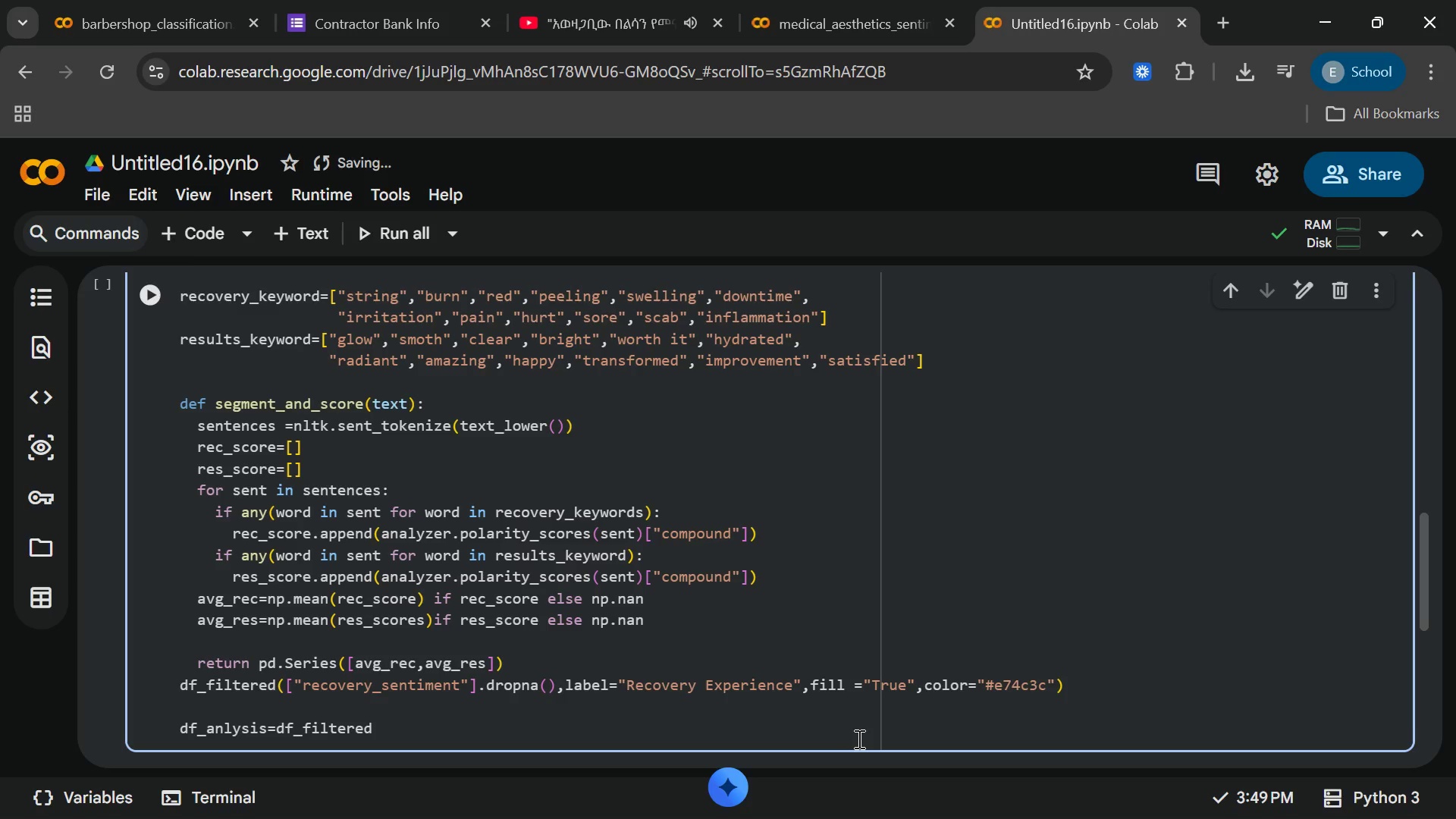 
type(.drop)
 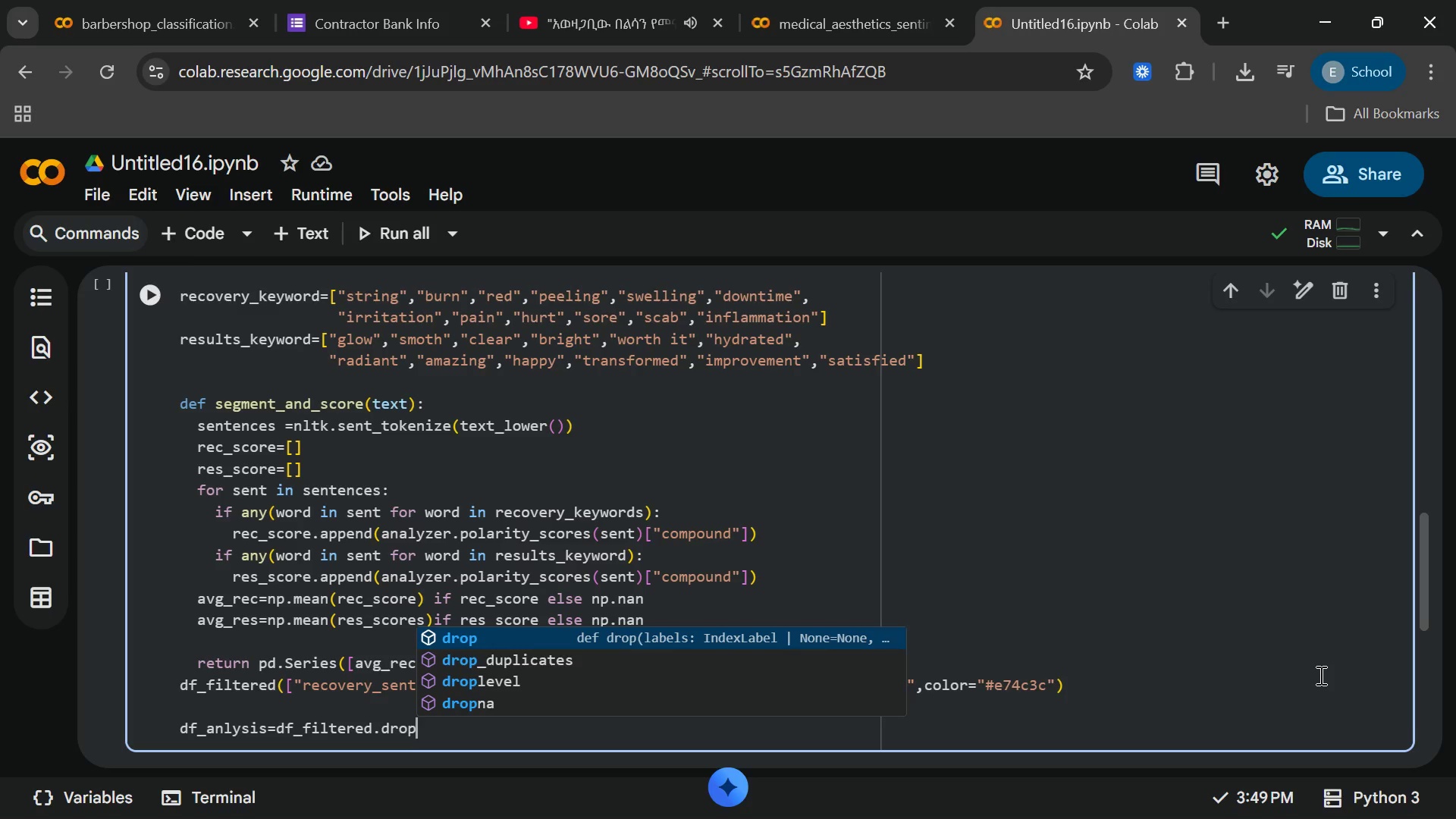 
wait(81.42)
 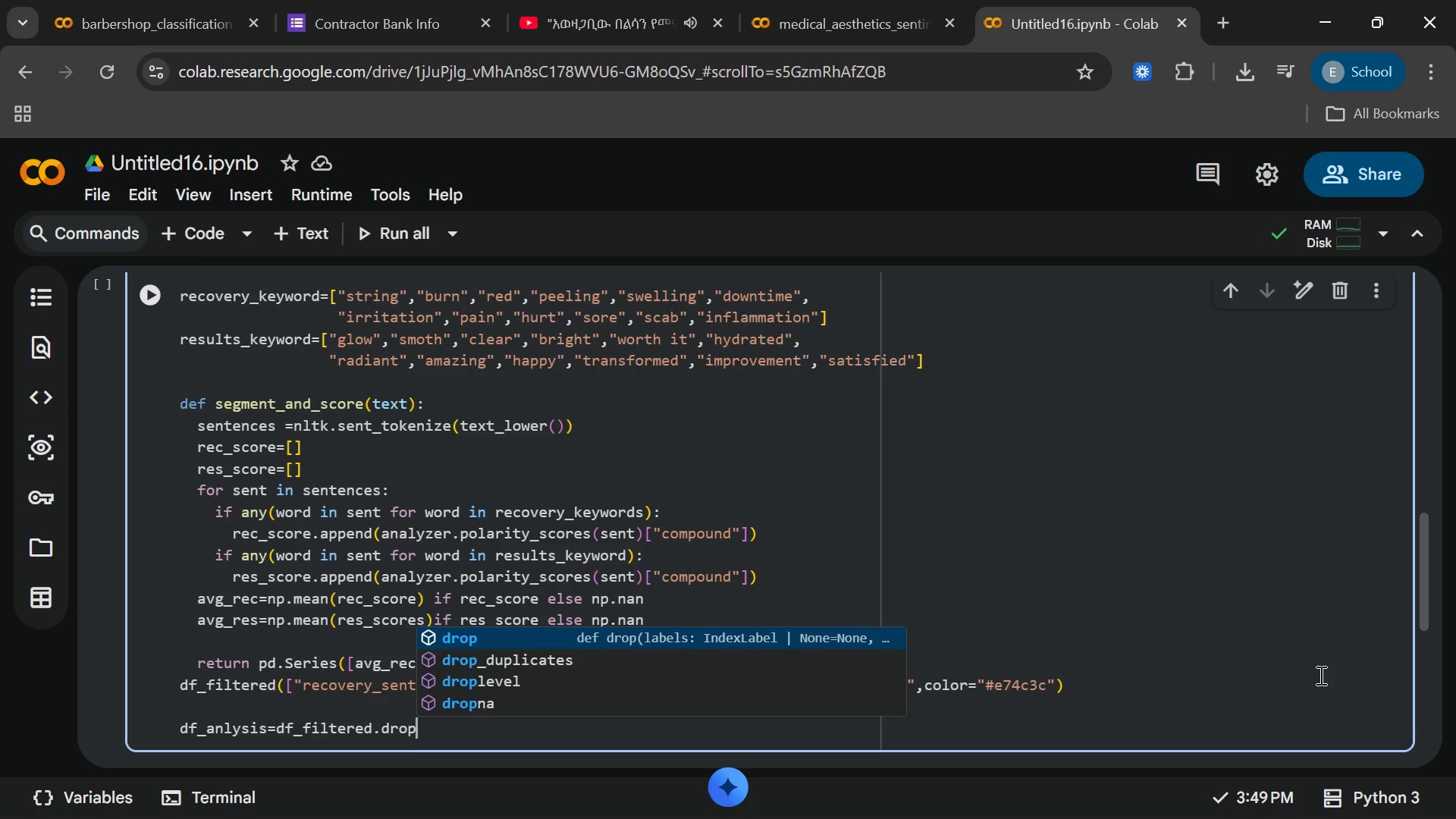 
left_click([475, 704])
 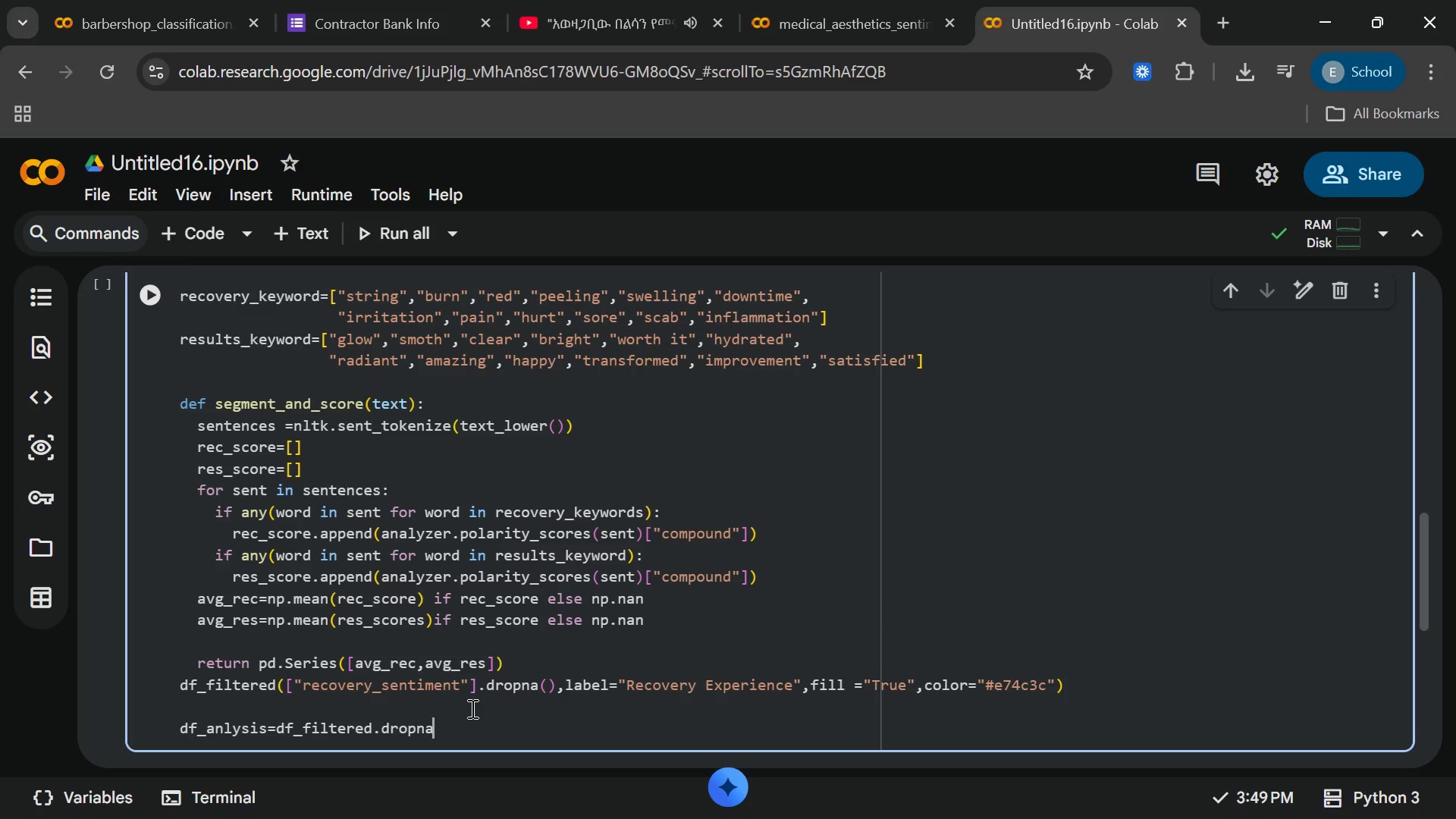 
type((subset)
 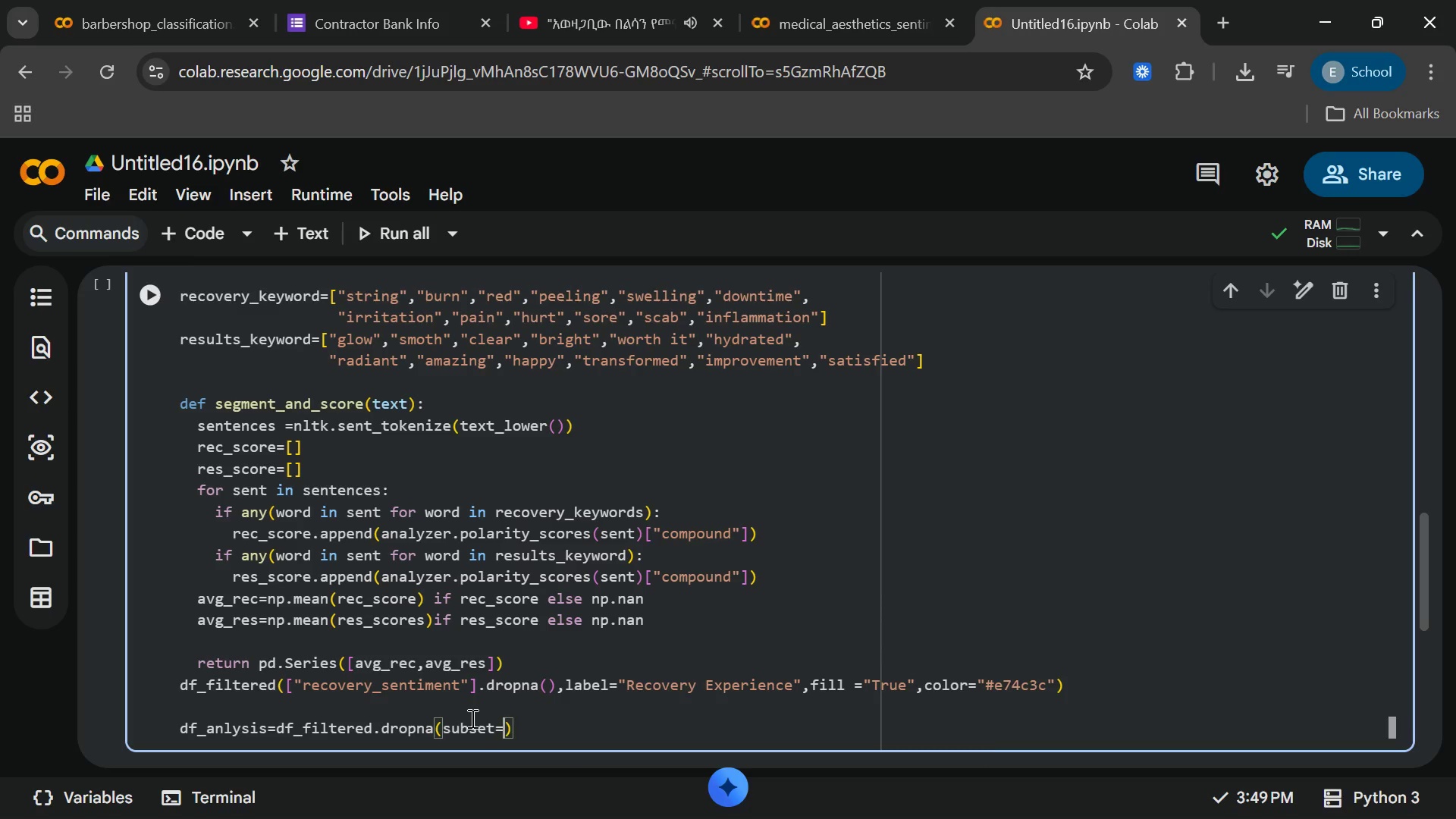 
key(Enter)
 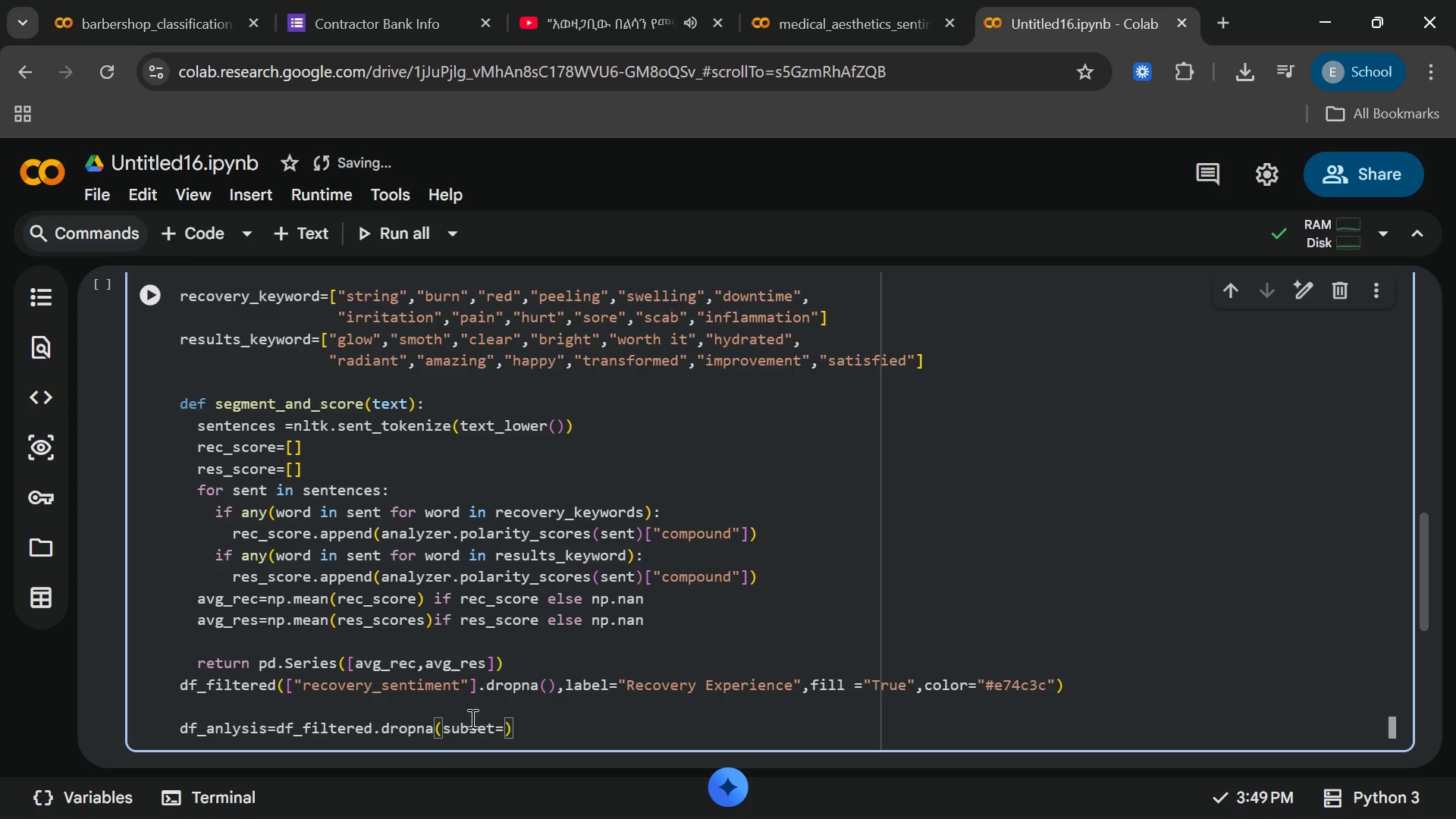 
type(["recovery)
 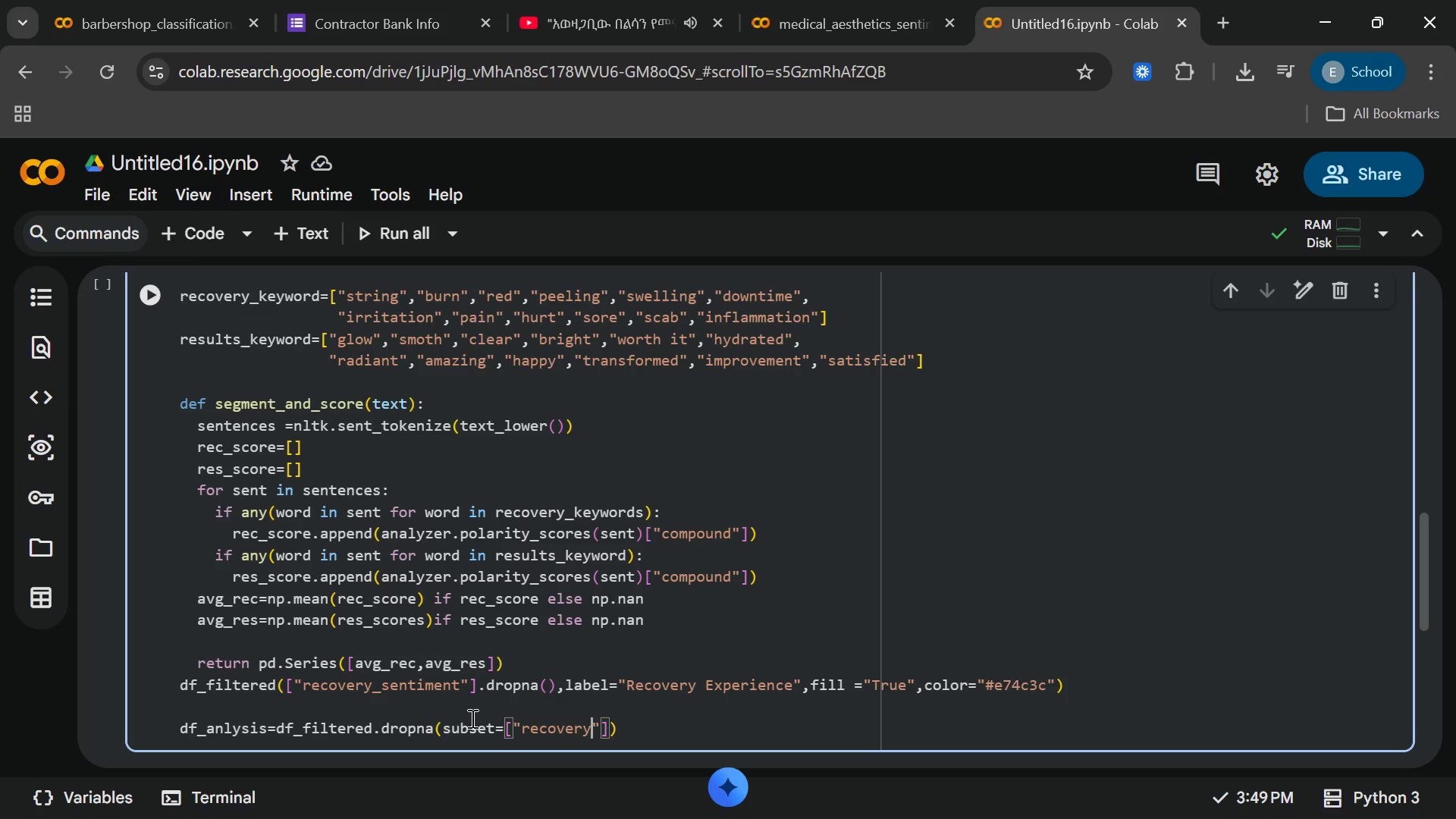 
wait(18.48)
 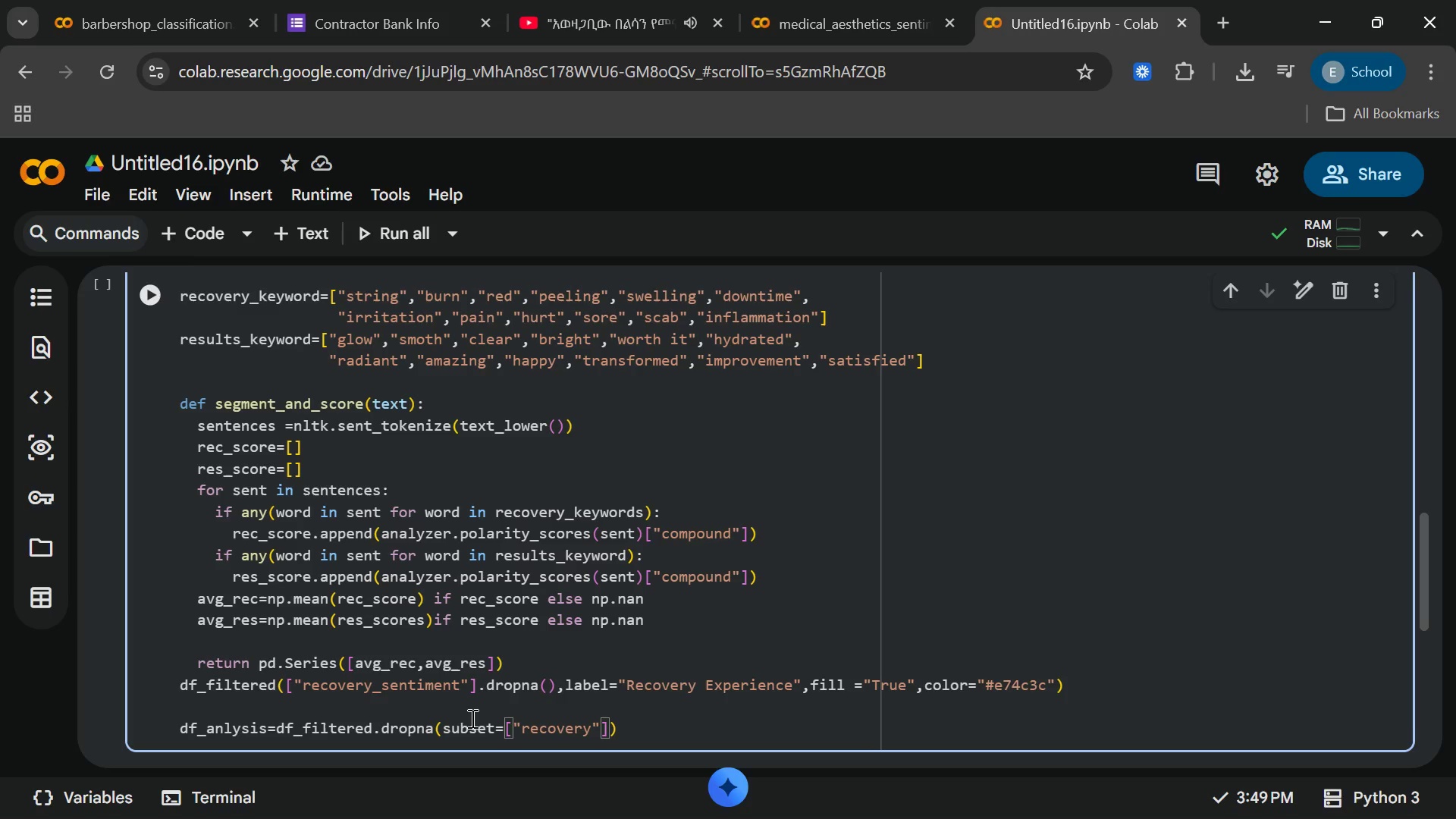 
type(_sentiment)
 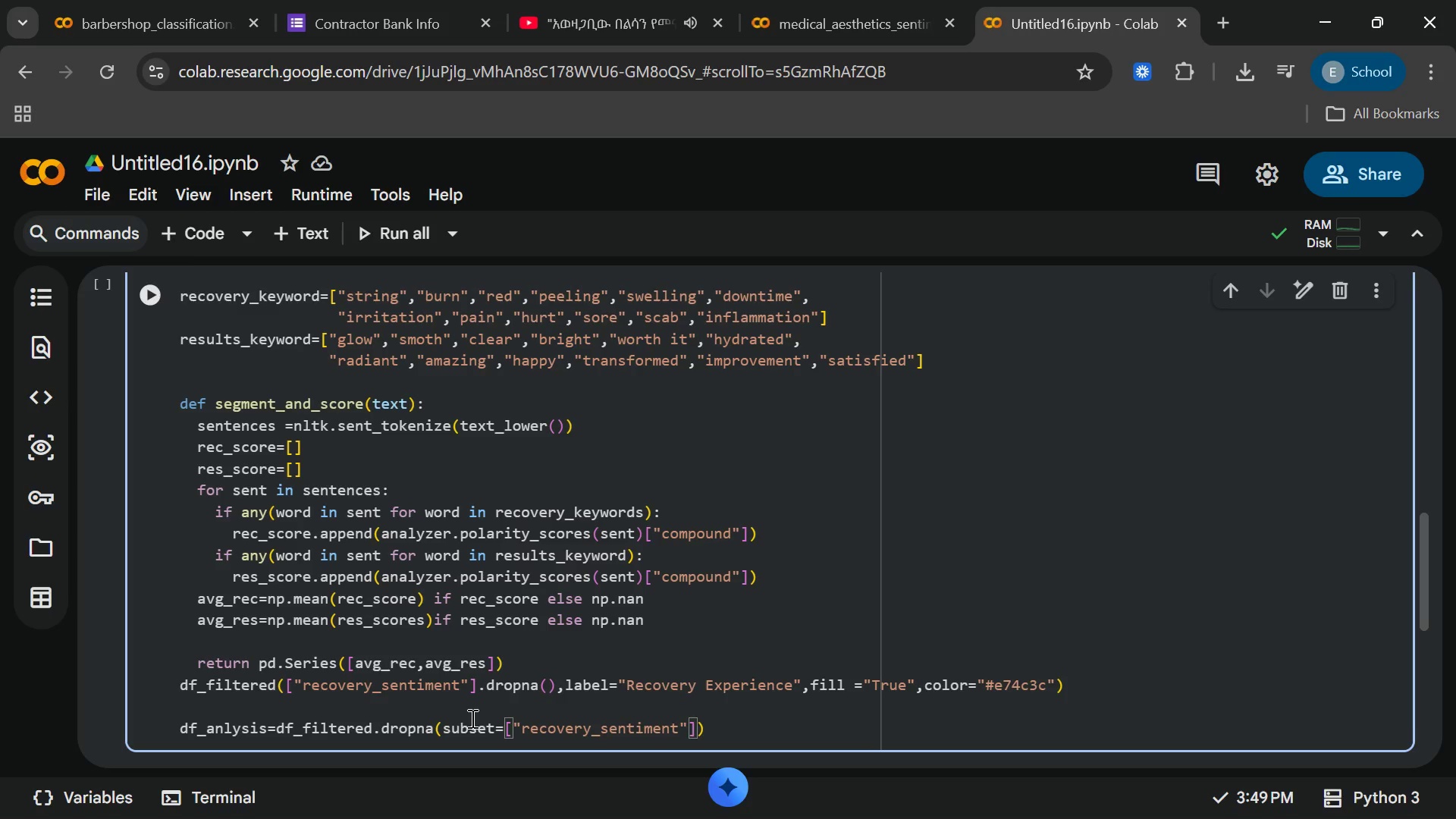 
key(ArrowRight)
 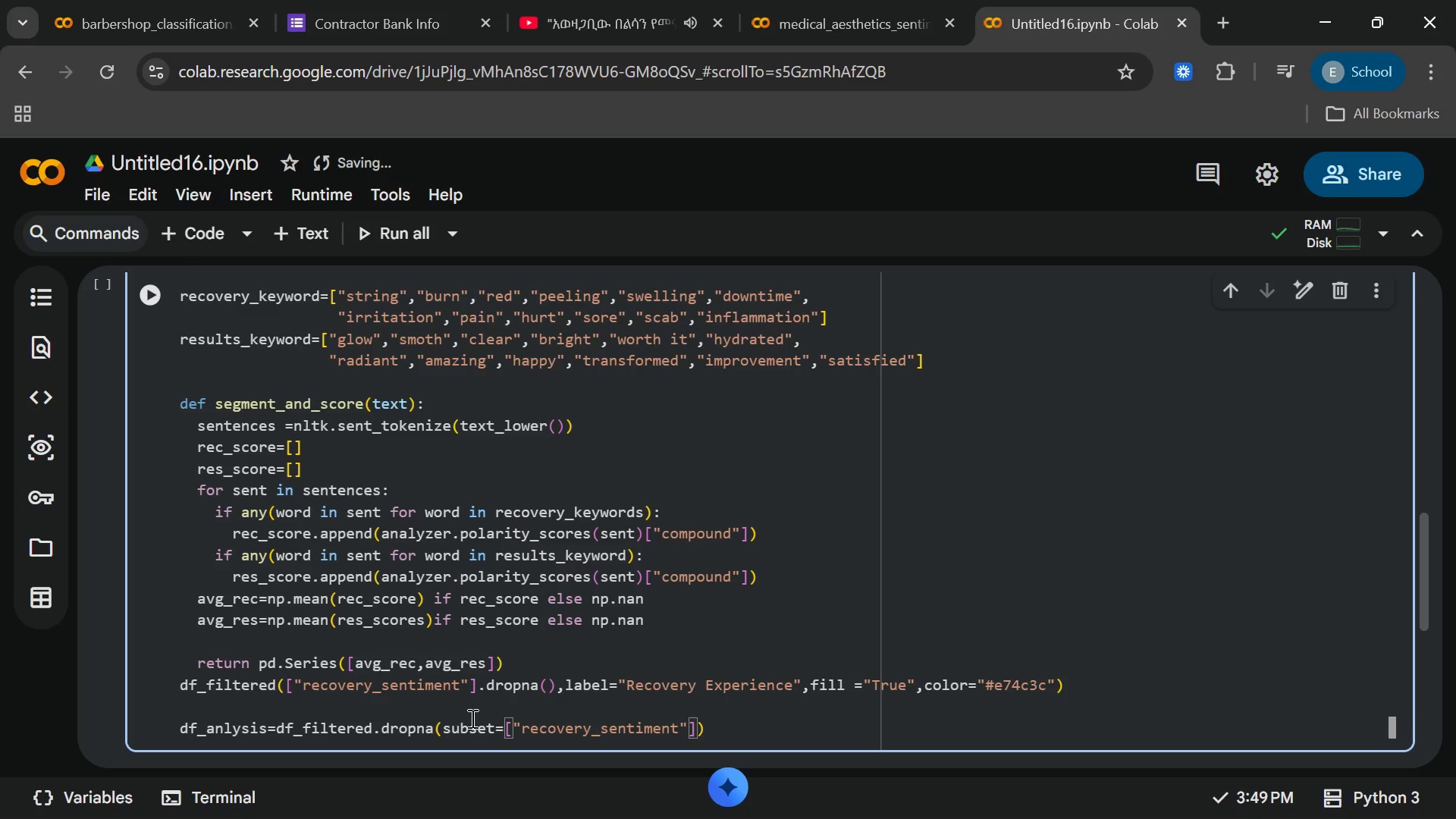 
key(Comma)
 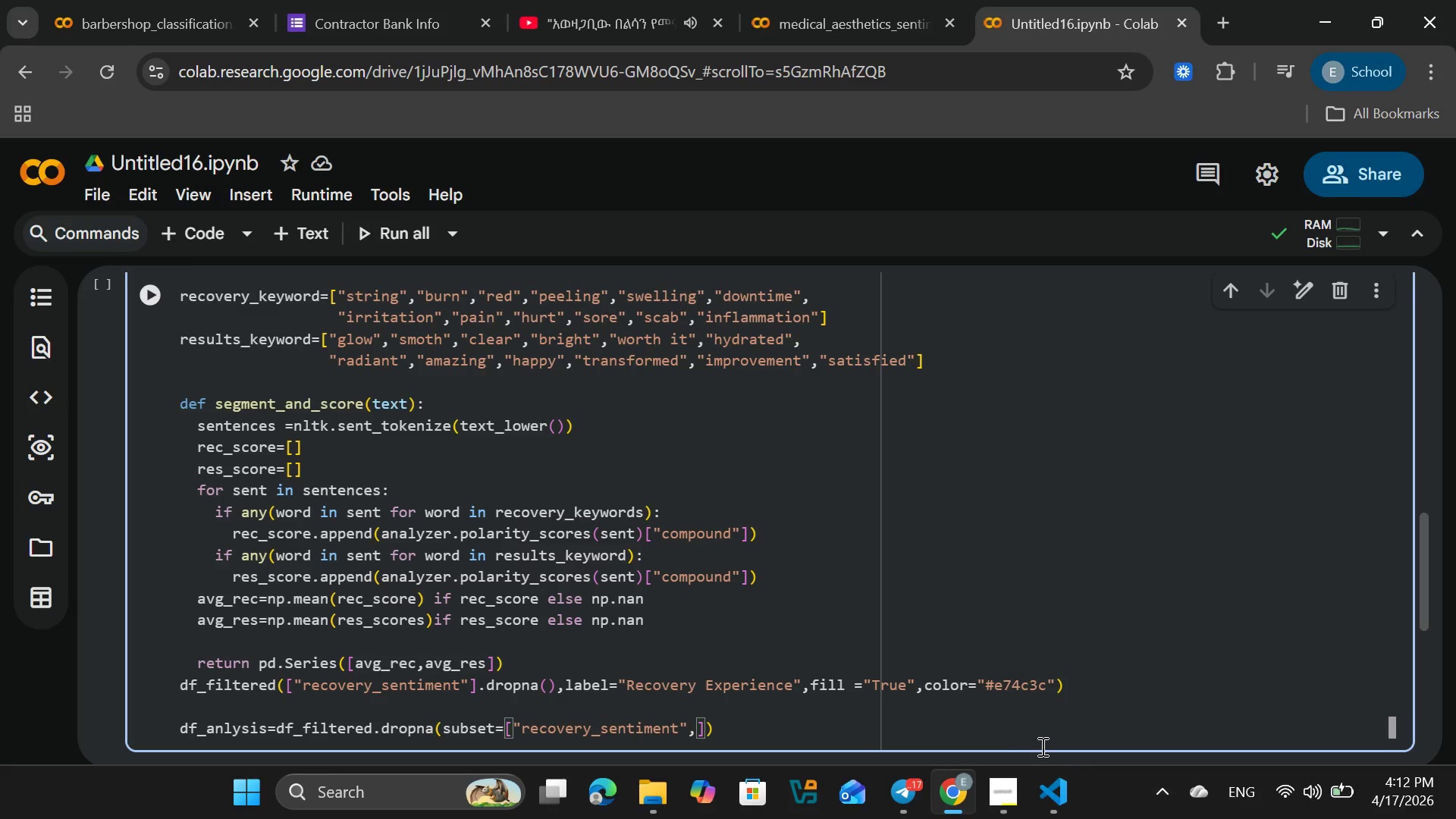 
type("results)
 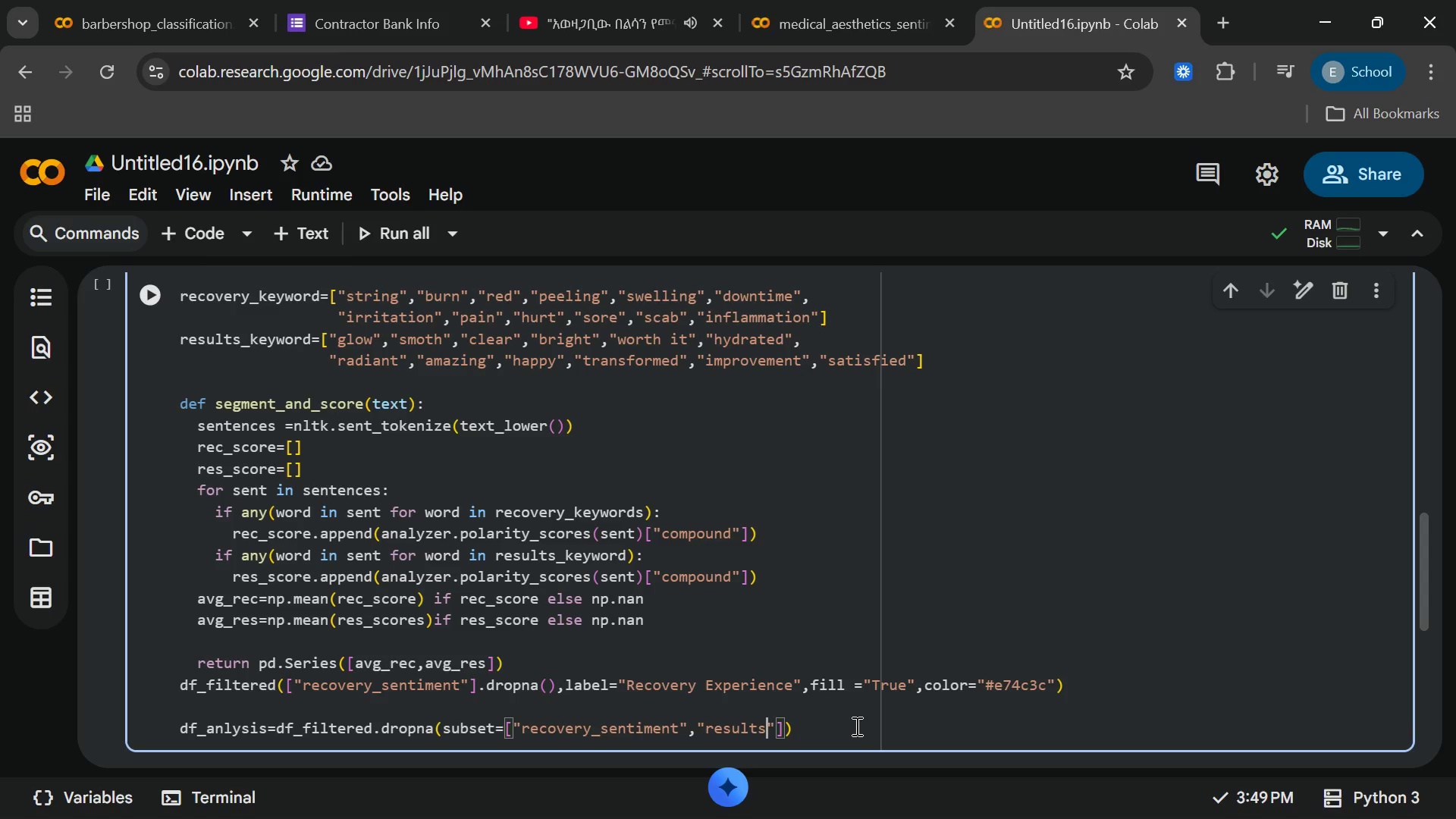 
key(Shift+Minus)
 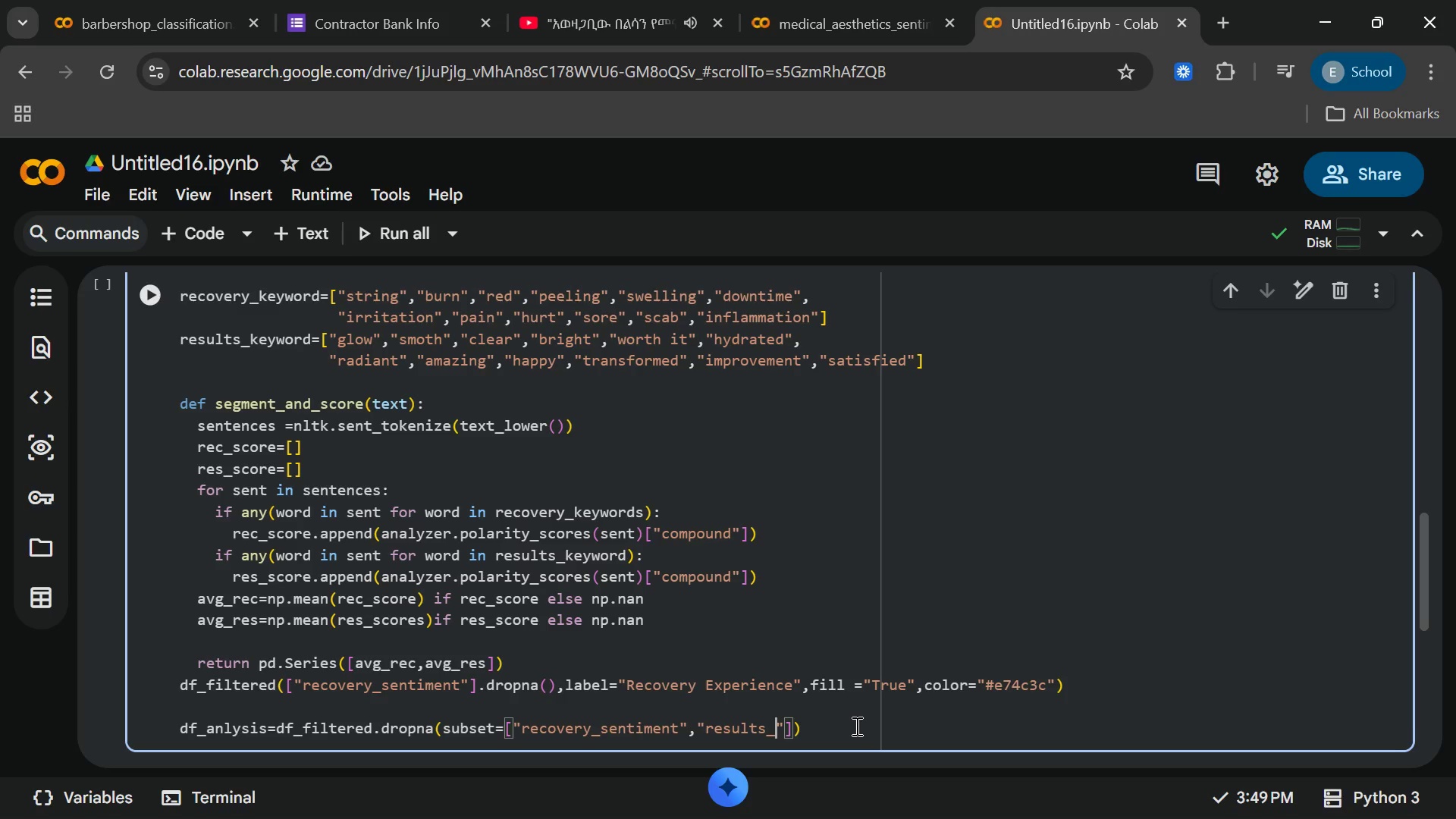 
type(senriment)
 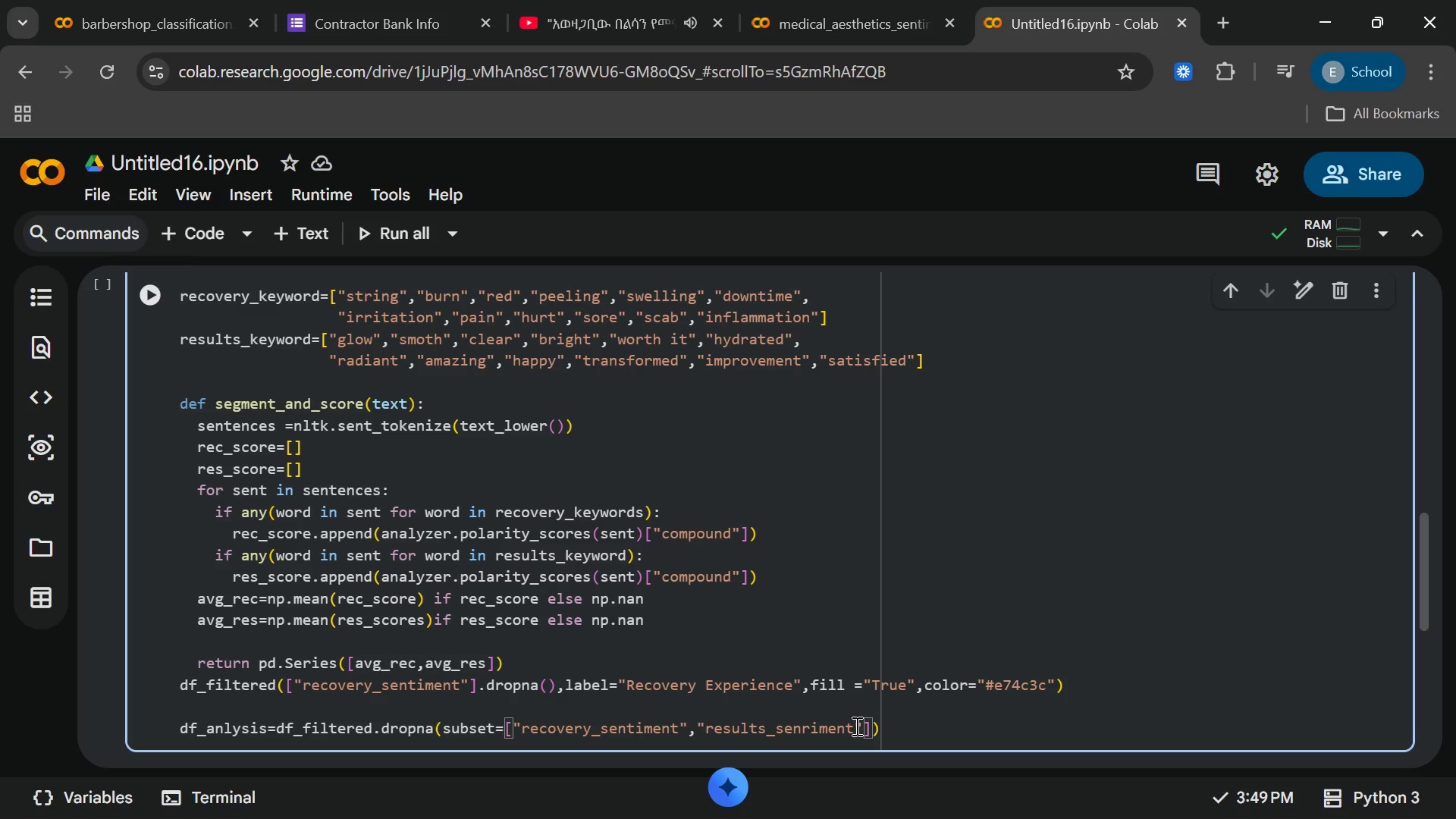 
wait(7.22)
 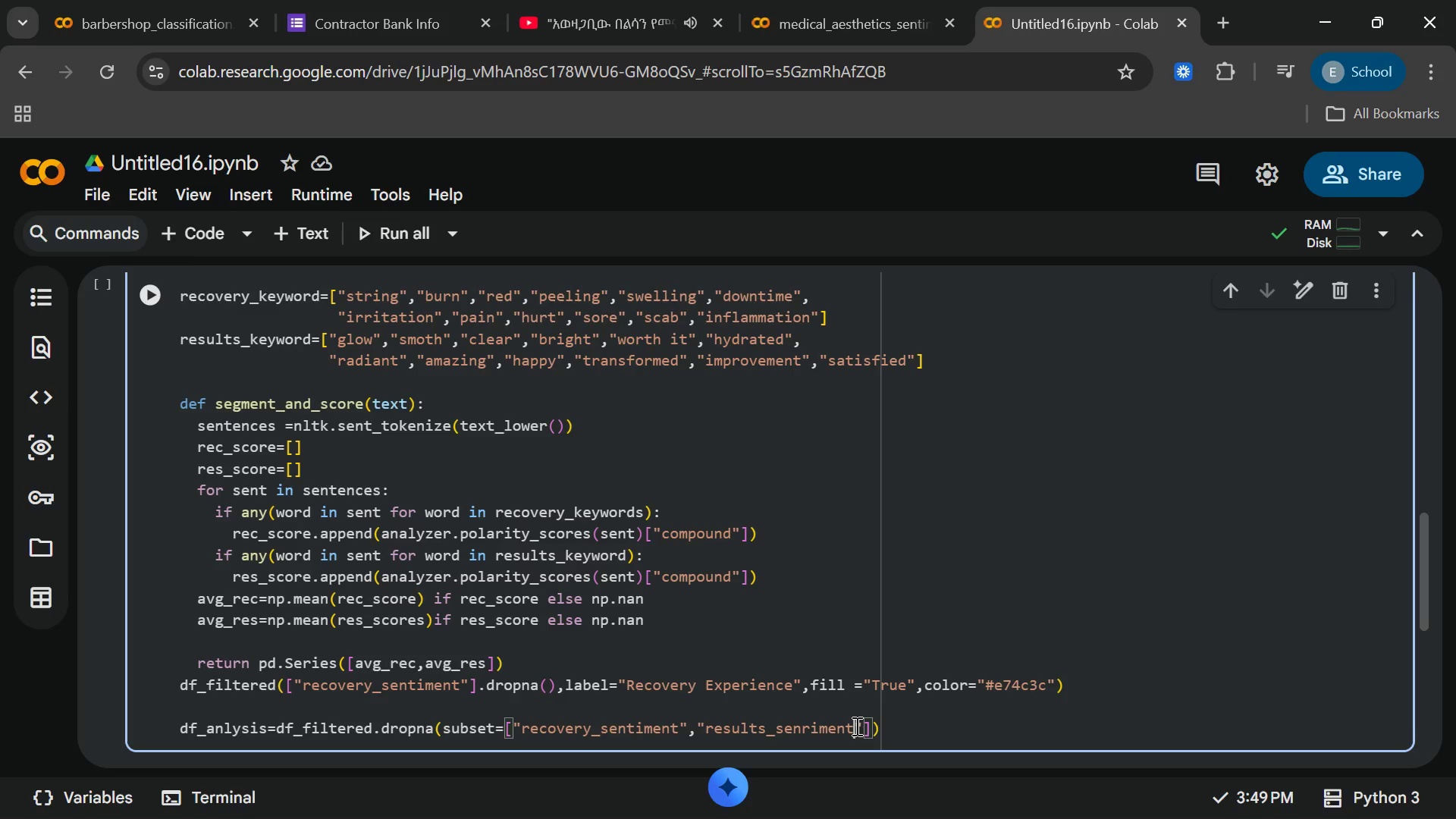 
key(ArrowRight)
 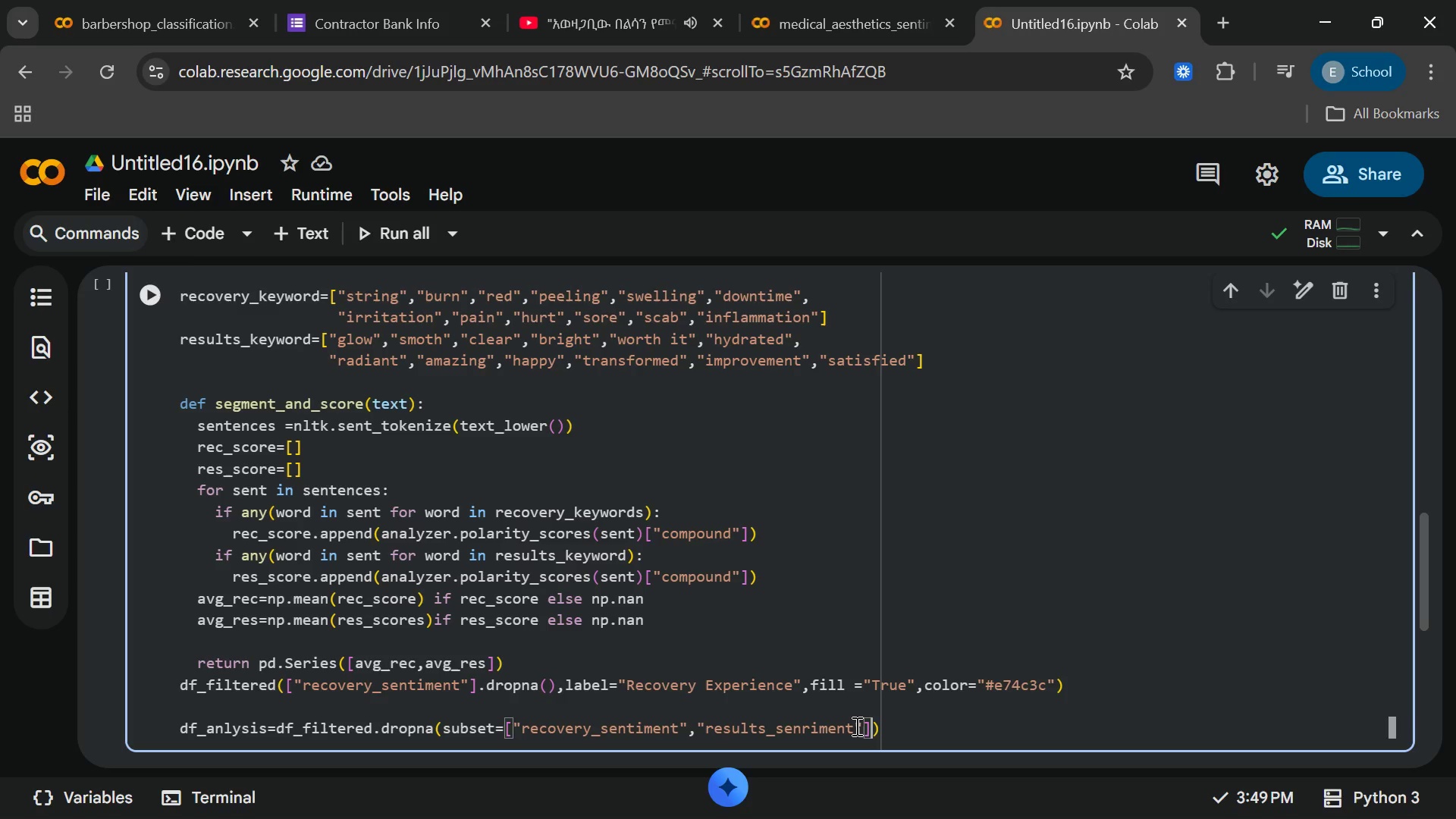 
key(ArrowRight)
 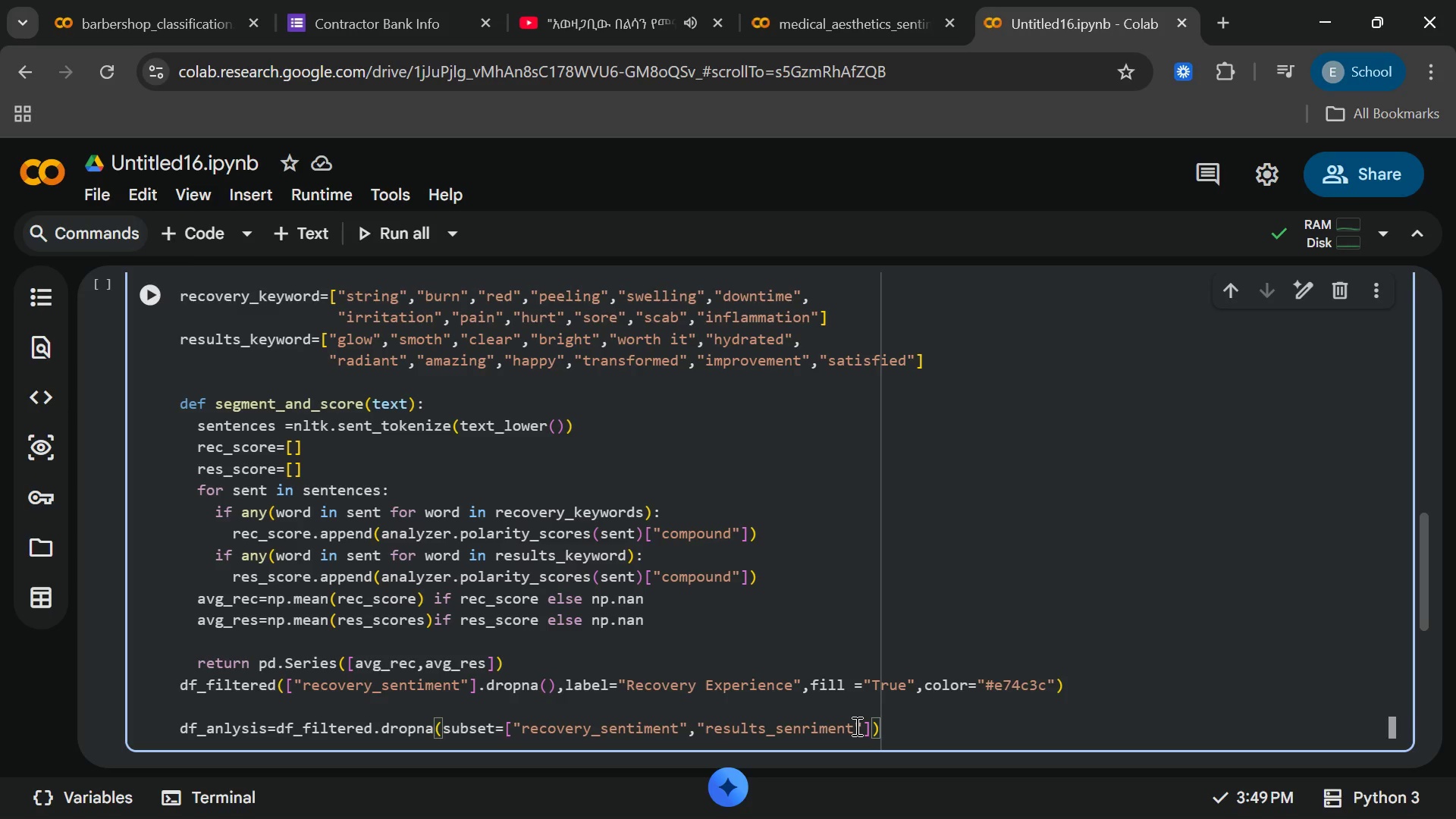 
type(,how)
 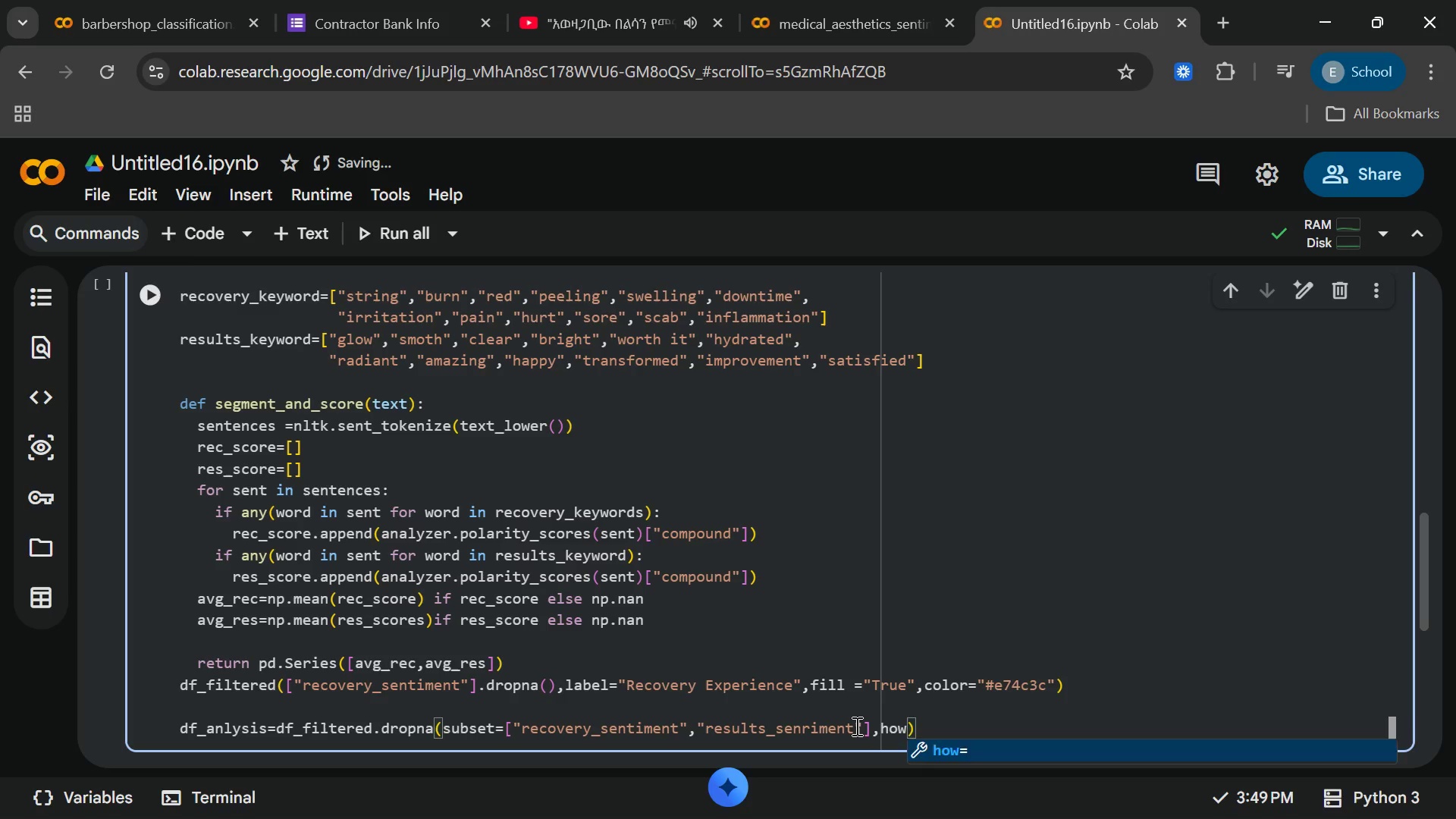 
key(Enter)
 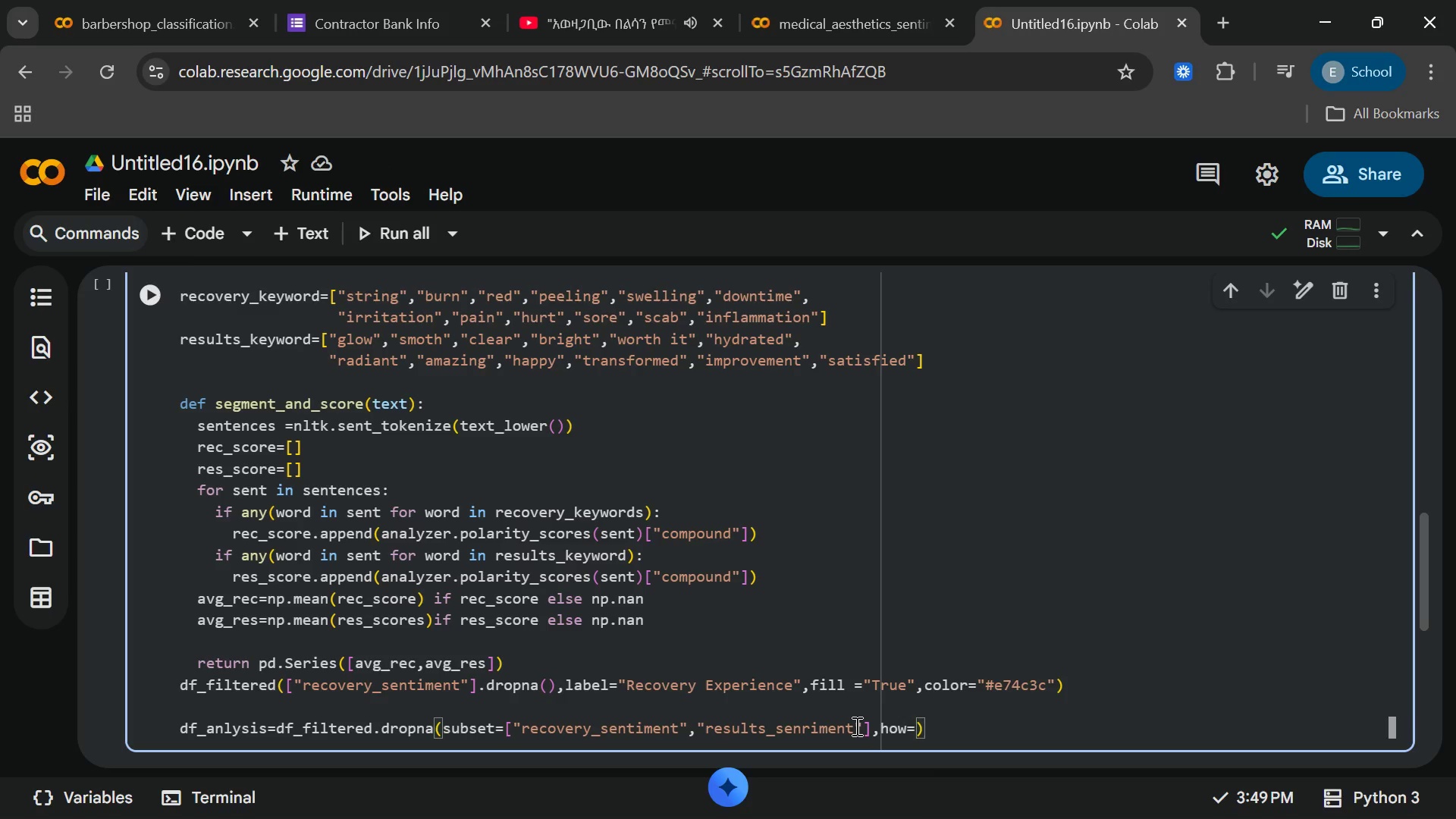 
type("all)
 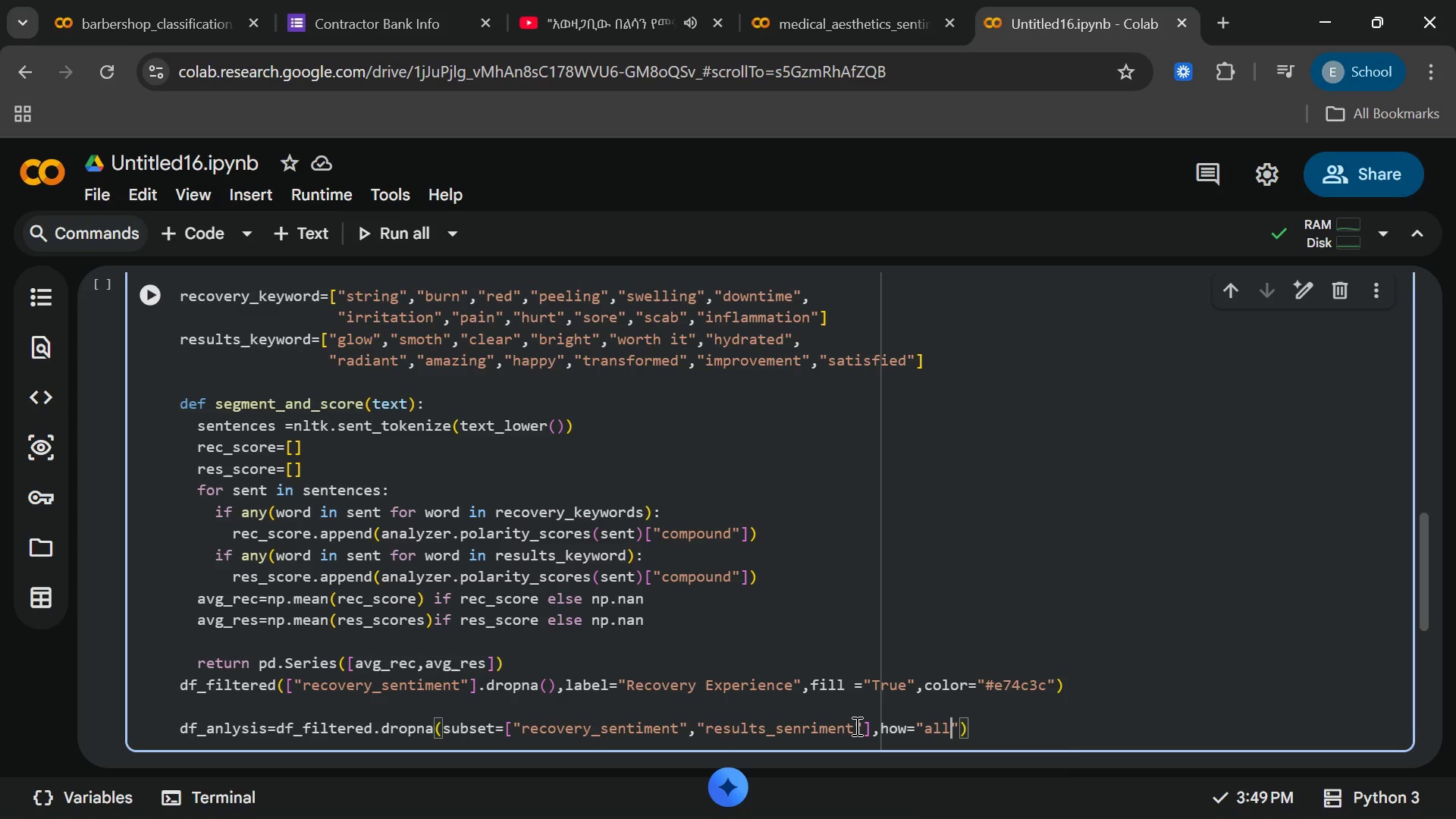 
key(ArrowRight)
 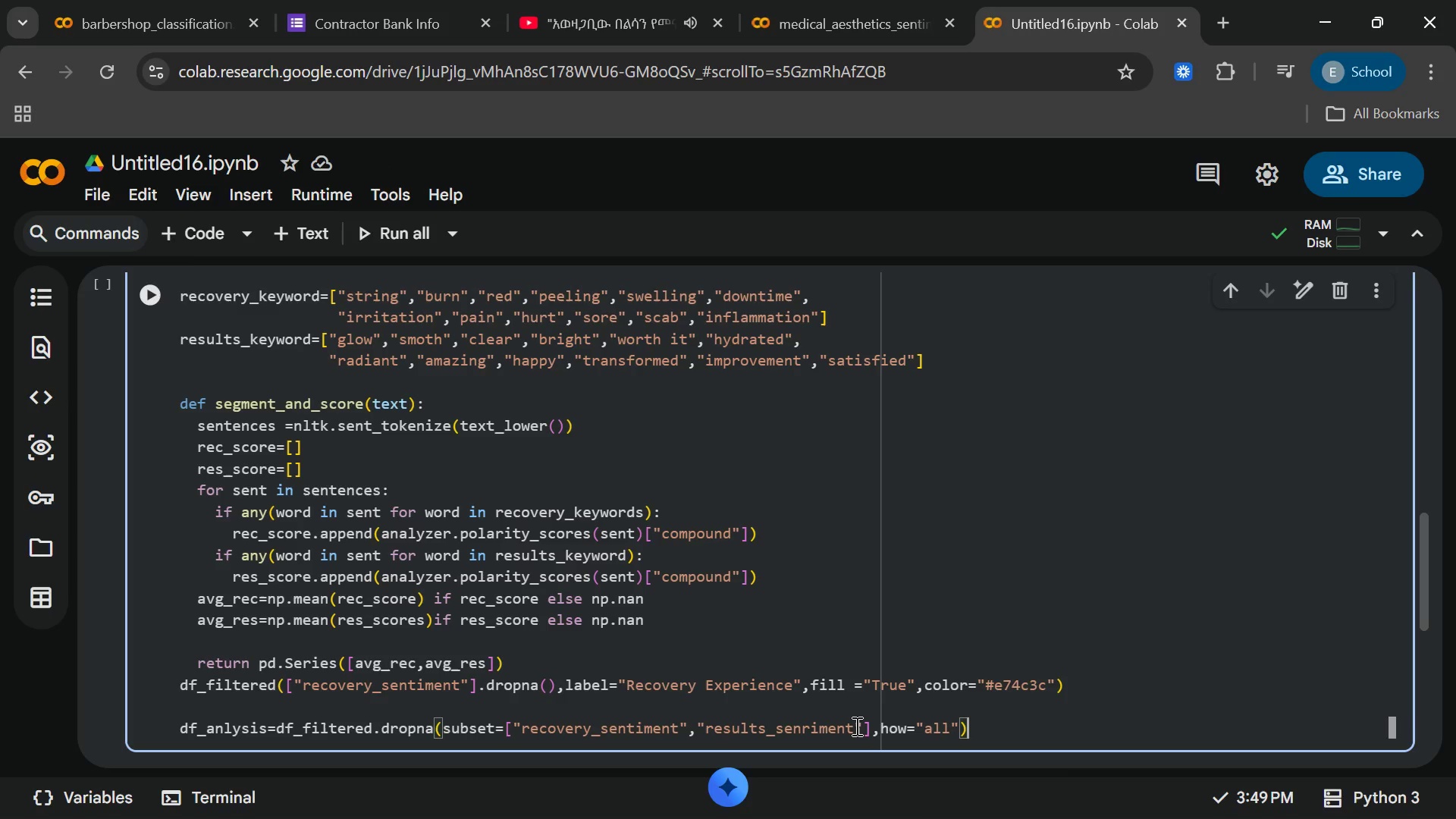 
key(ArrowRight)
 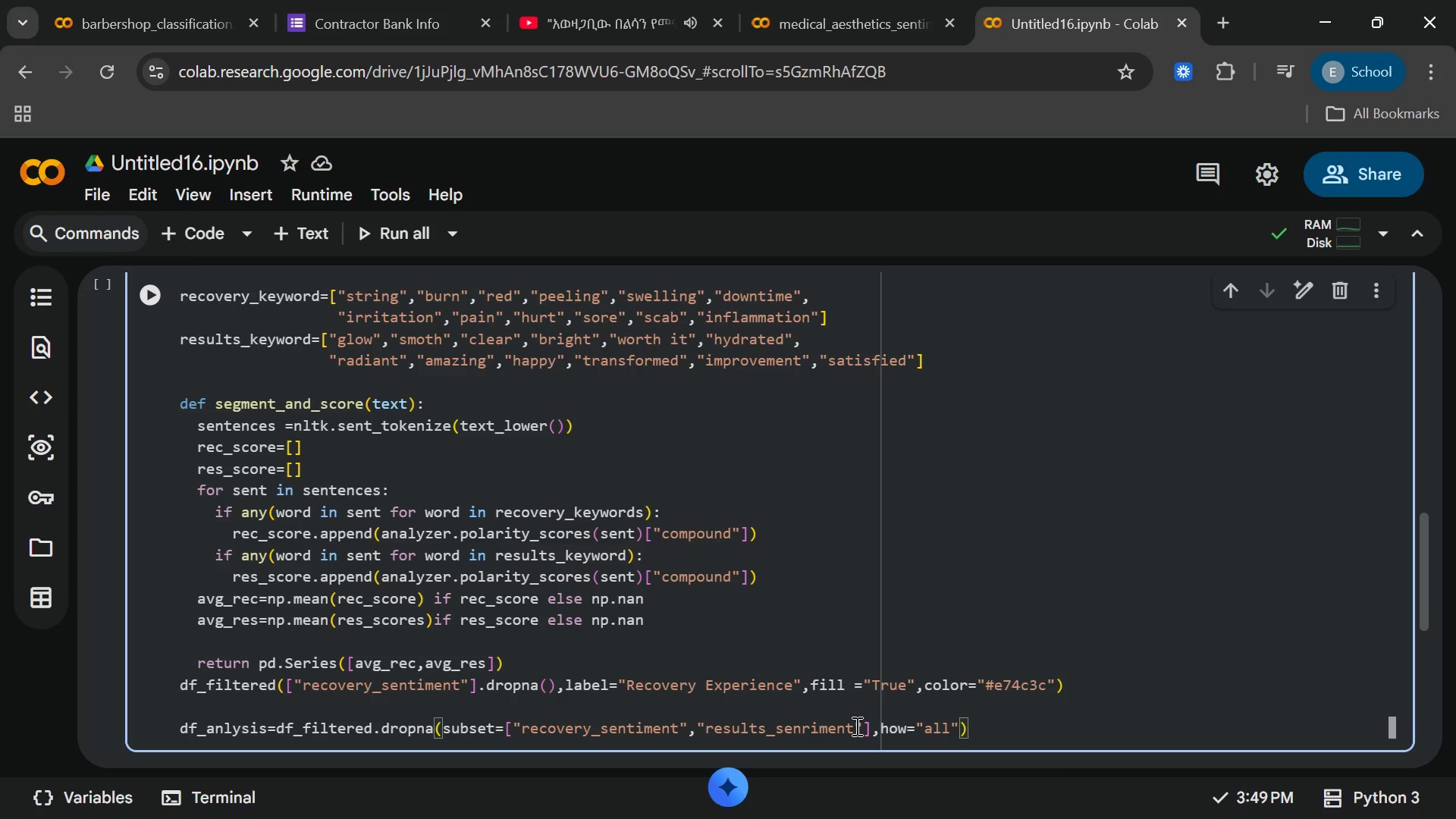 
type(.cpo)
 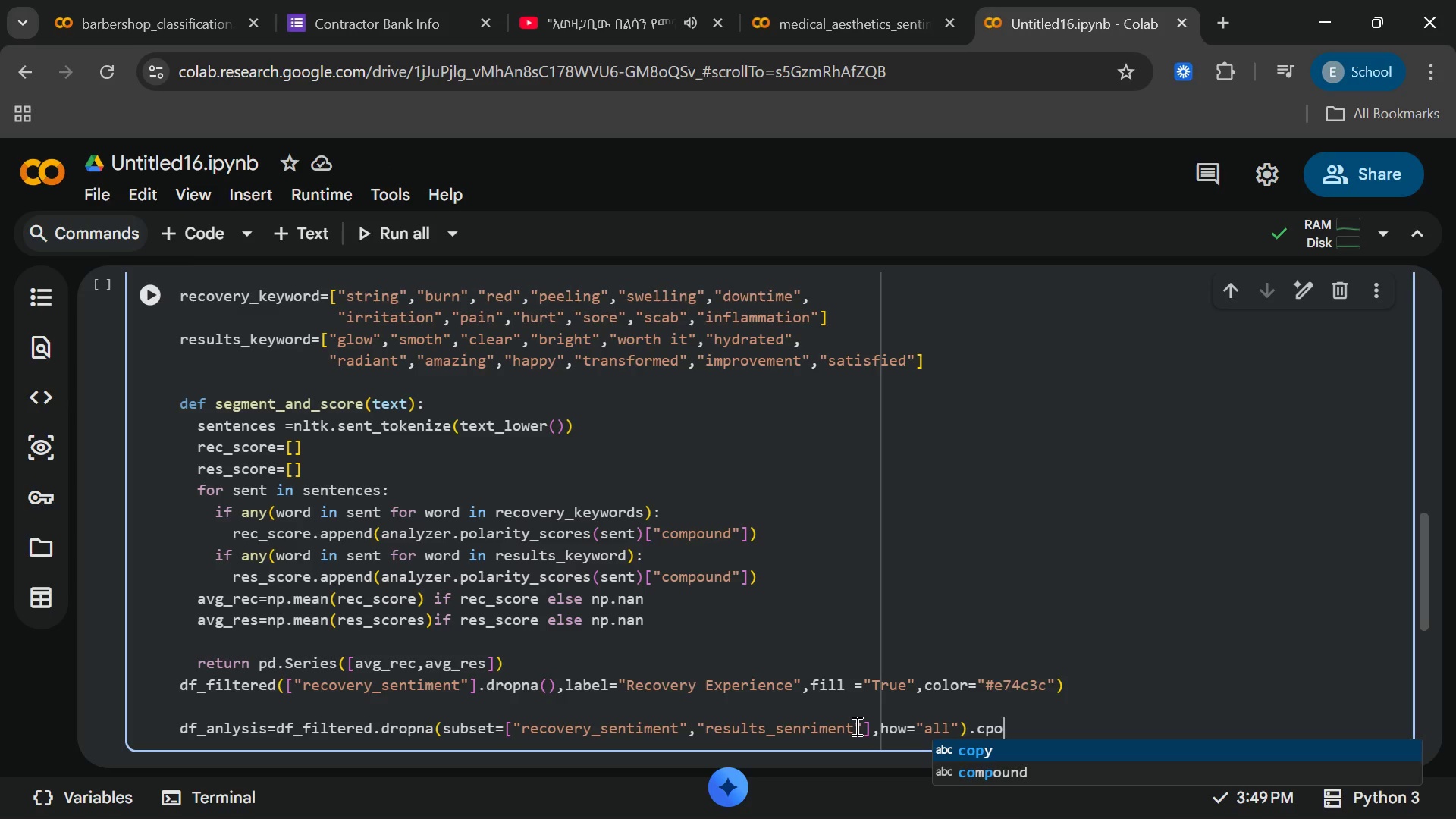 
key(Enter)
 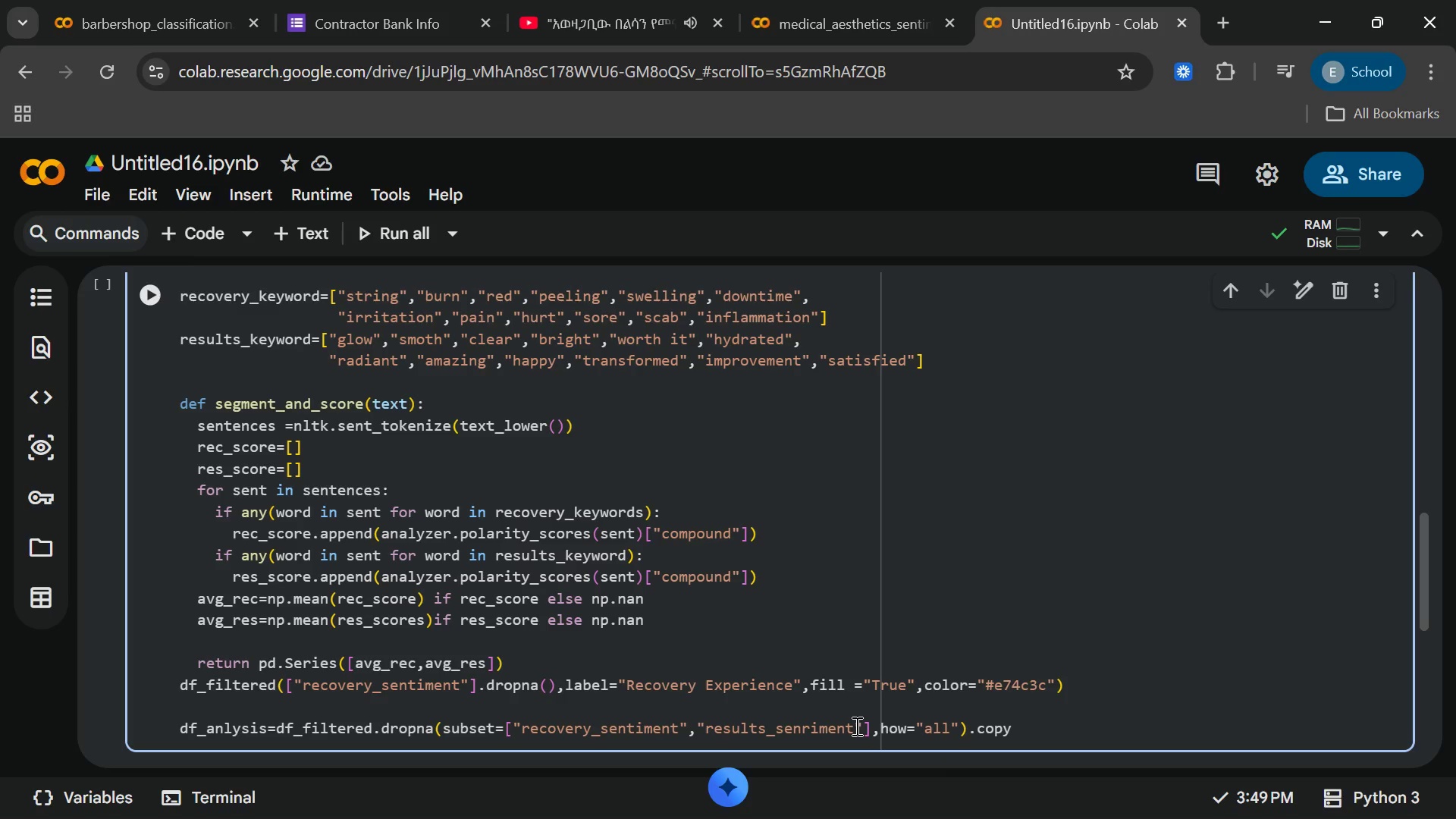 
key(Shift+9)
 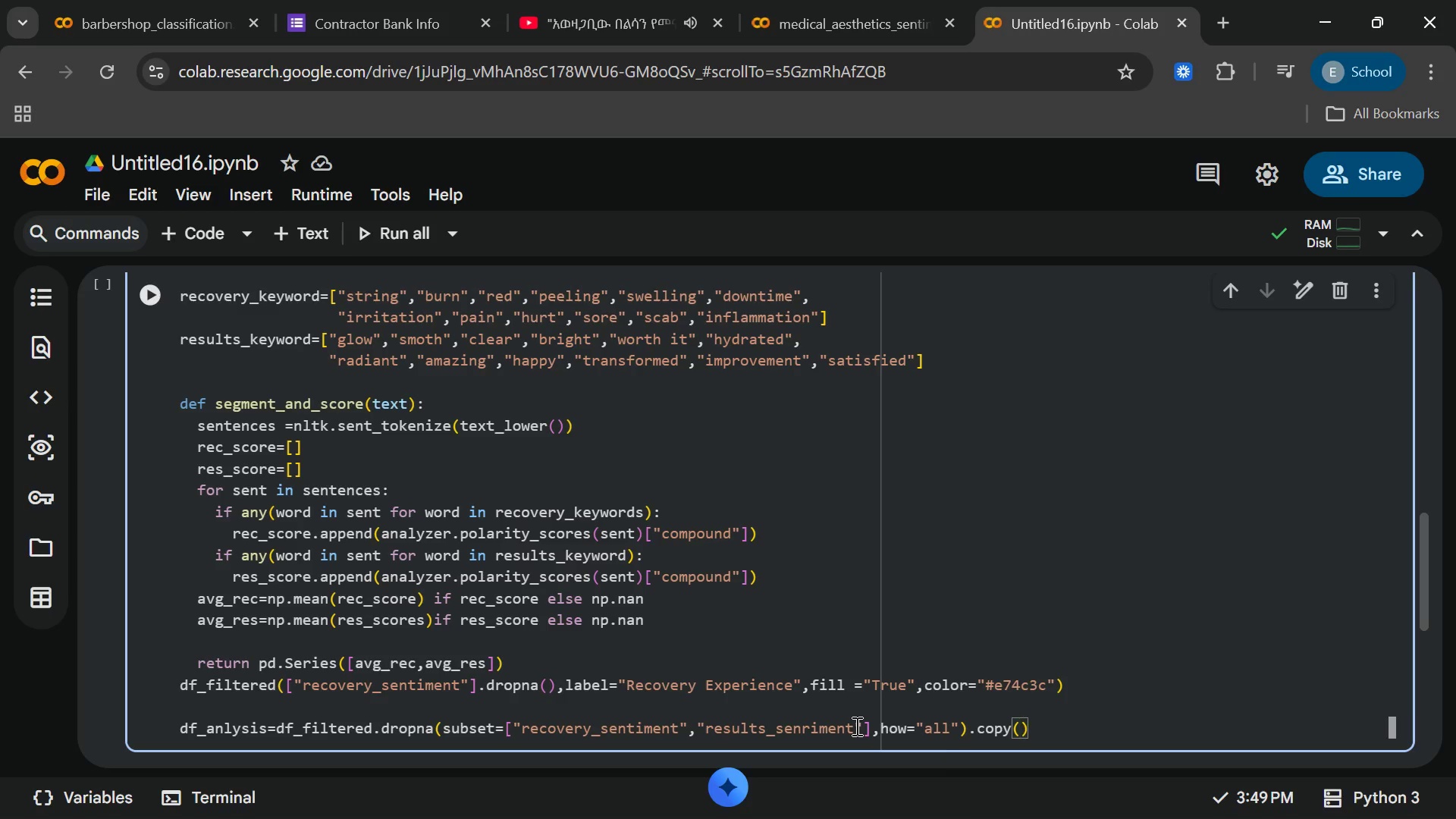 
key(ArrowRight)
 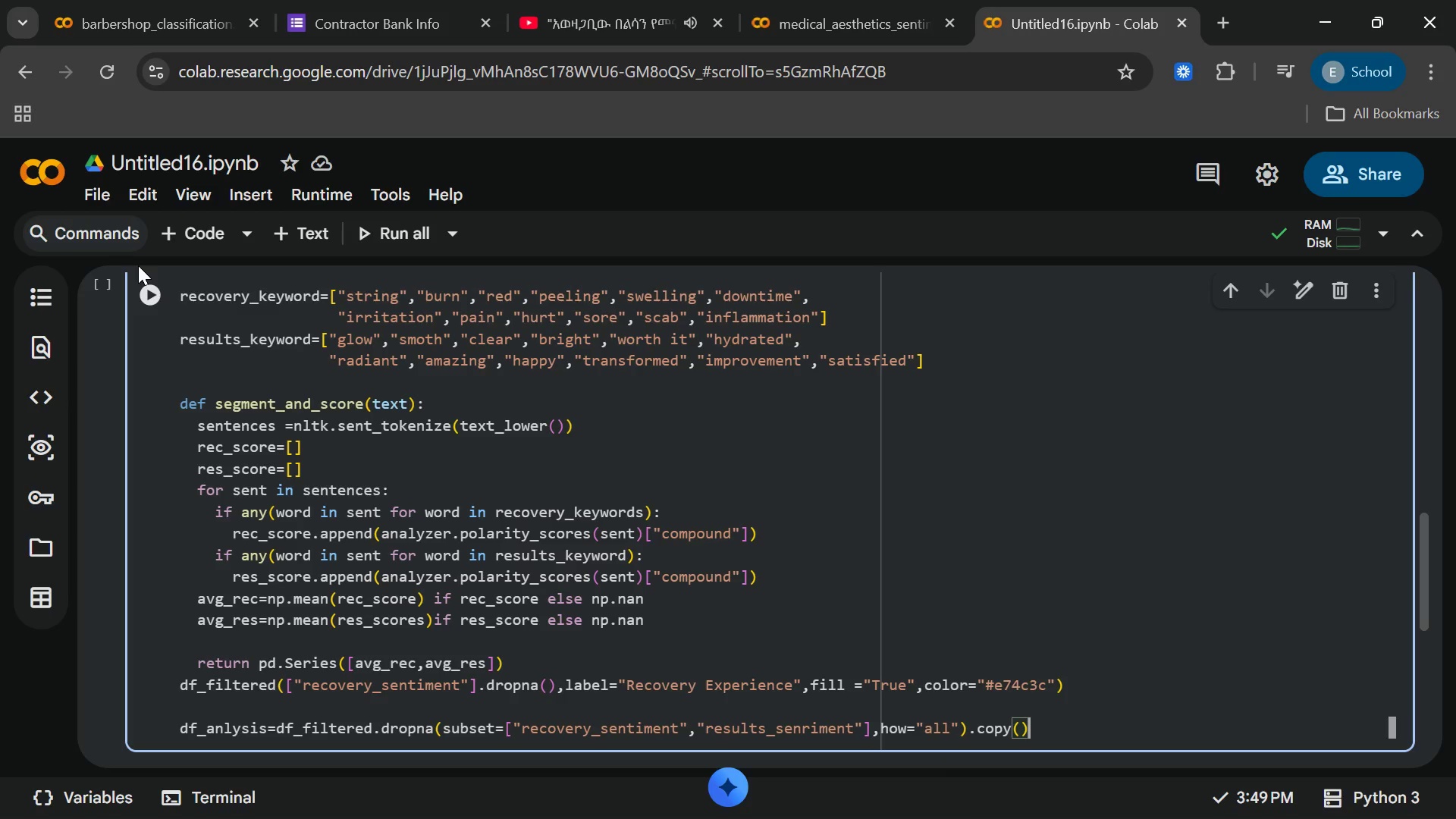 
wait(6.91)
 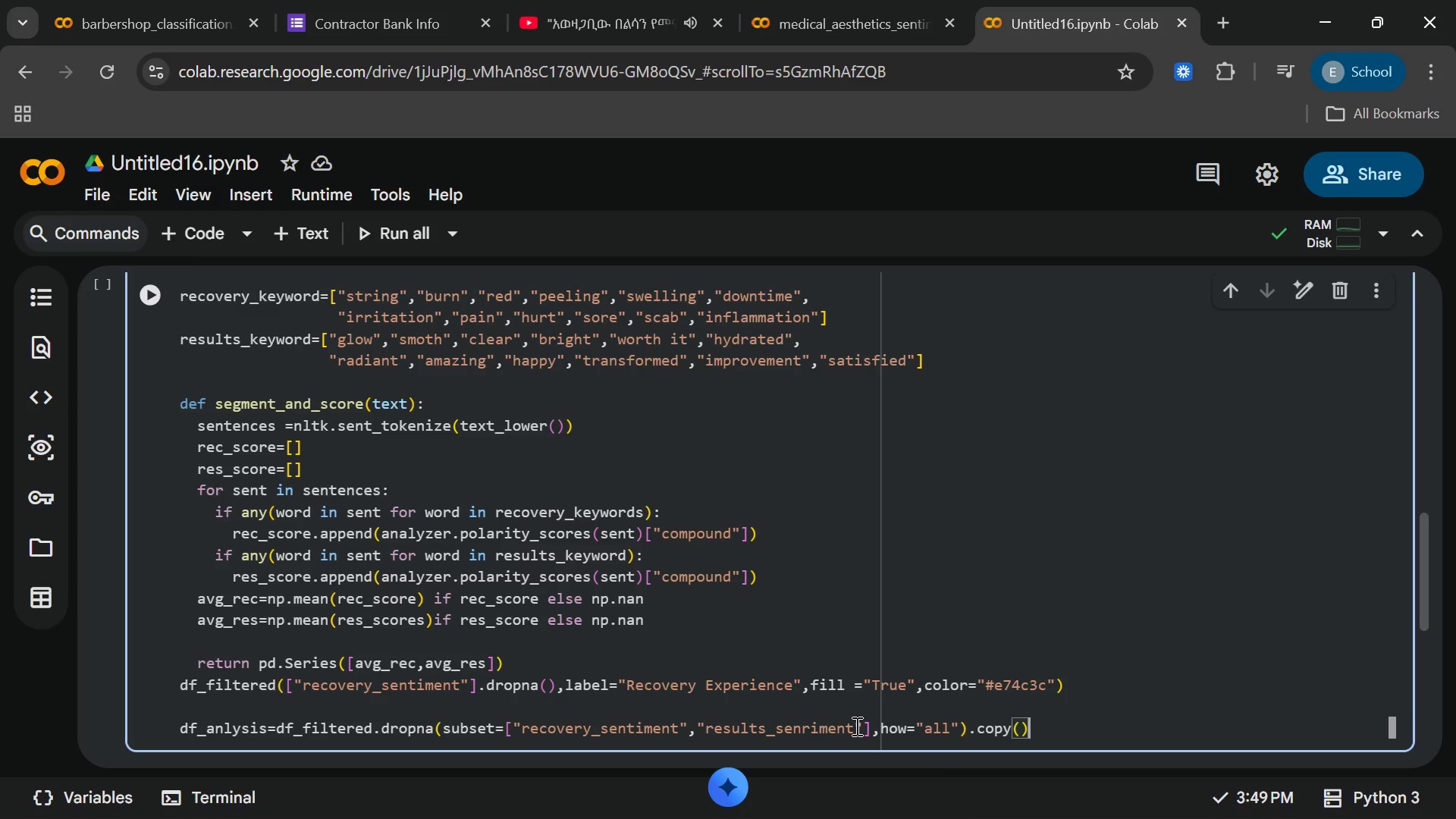 
left_click([141, 272])
 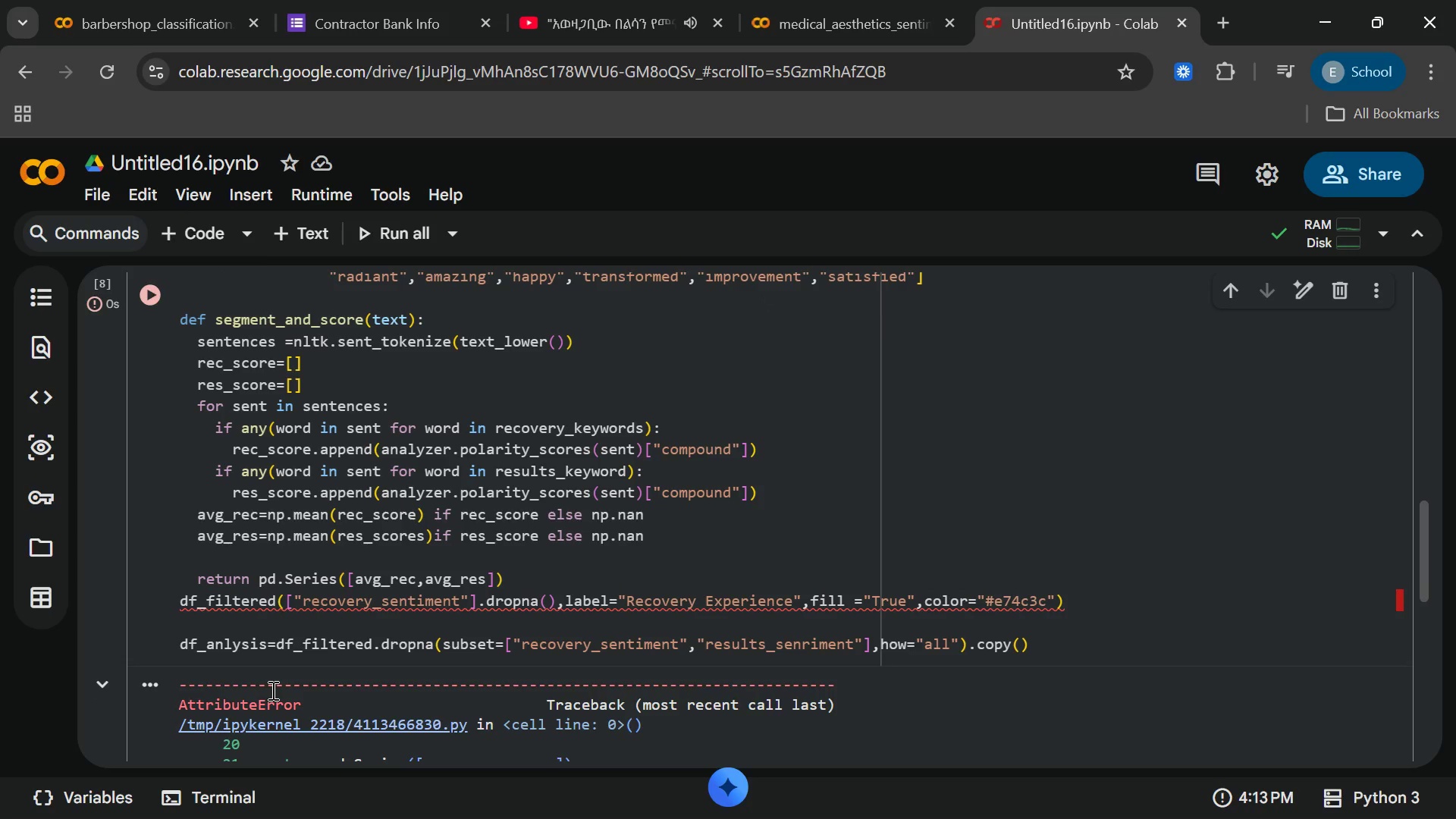 
wait(41.0)
 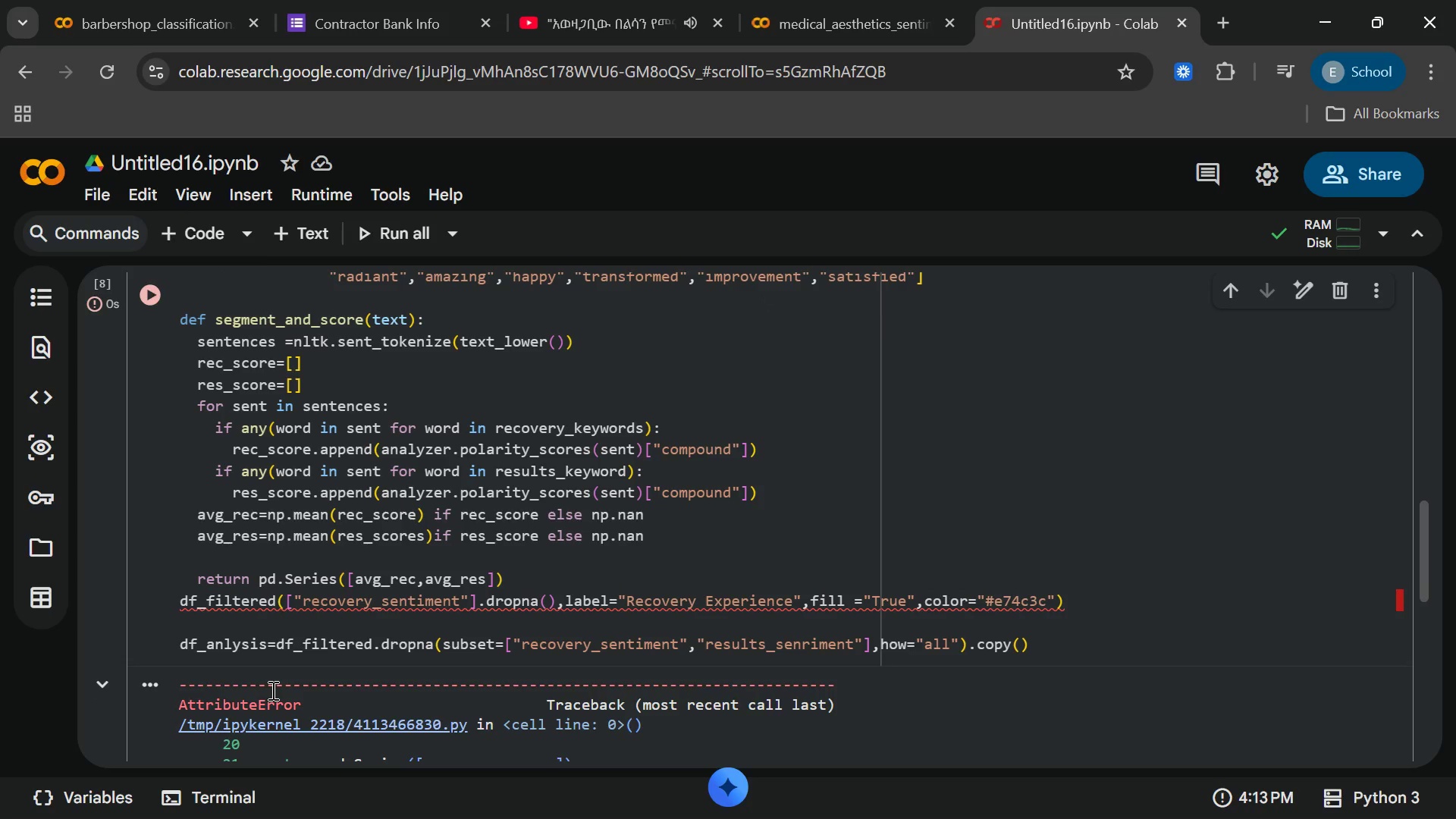 
left_click([282, 598])
 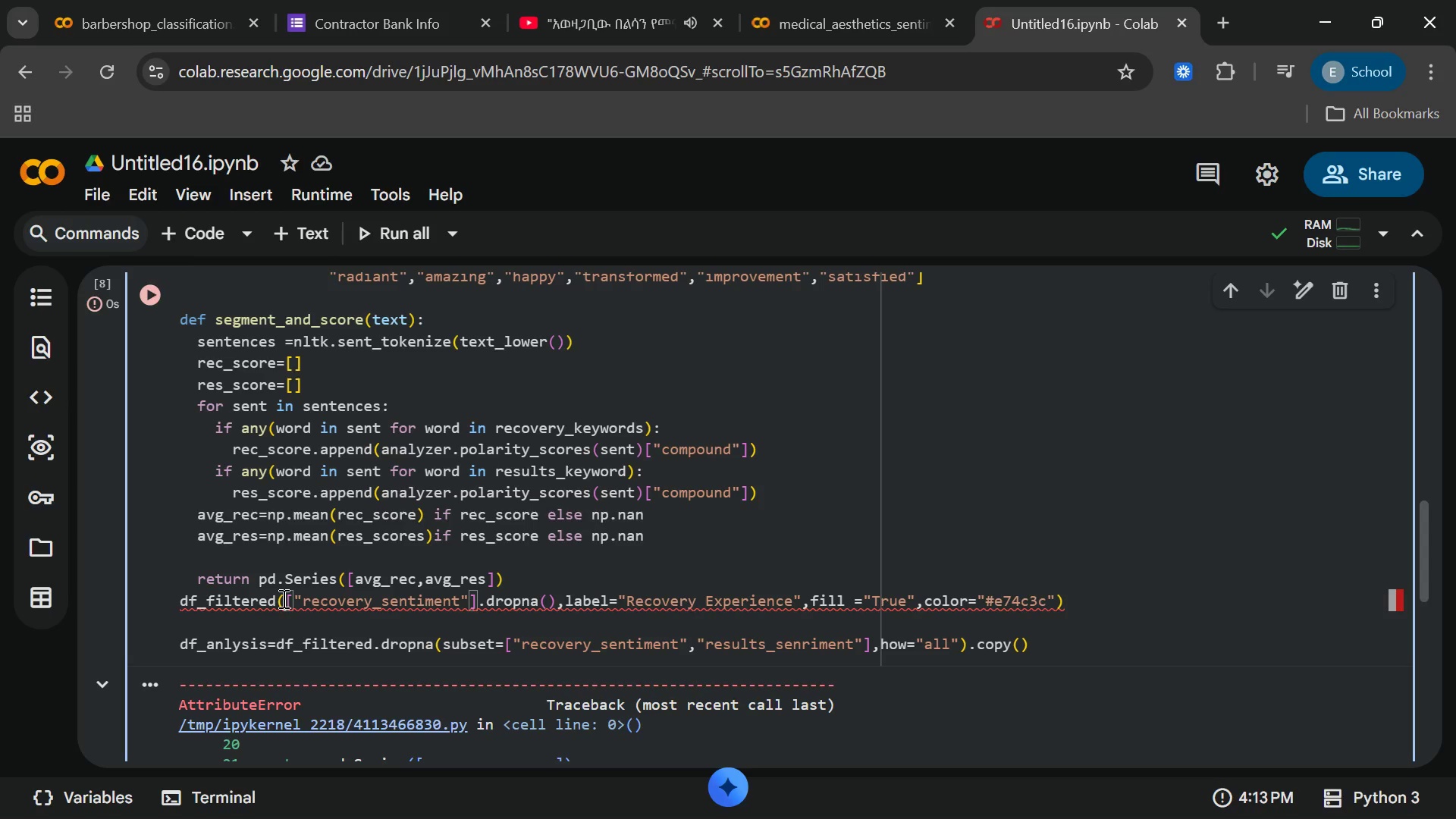 
key(Backspace)
 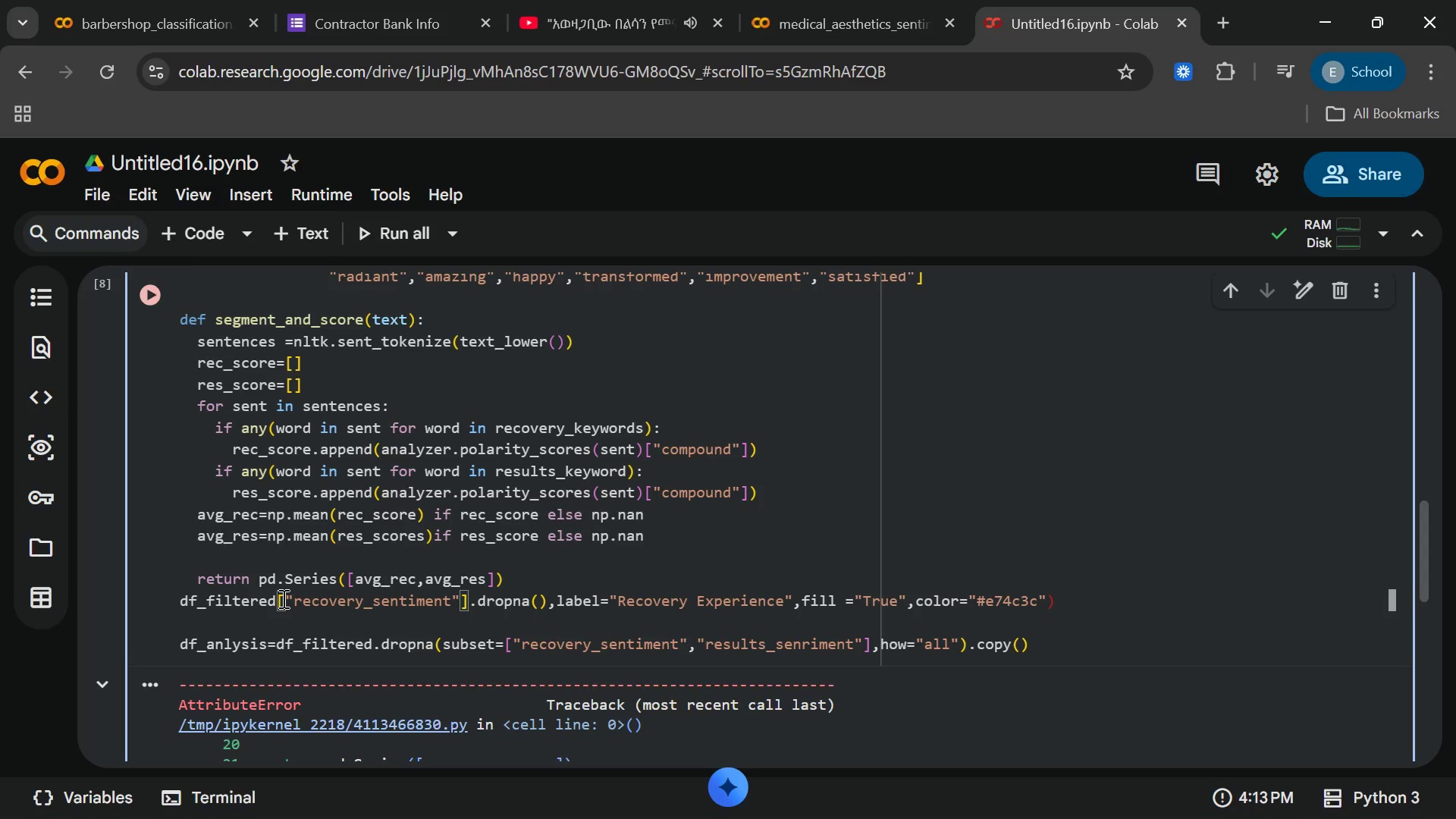 
key(Shift+BracketLeft)
 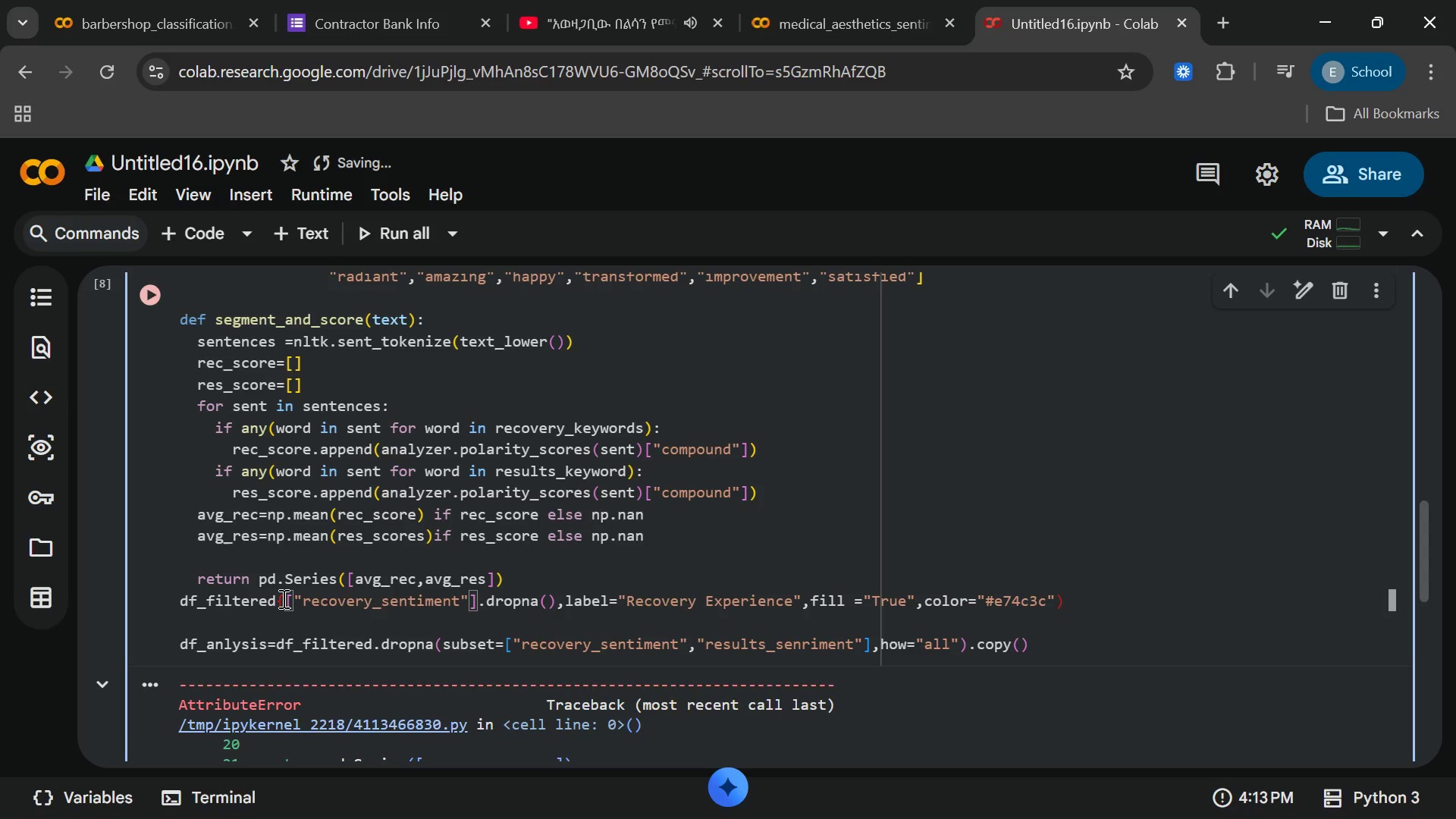 
key(Backspace)
 